 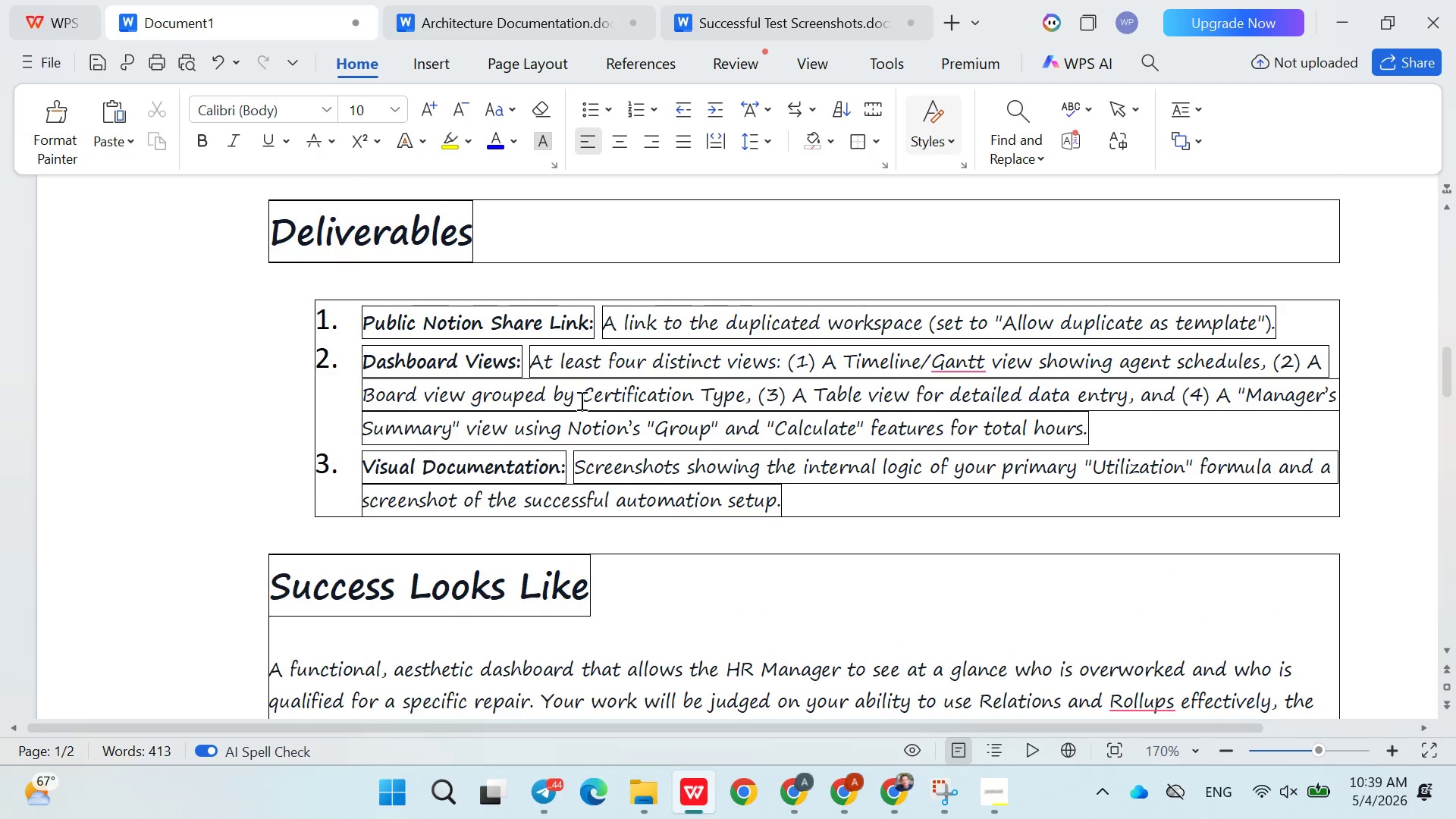 
left_click_drag(start_coordinate=[559, 463], to_coordinate=[360, 452])
 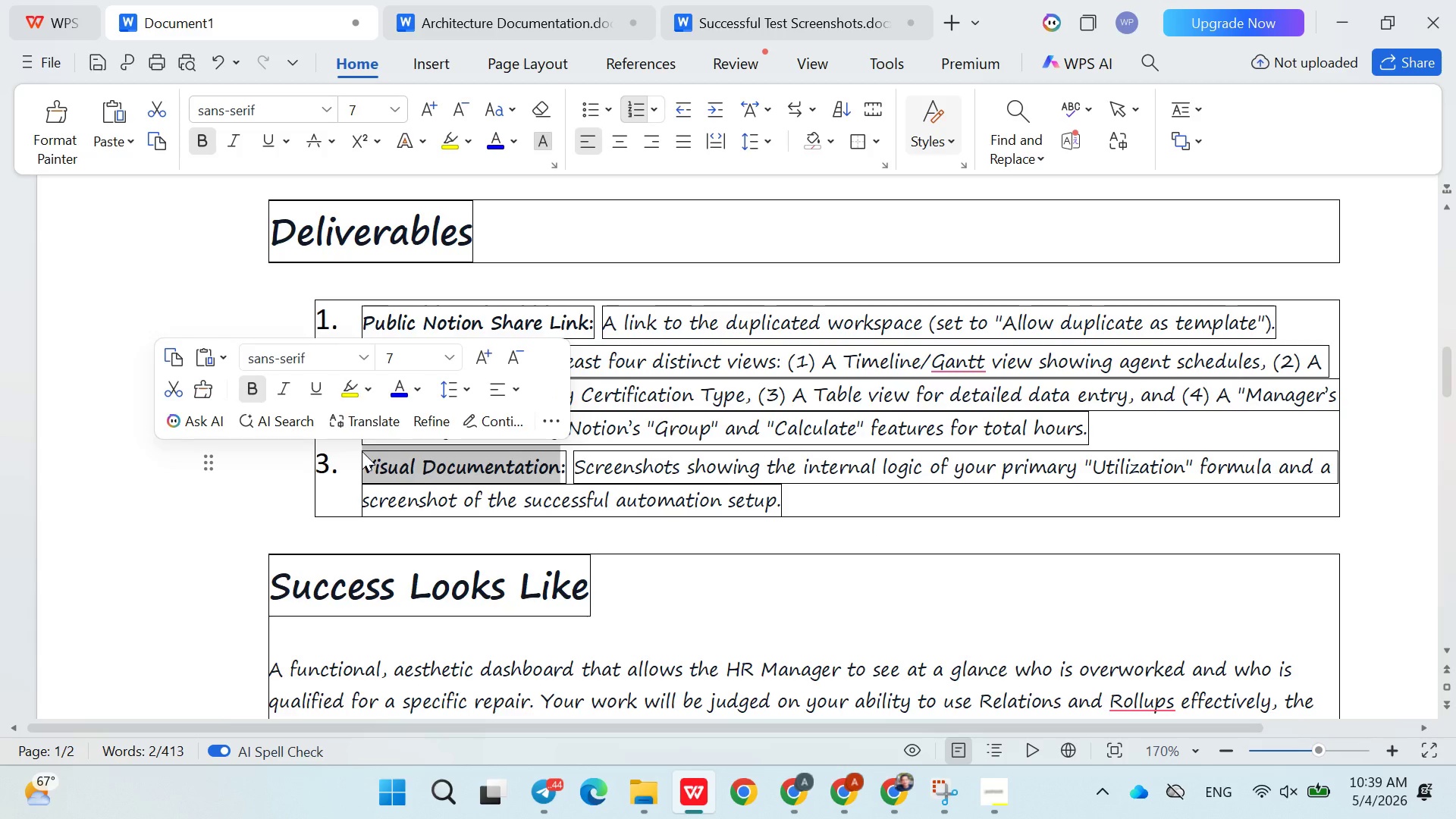 
key(Control+C)
 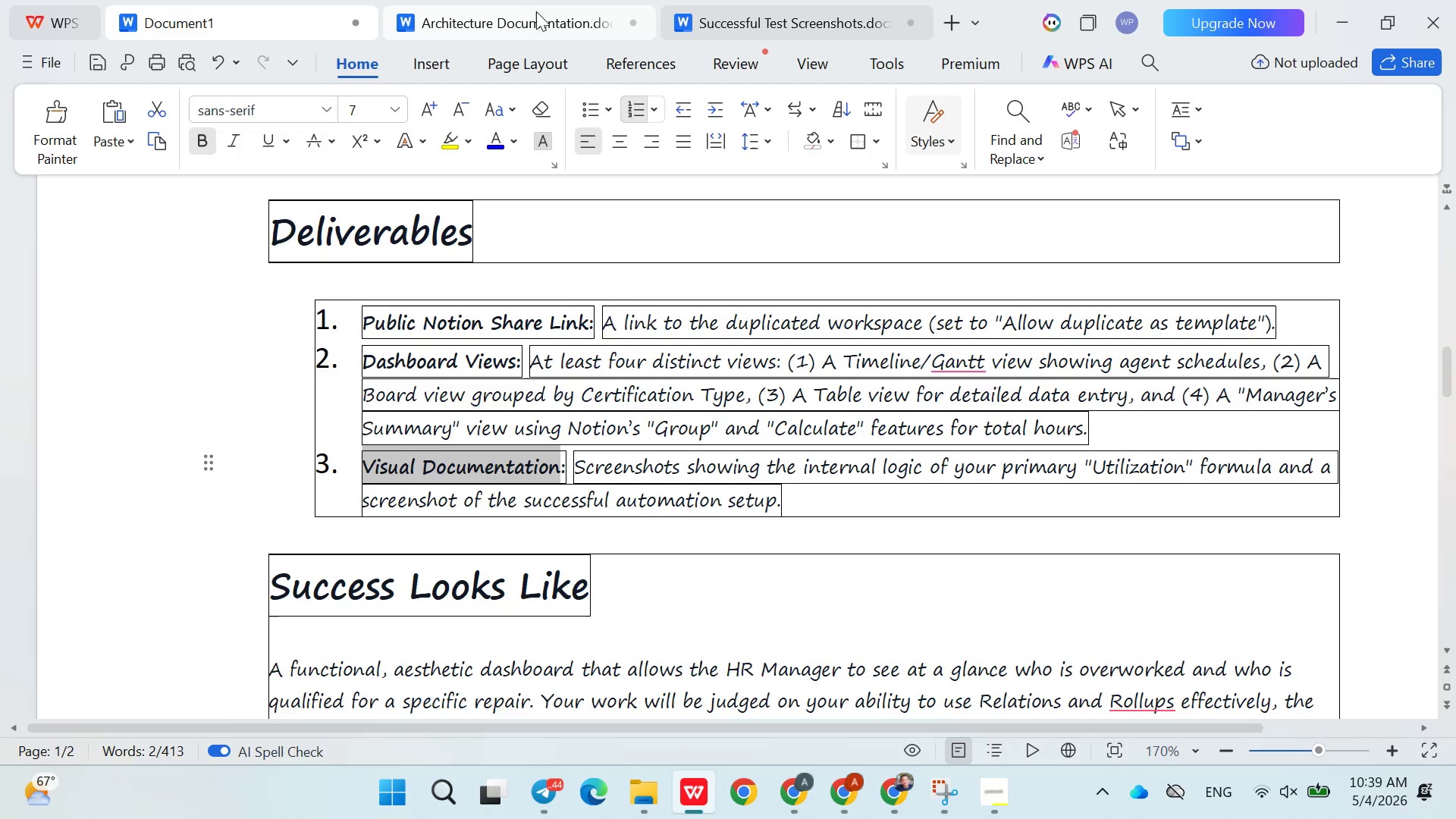 
left_click([538, 15])
 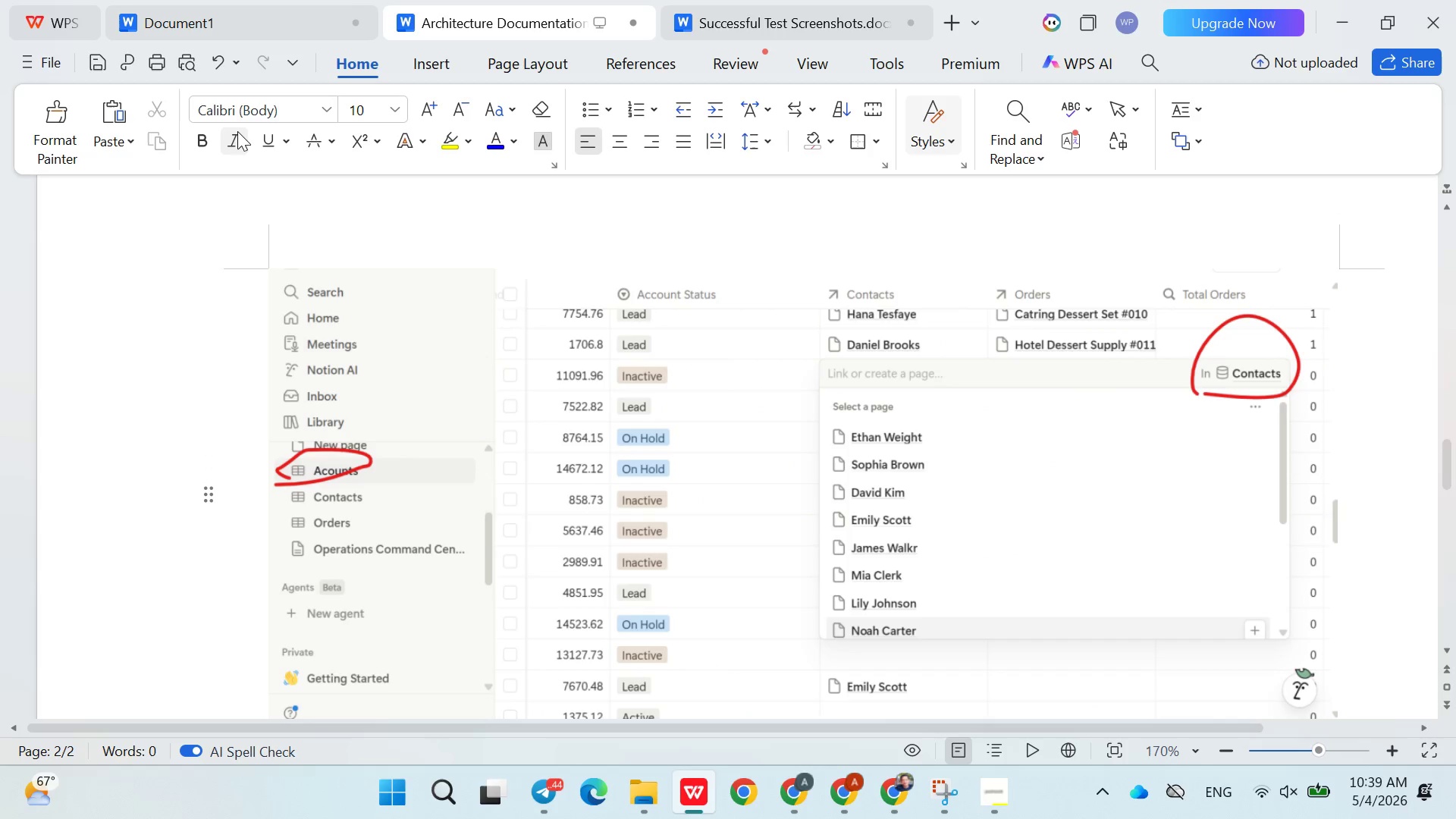 
key(Control+F)
 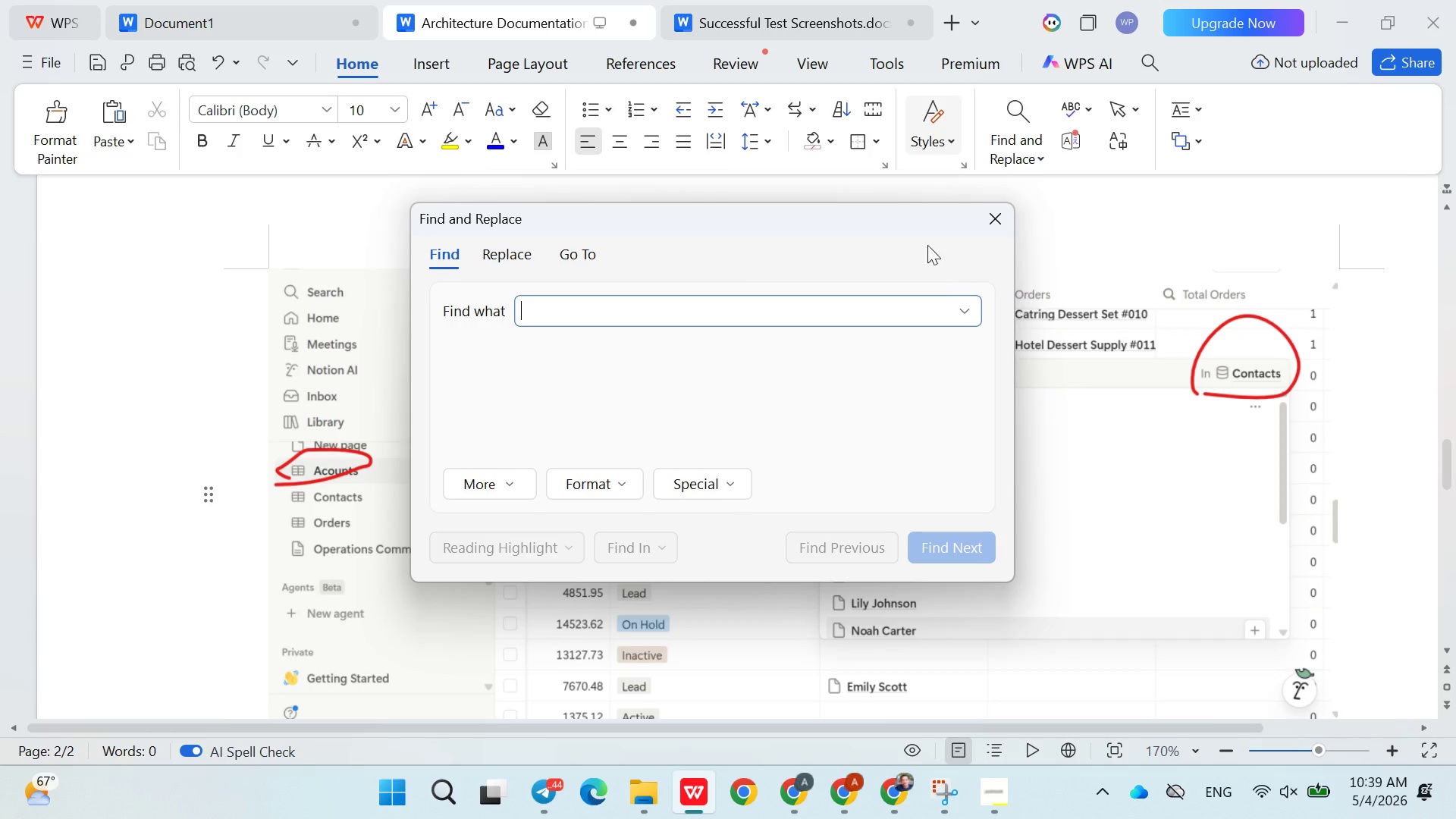 
left_click([987, 218])
 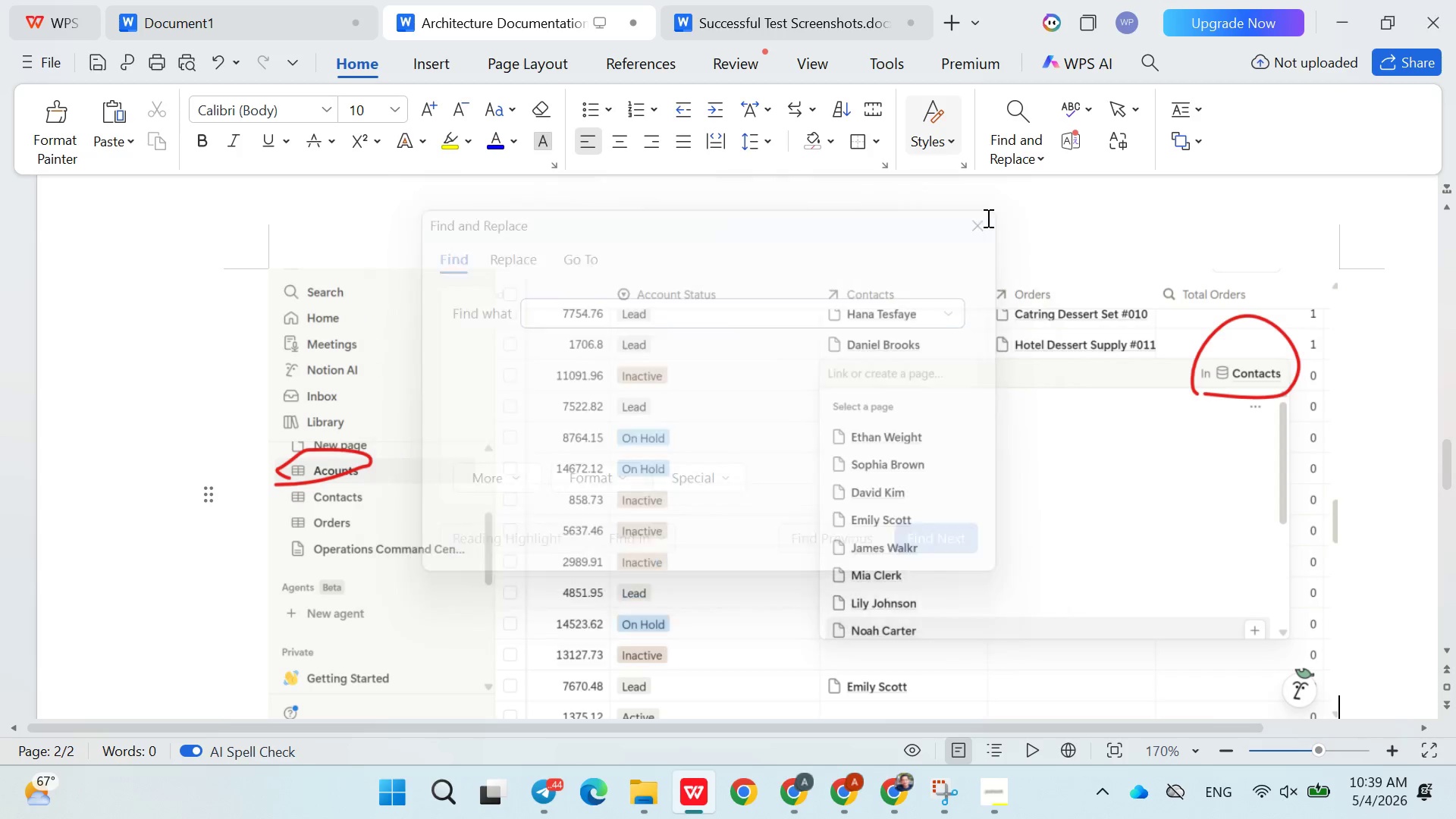 
key(Control+S)
 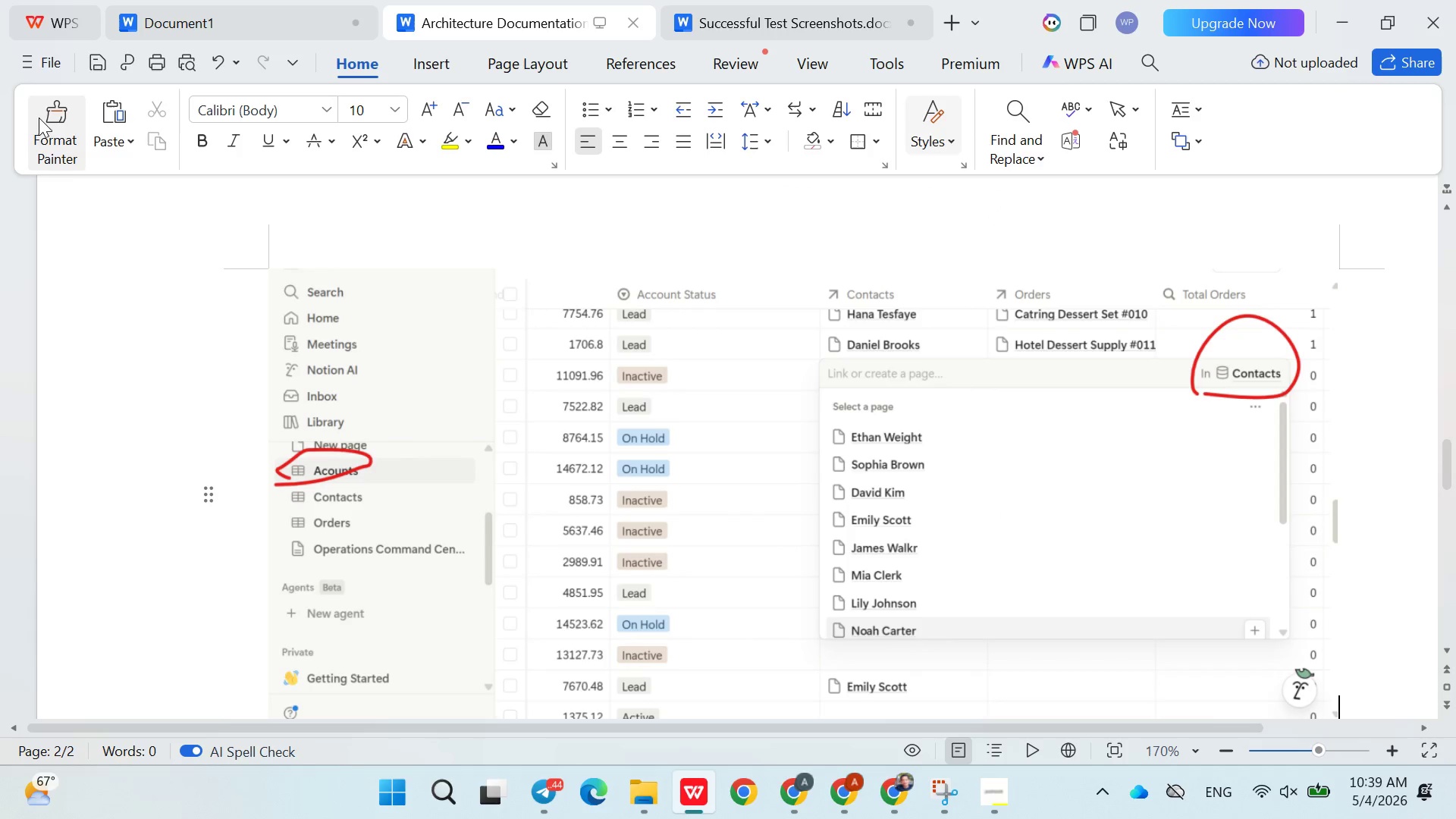 
left_click([43, 64])
 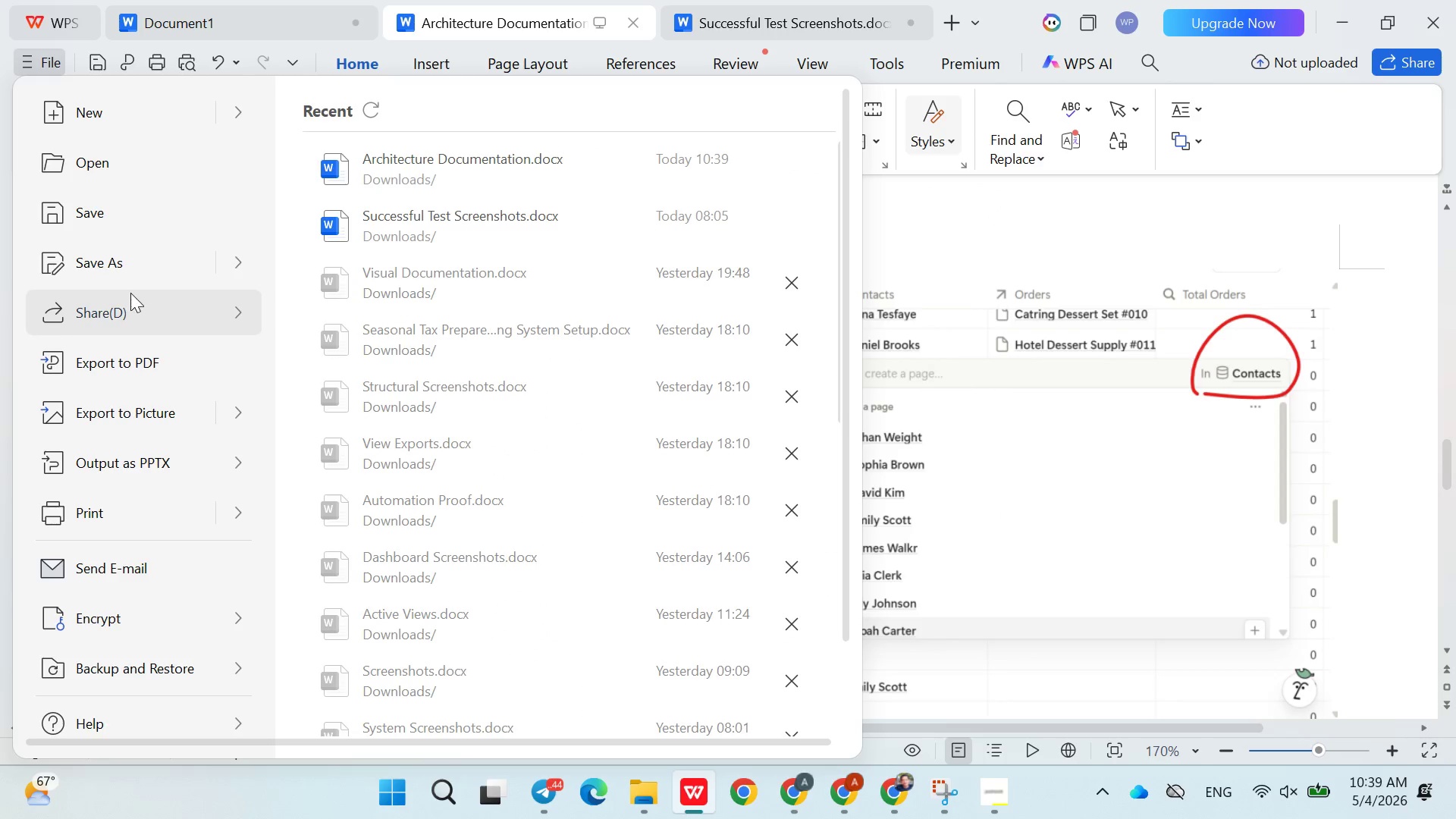 
left_click([130, 278])
 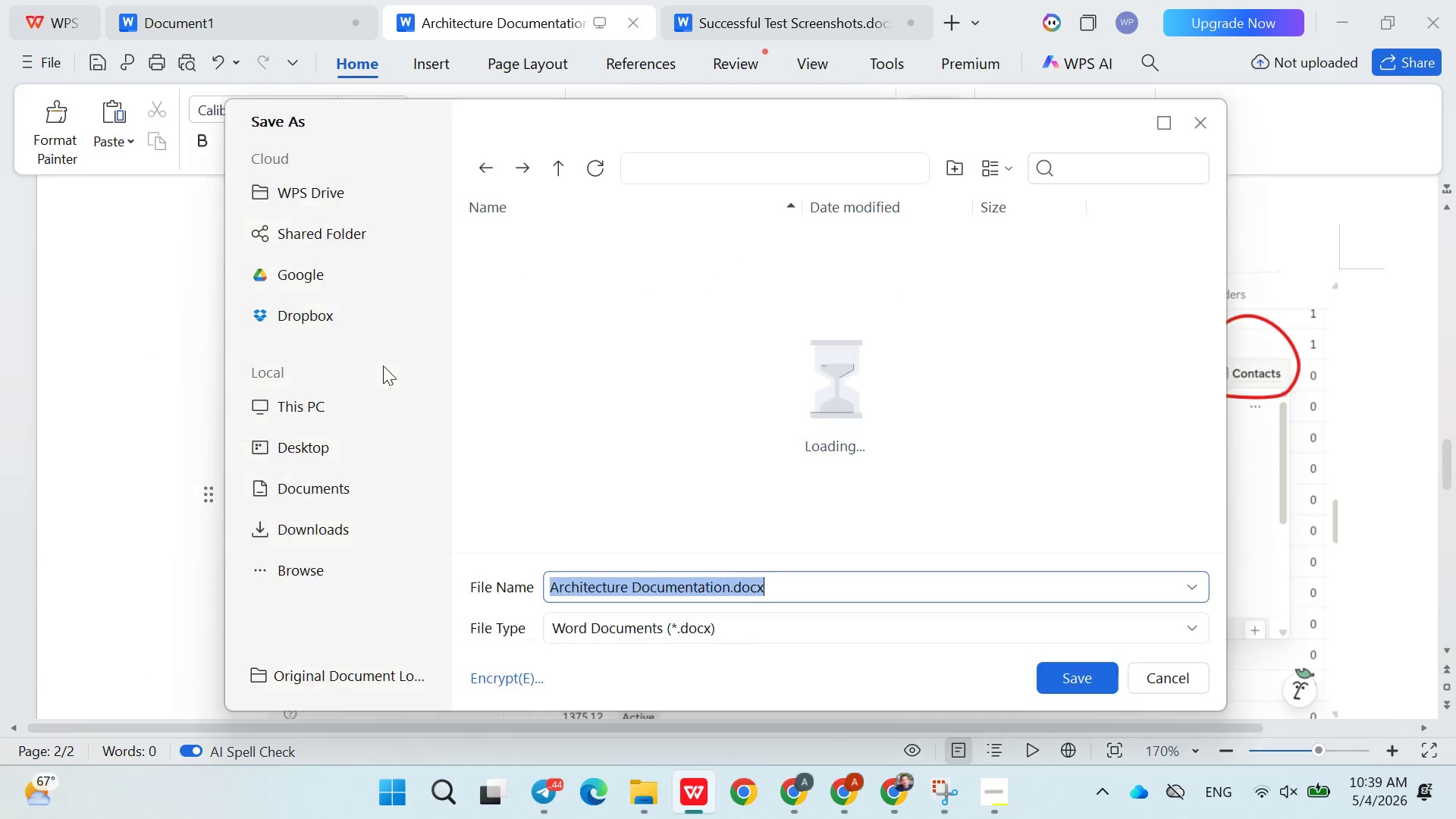 
key(Control+ControlLeft)
 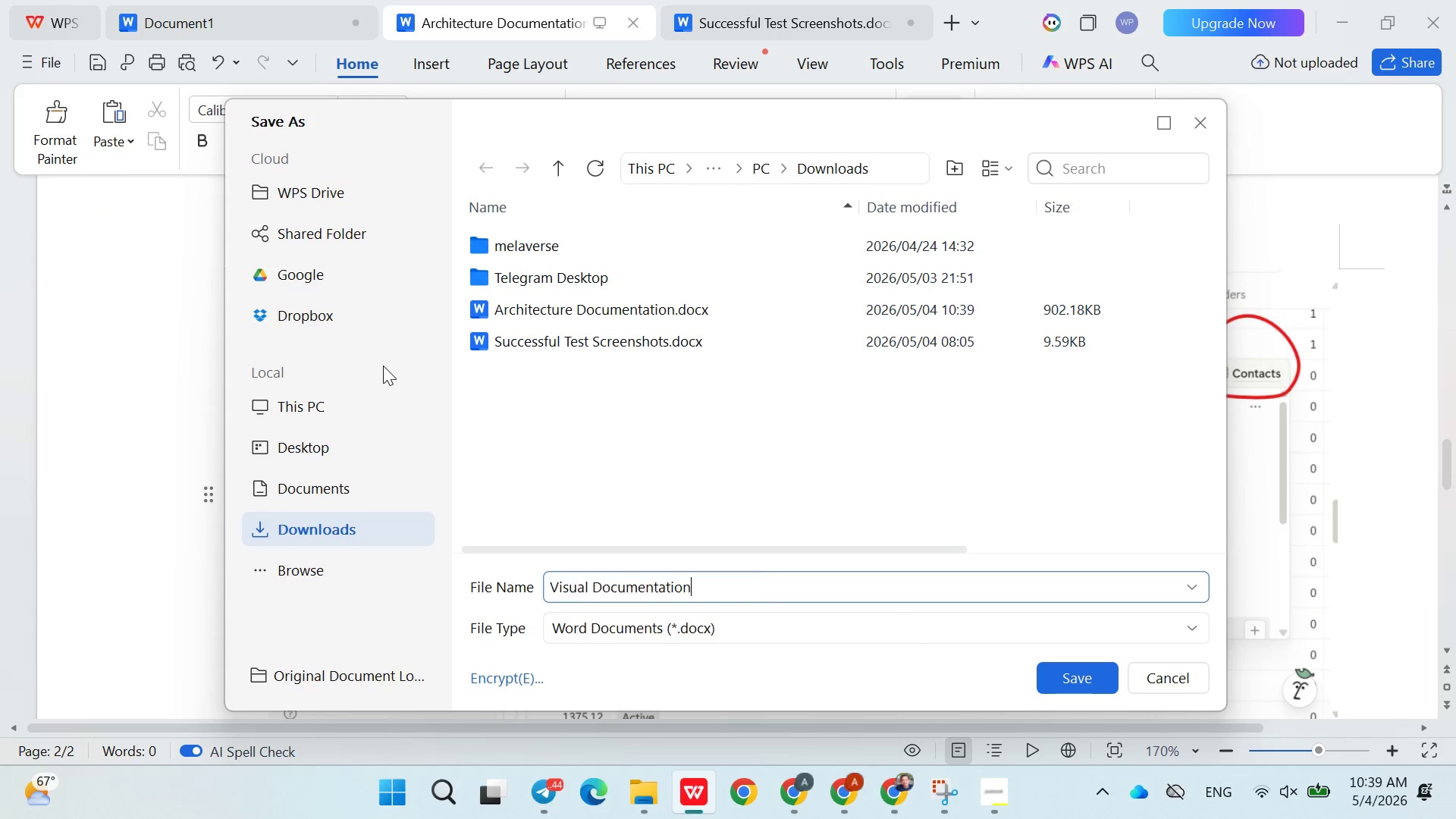 
key(Control+V)
 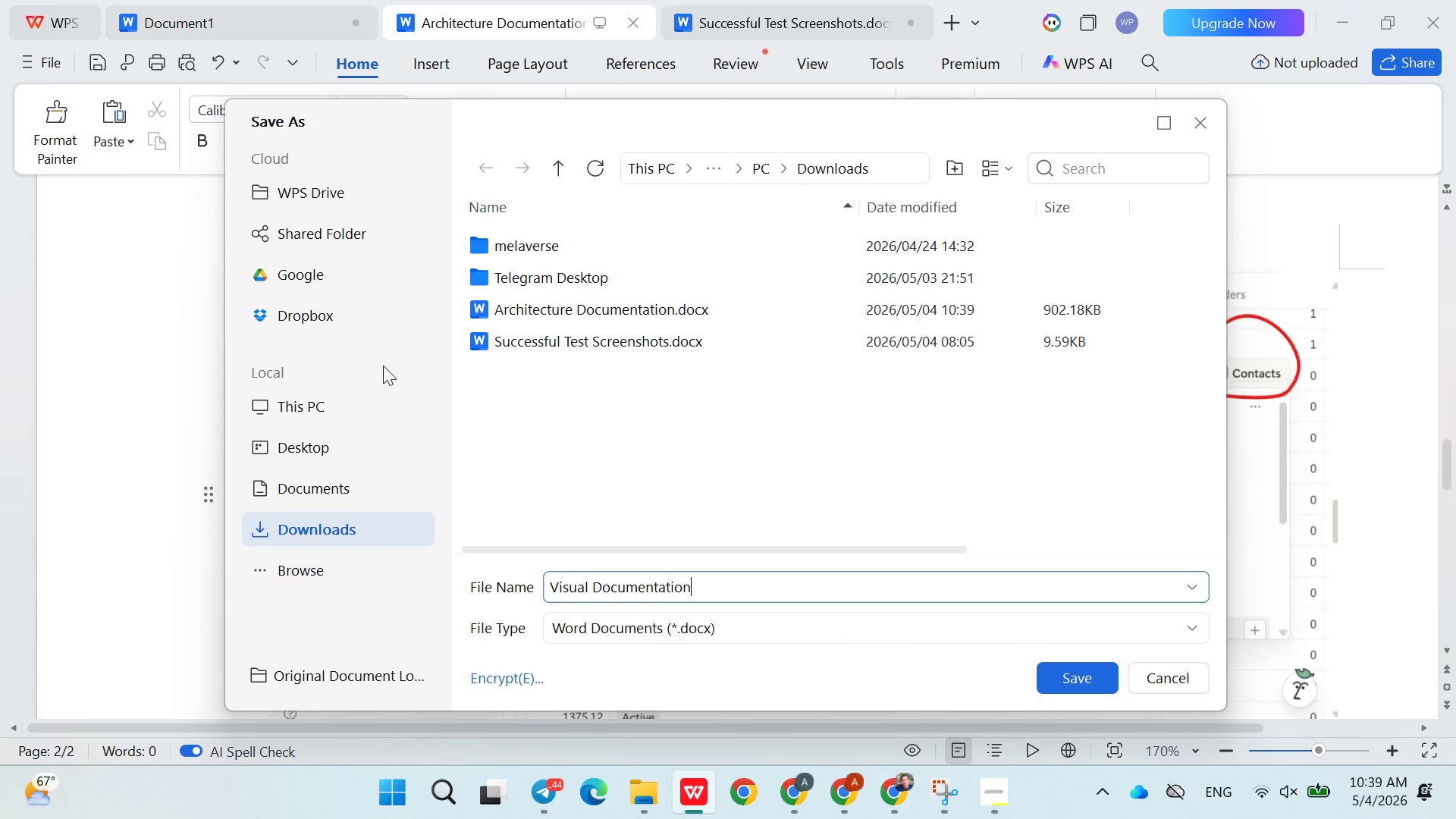 
key(Enter)
 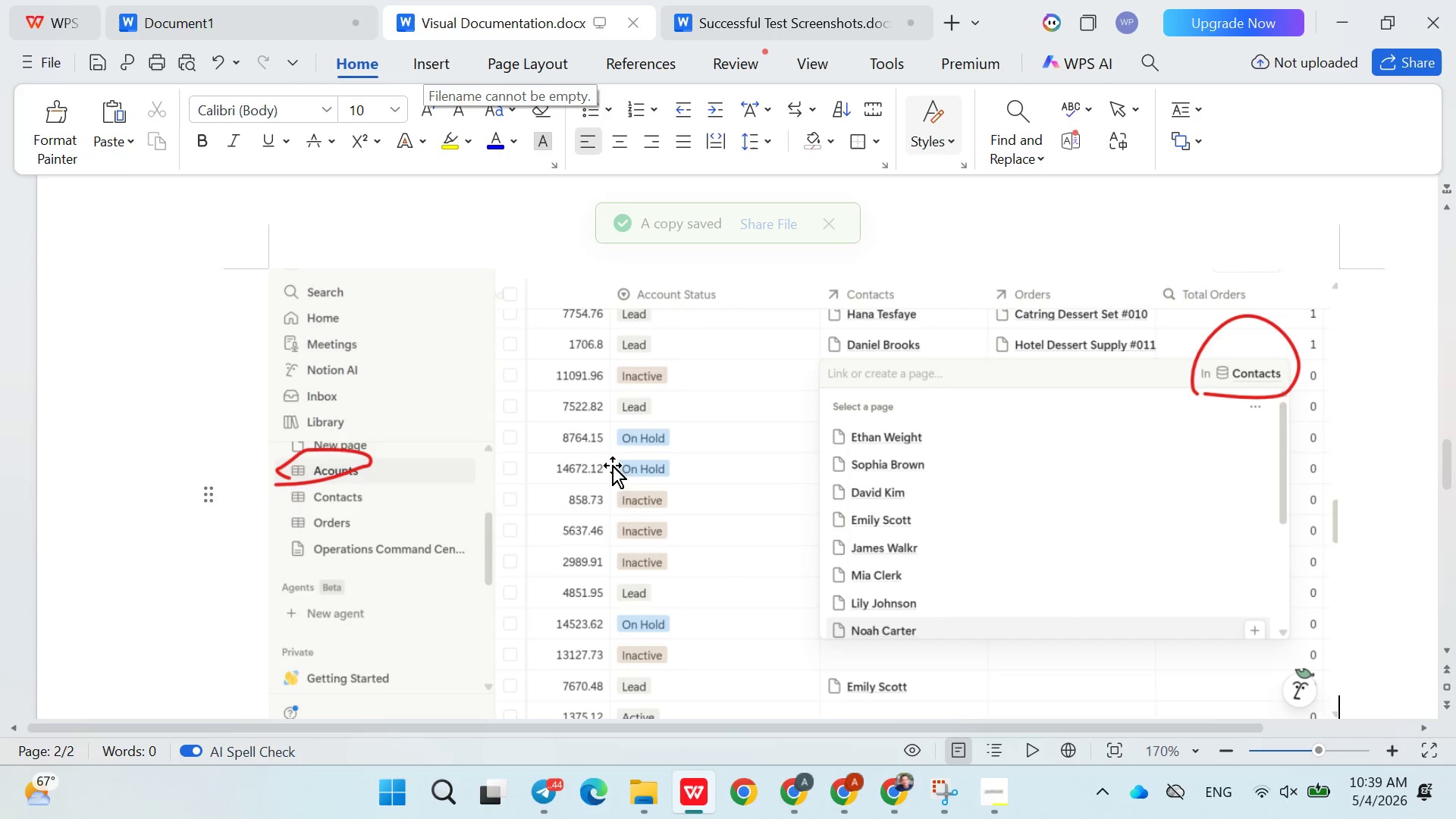 
key(Control+A)
 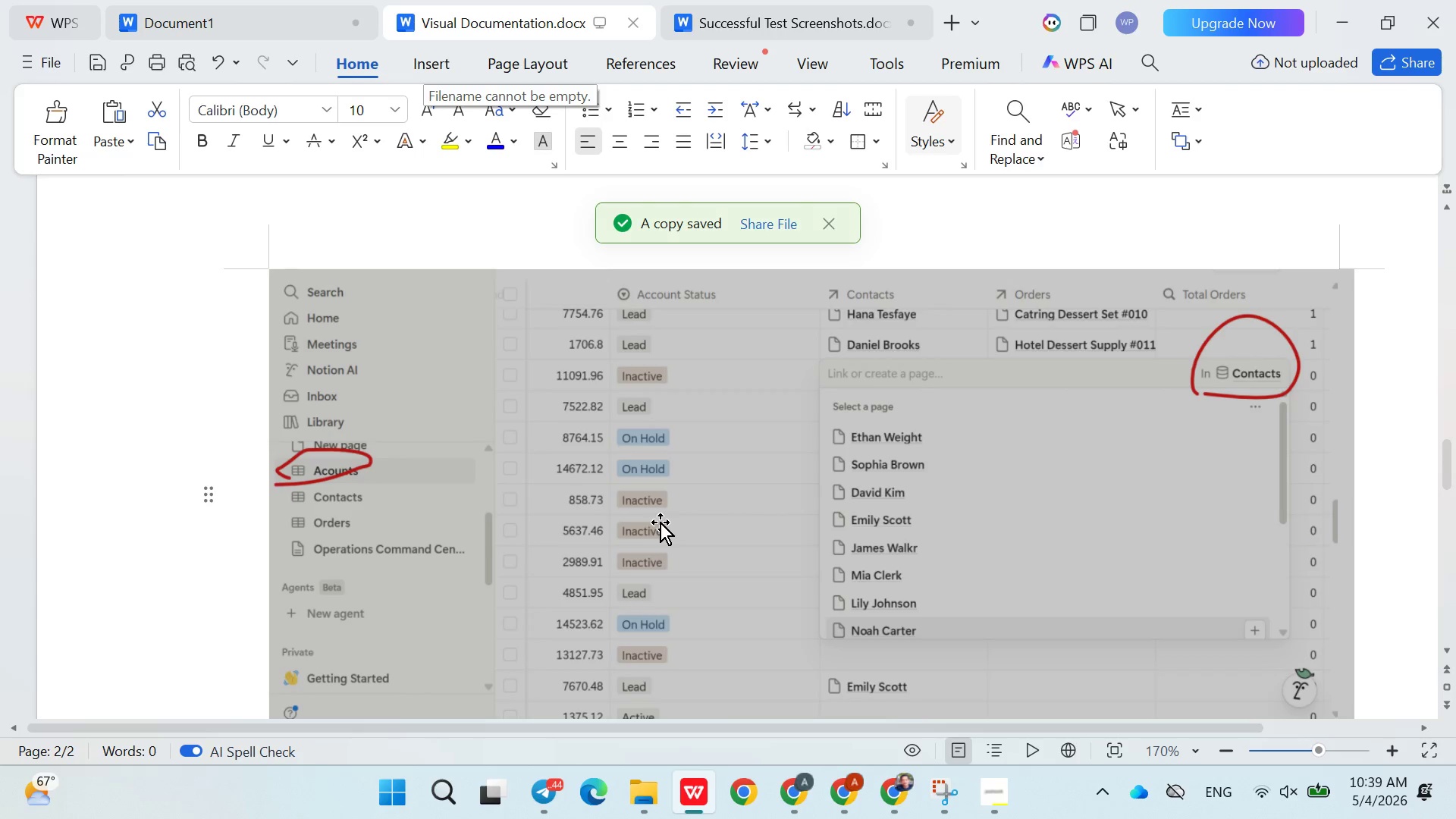 
key(Backspace)
 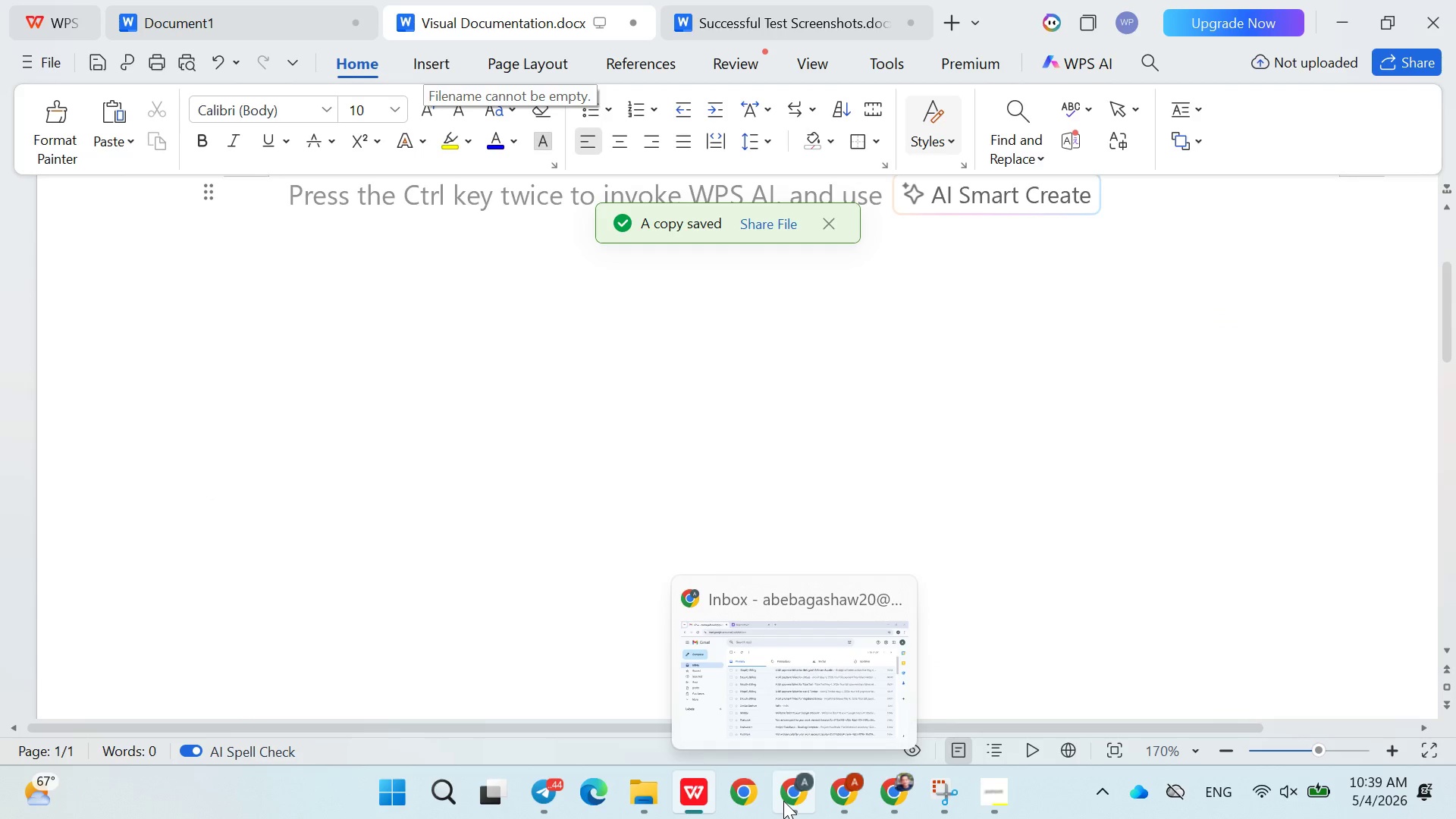 
left_click([837, 792])
 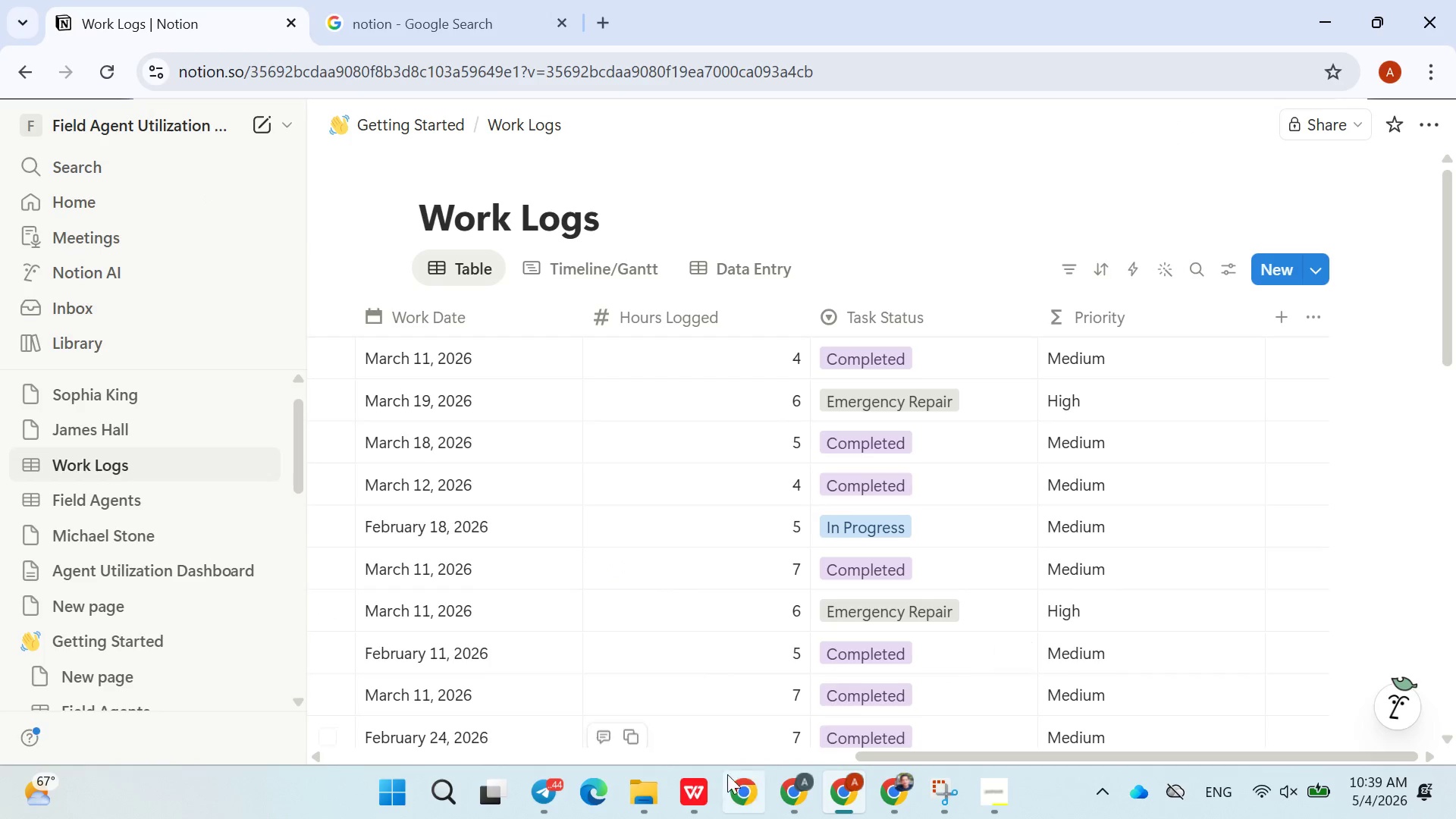 
left_click([703, 780])
 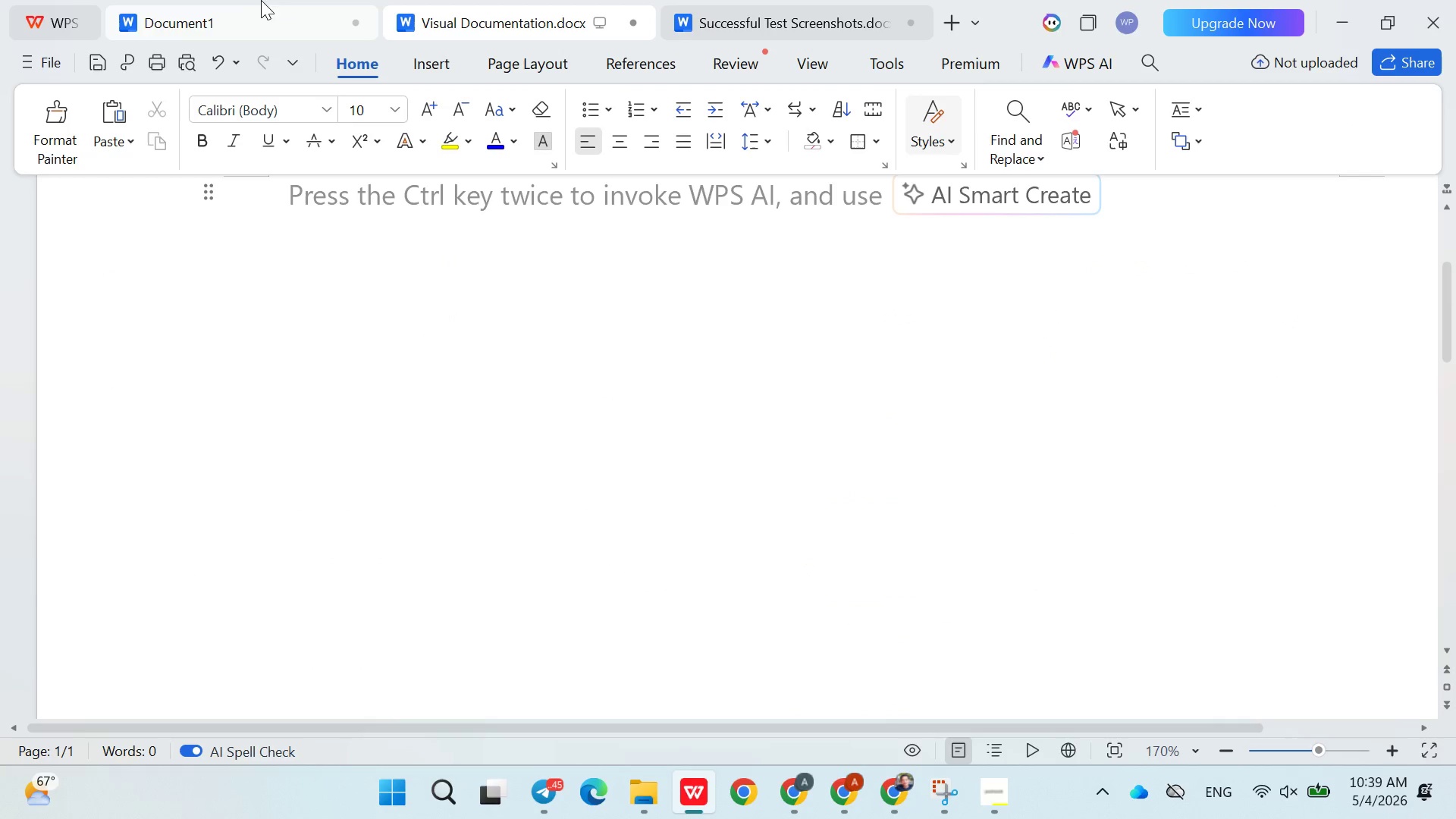 
left_click([253, 12])
 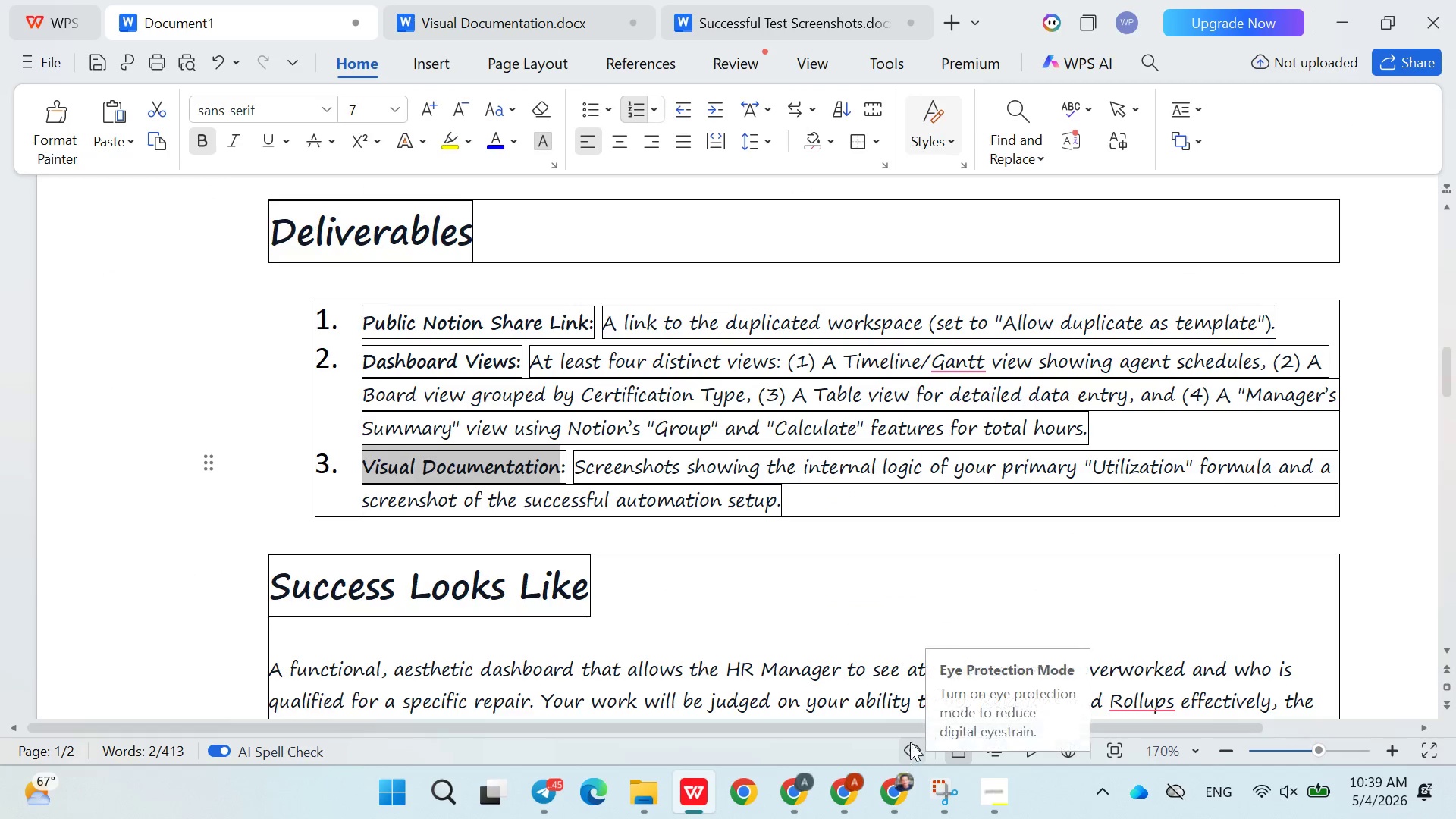 
wait(11.88)
 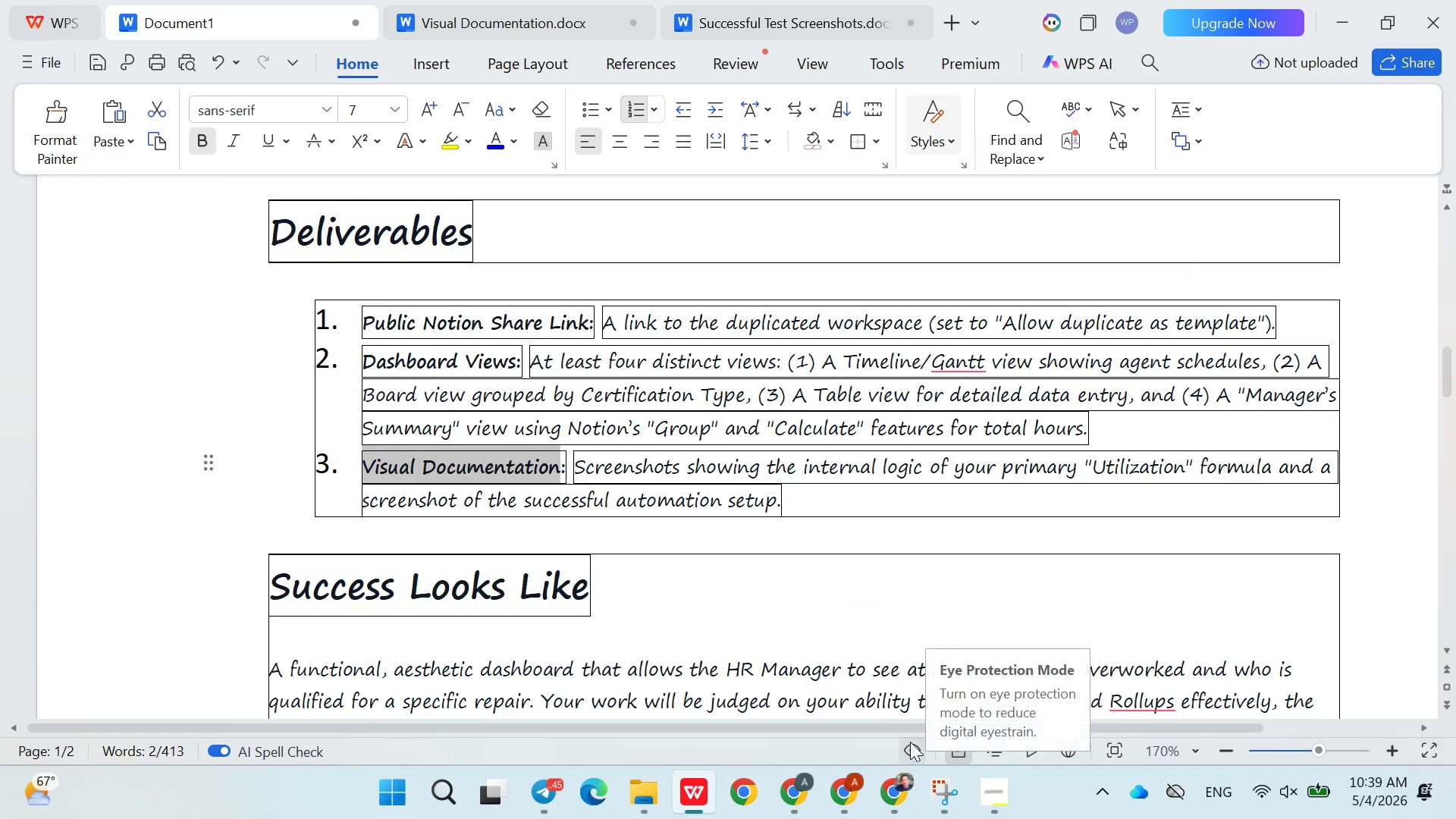 
left_click([839, 783])
 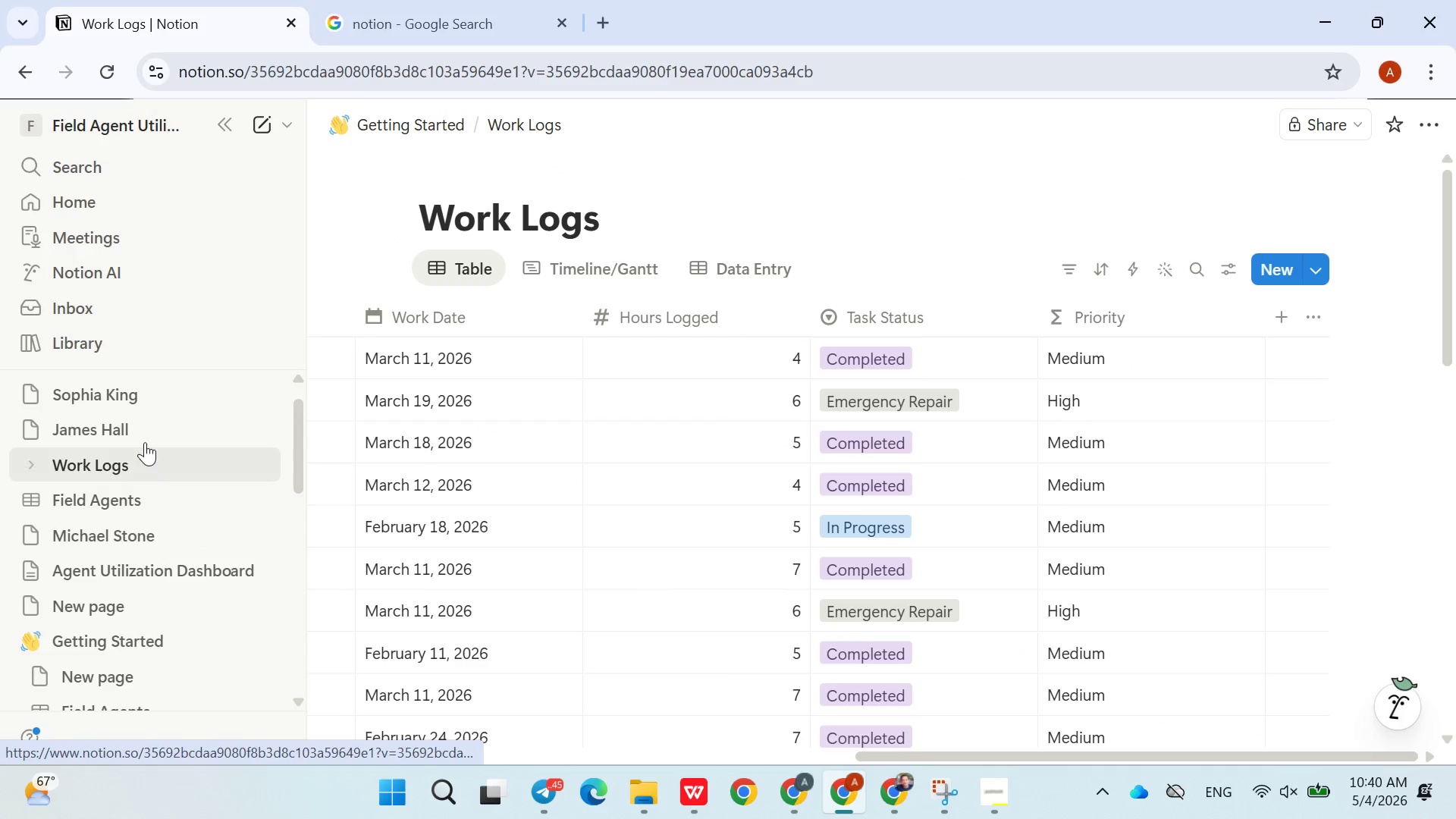 
wait(5.09)
 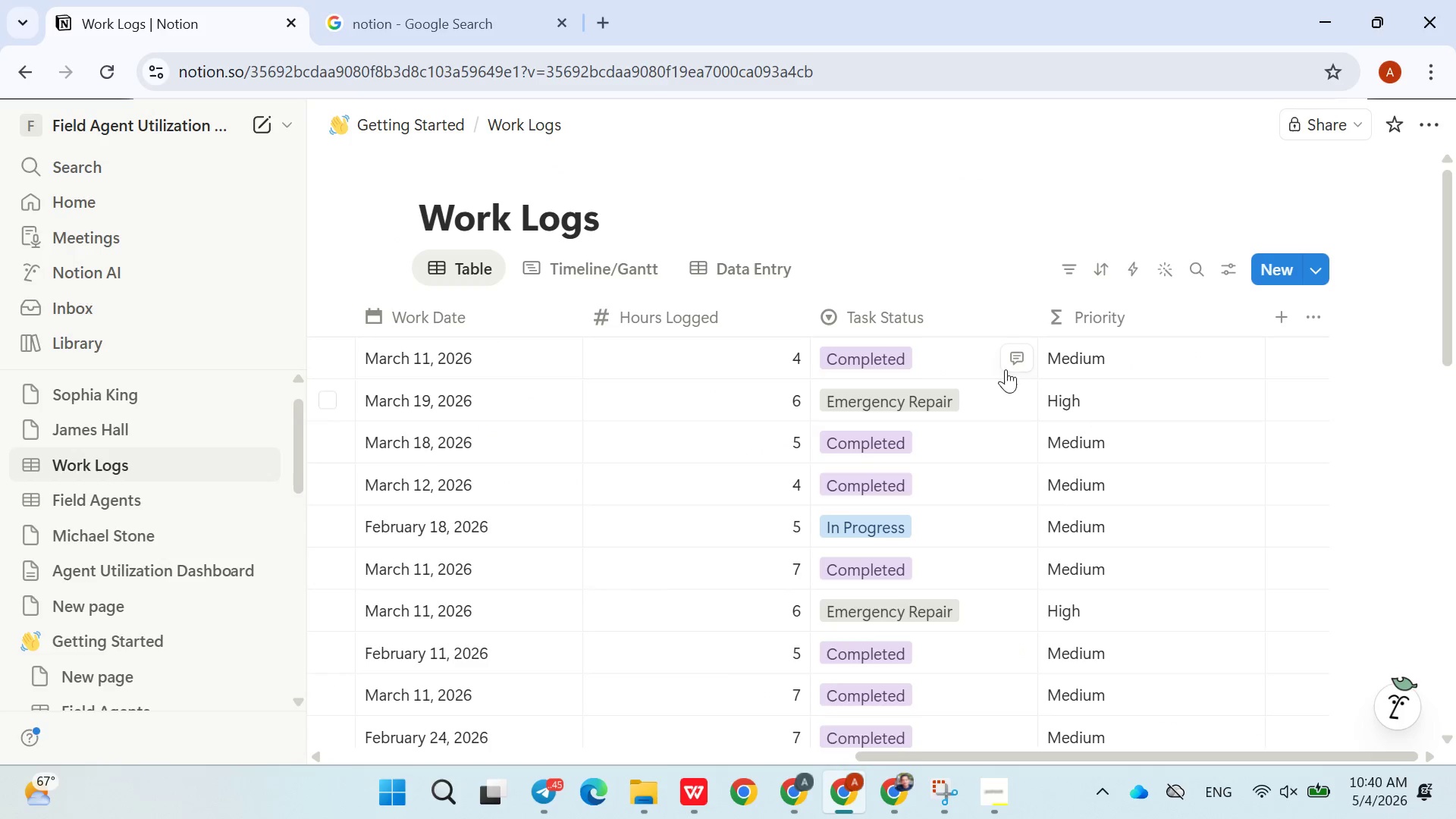 
mouse_move([143, 548])
 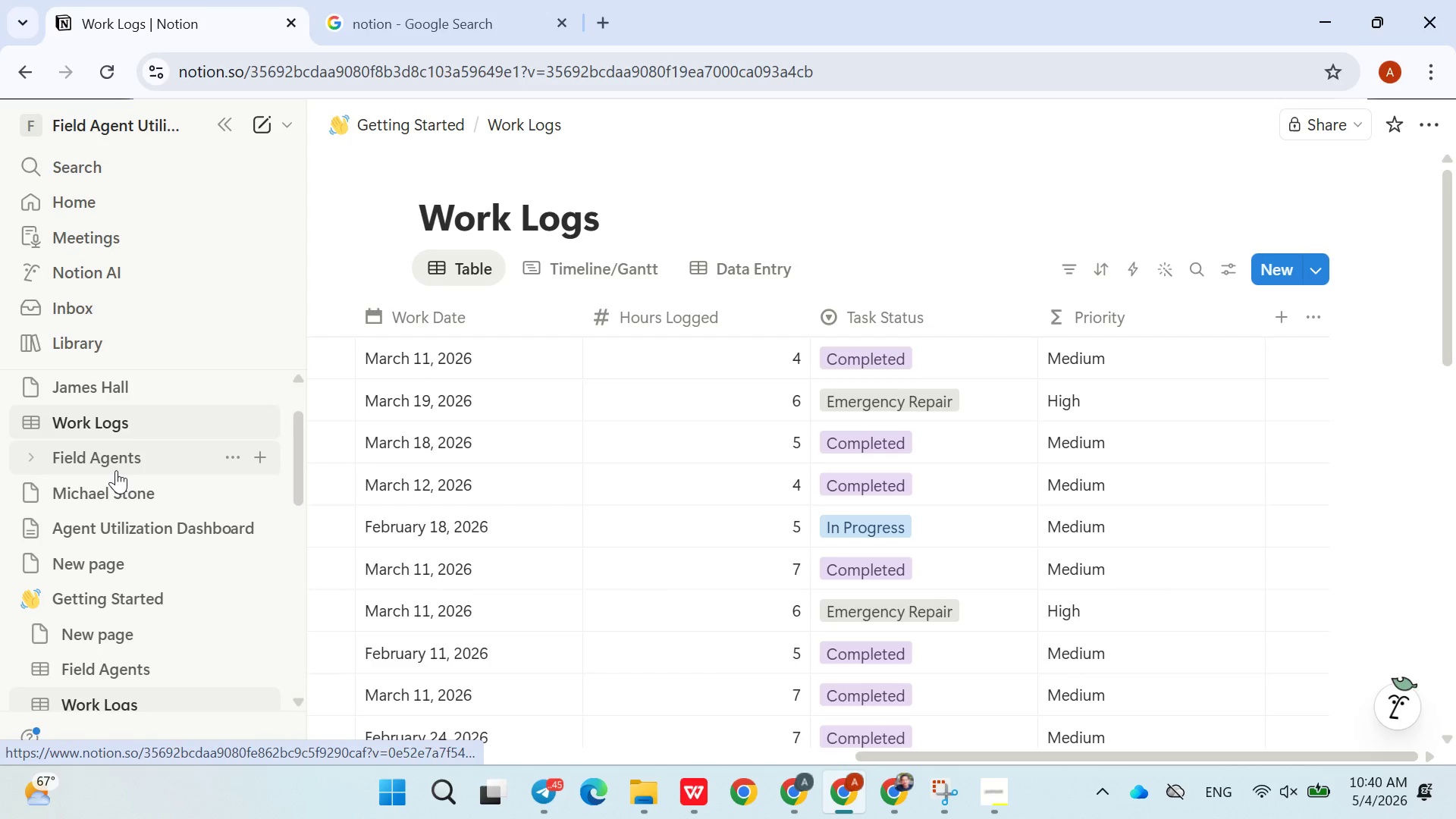 
left_click([116, 470])
 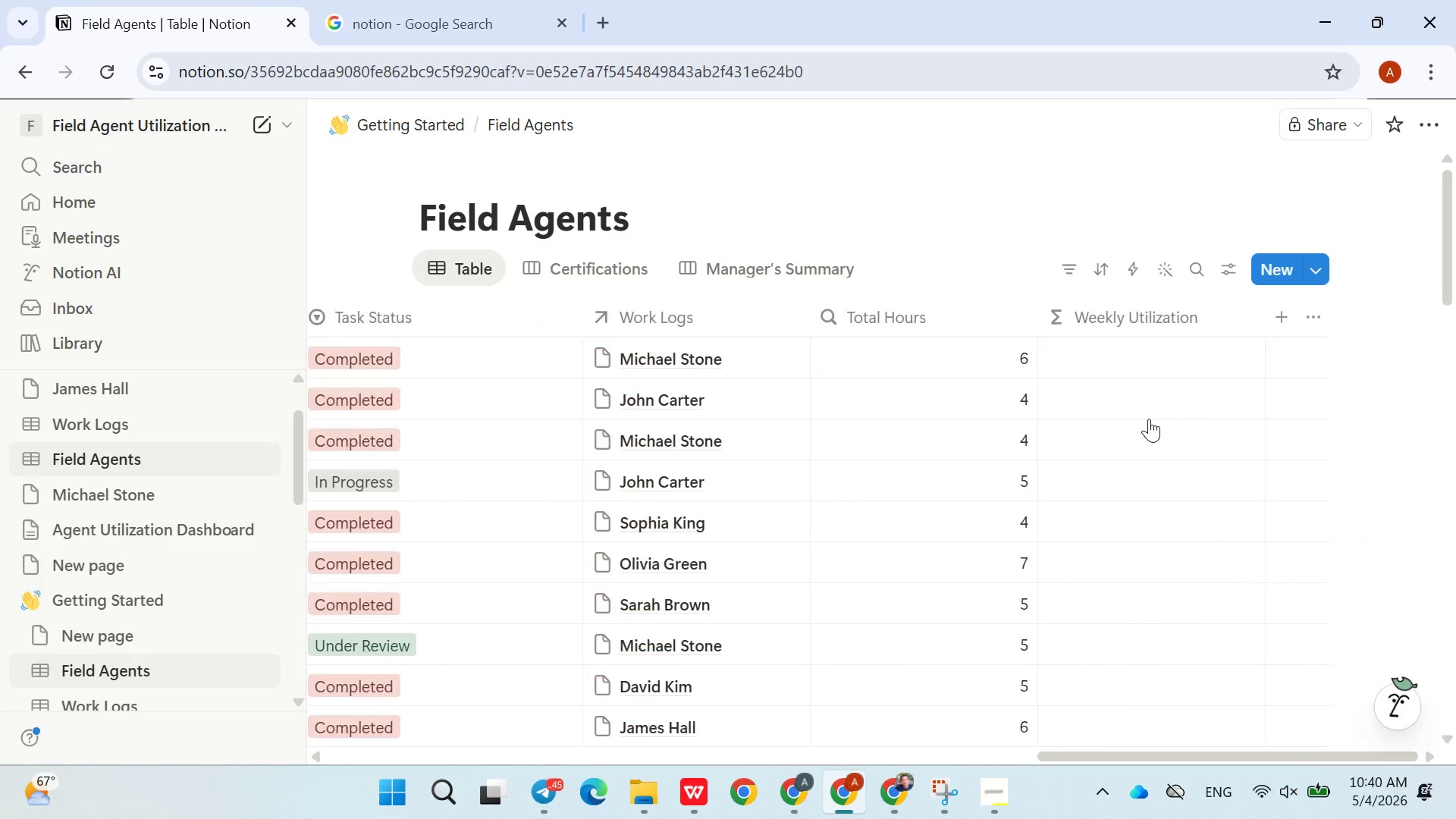 
wait(5.47)
 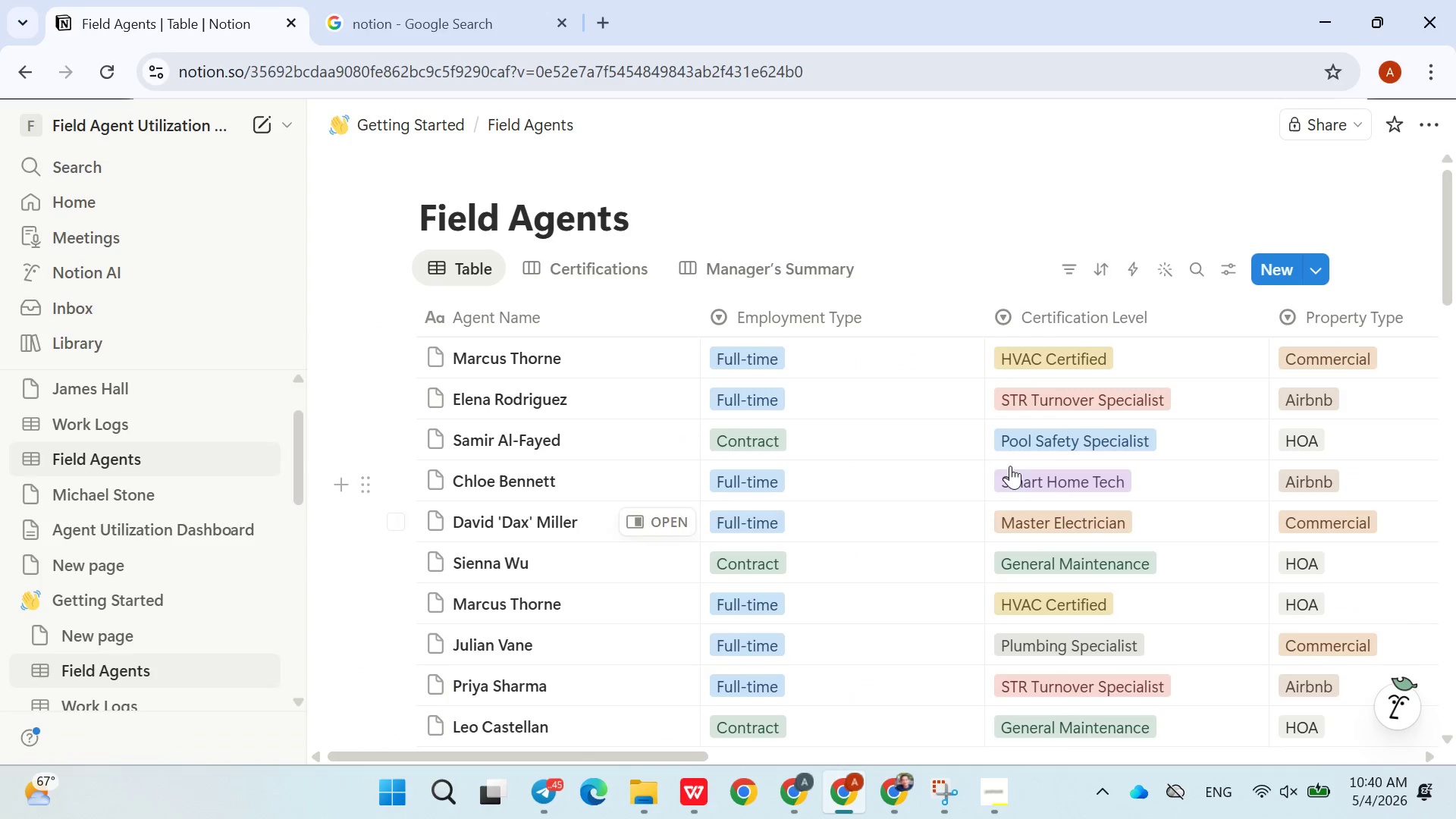 
left_click([1109, 362])
 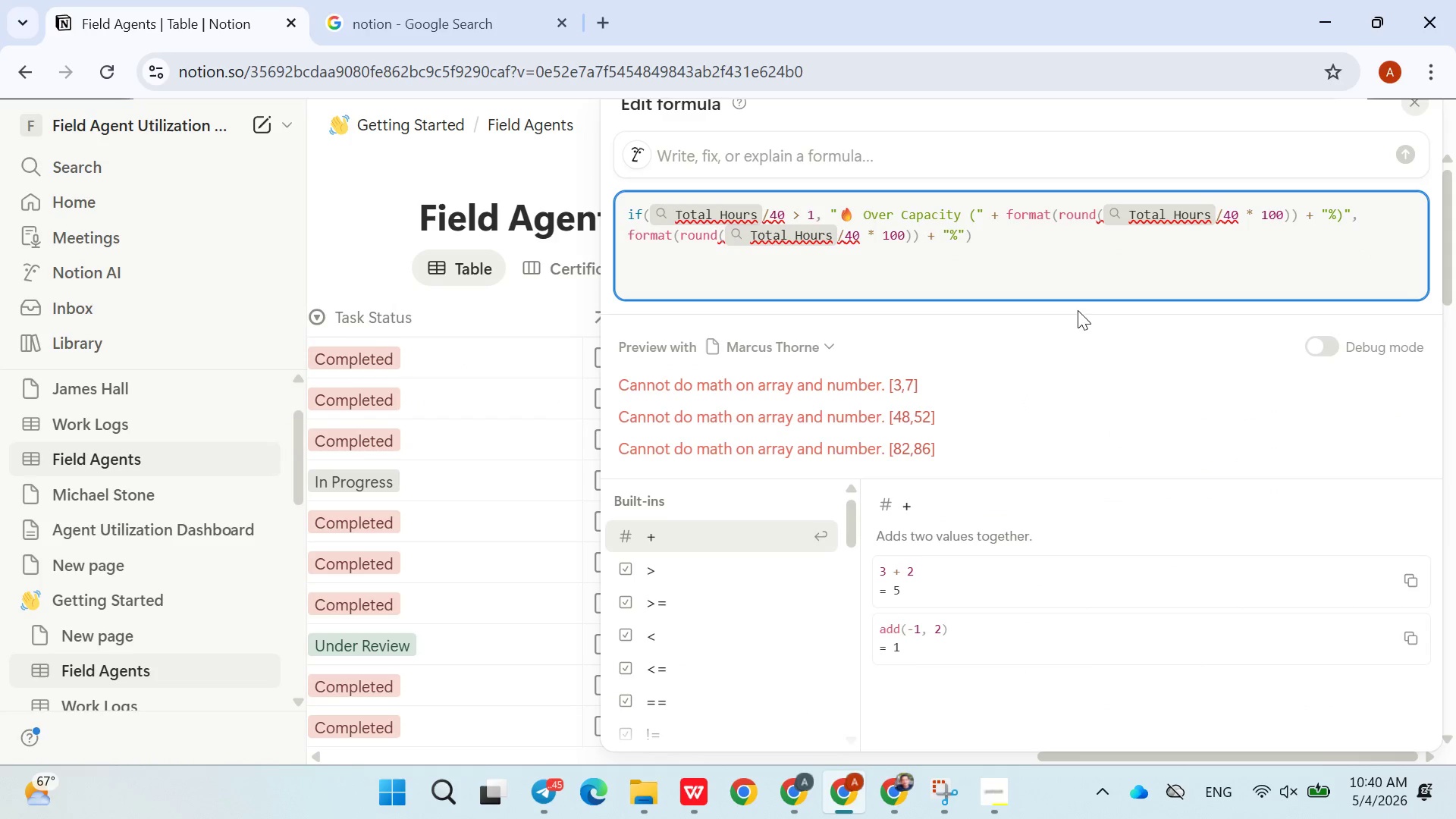 
left_click([1028, 242])
 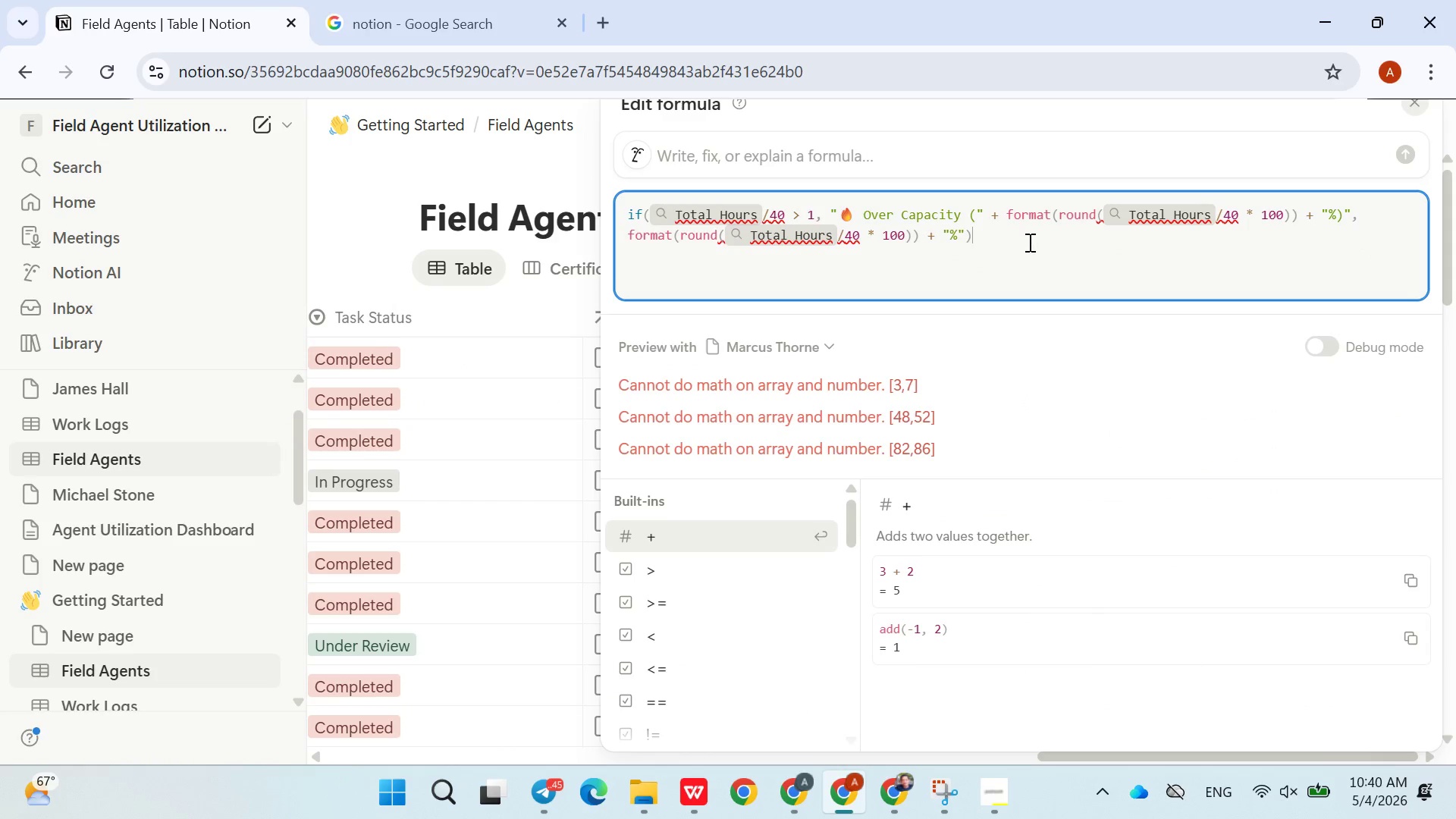 
left_click_drag(start_coordinate=[1028, 242], to_coordinate=[618, 219])
 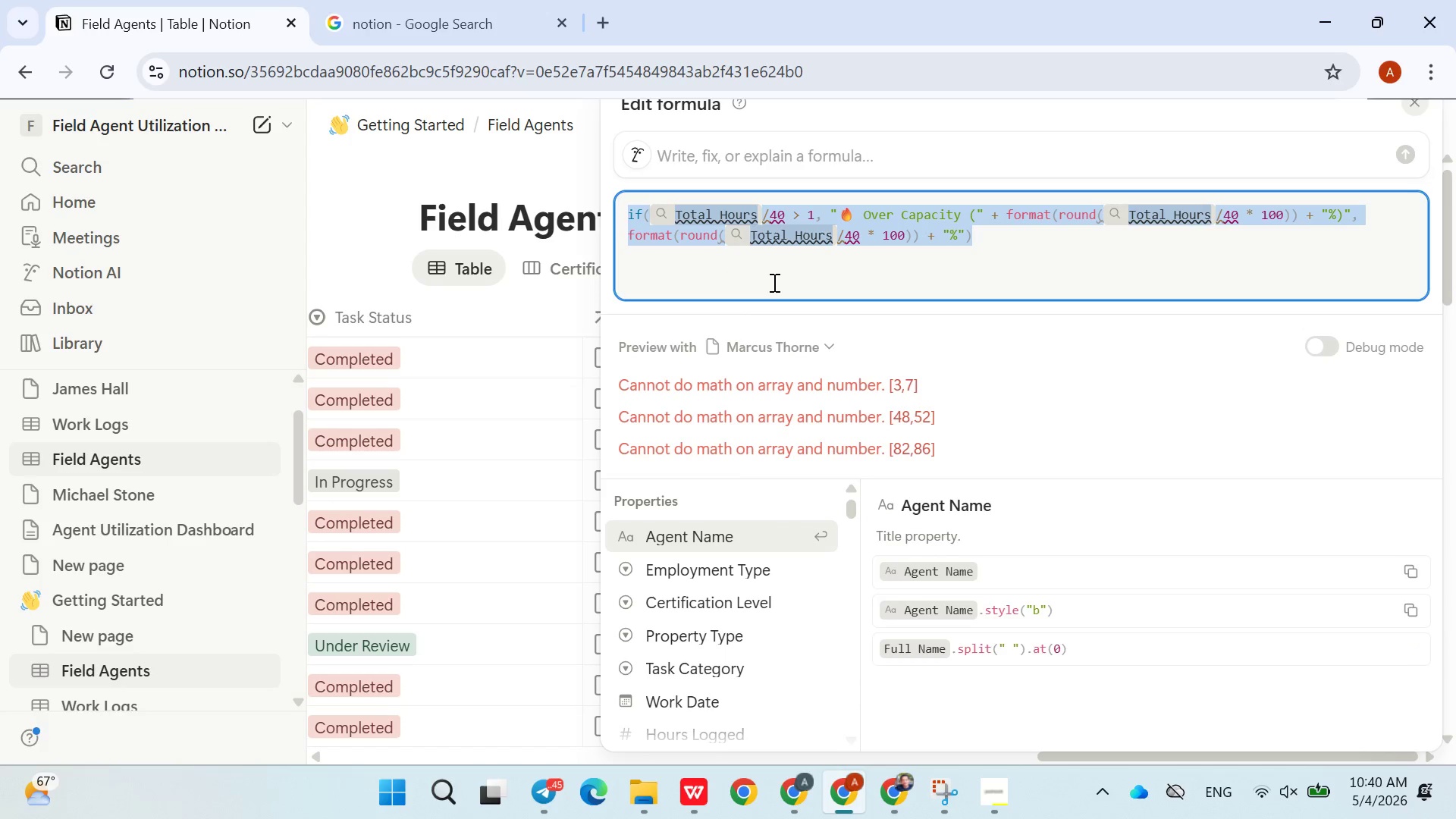 
key(Control+C)
 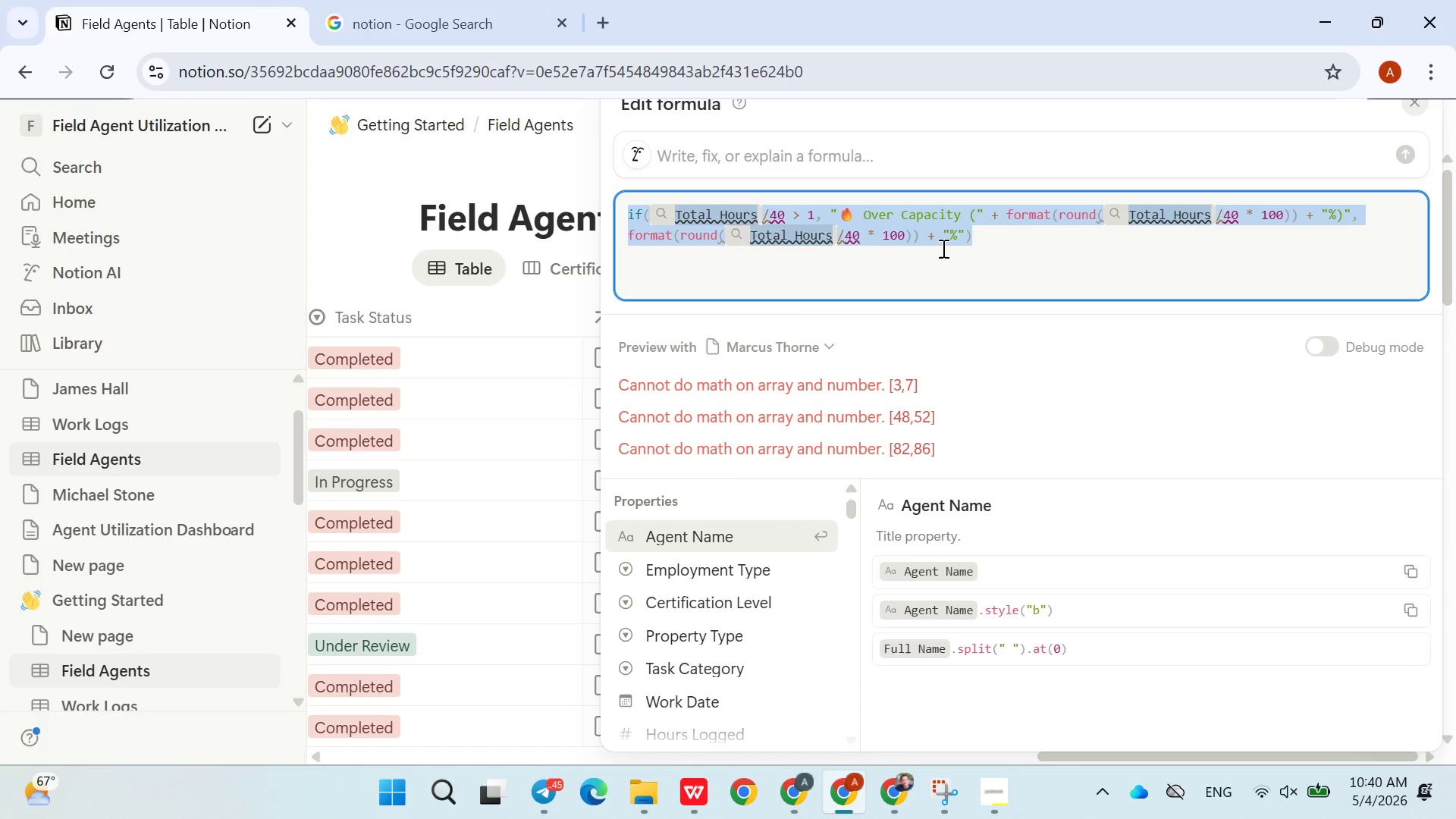 
left_click([943, 248])
 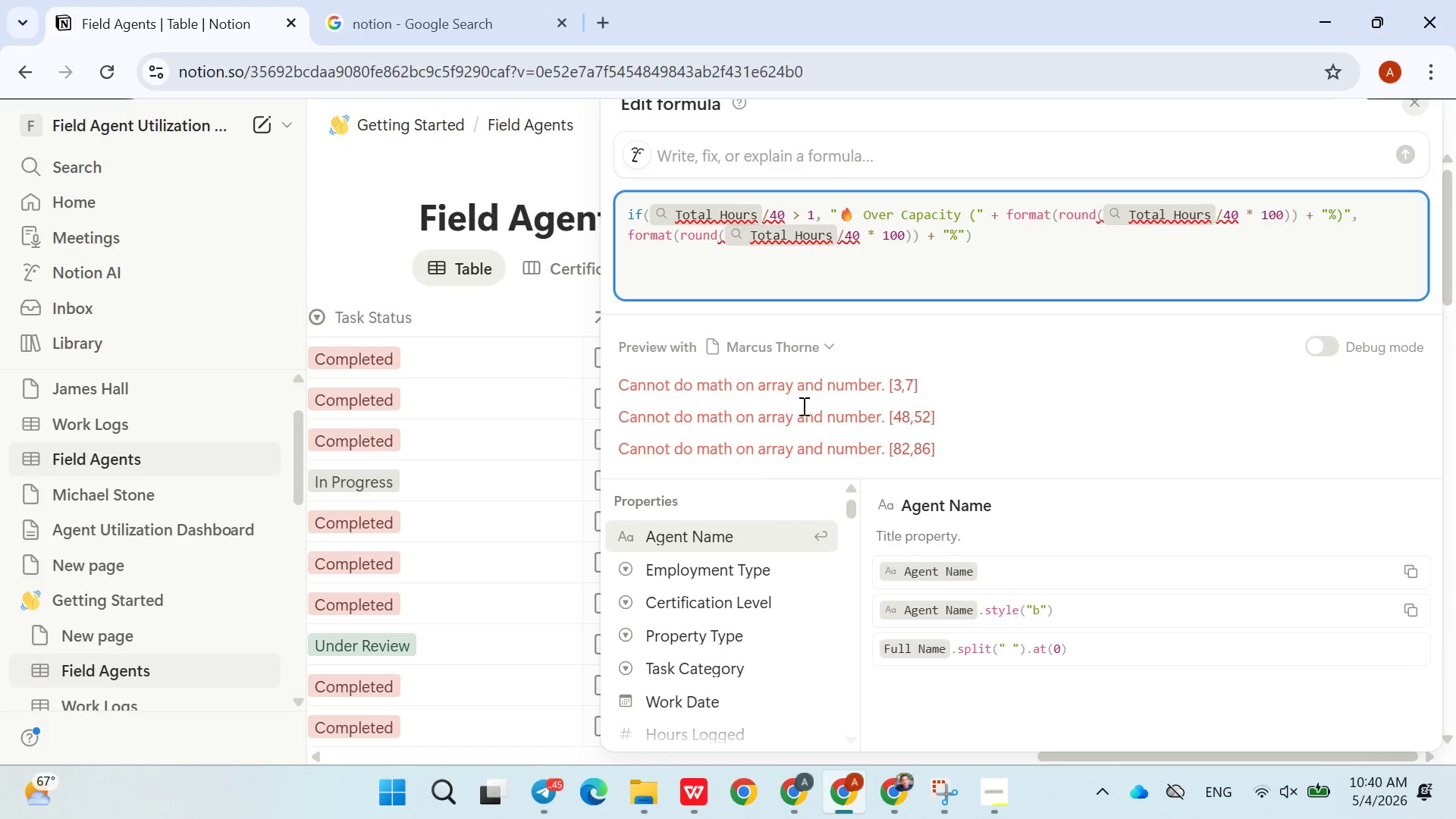 
wait(6.92)
 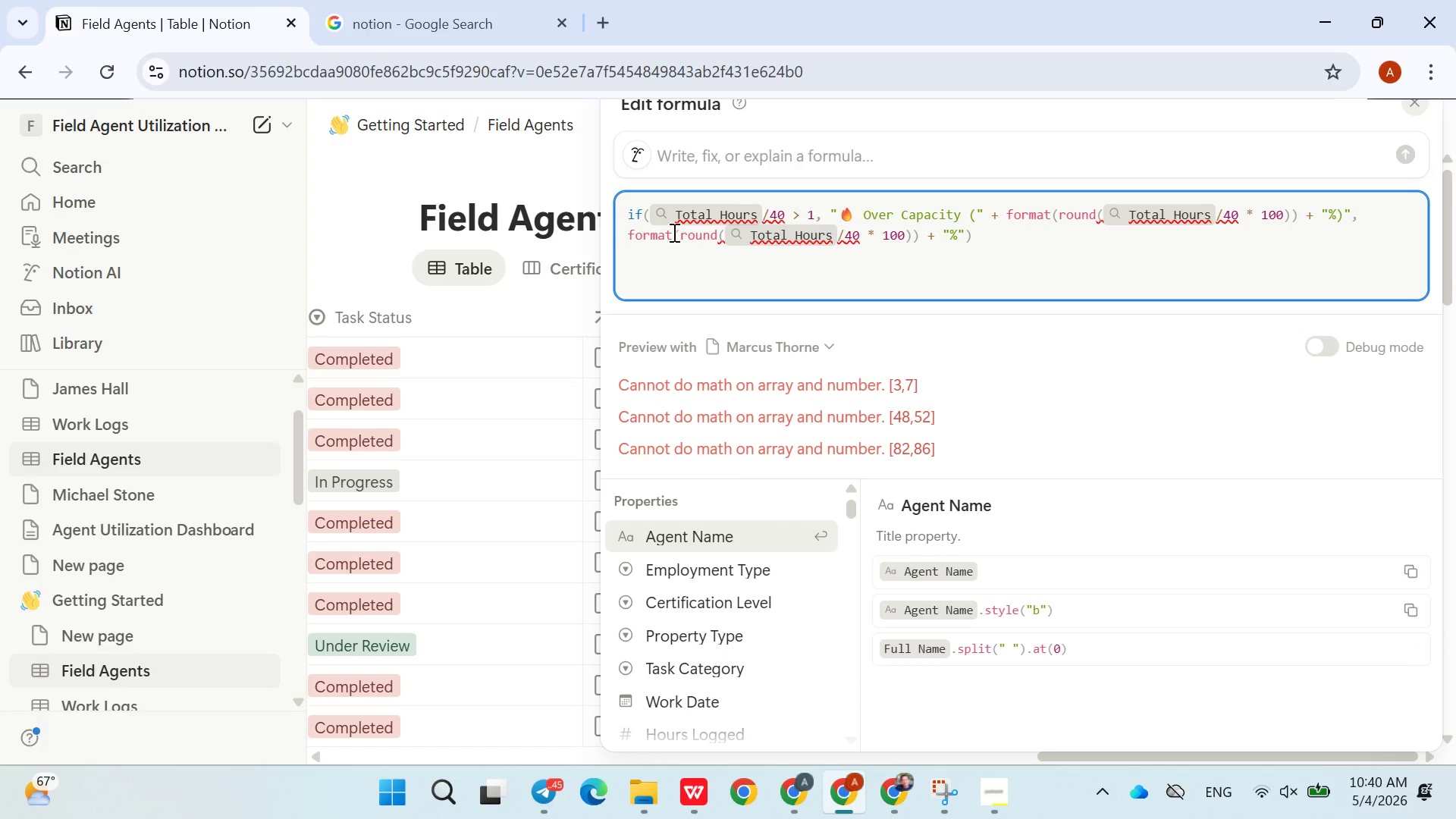 
left_click([541, 312])
 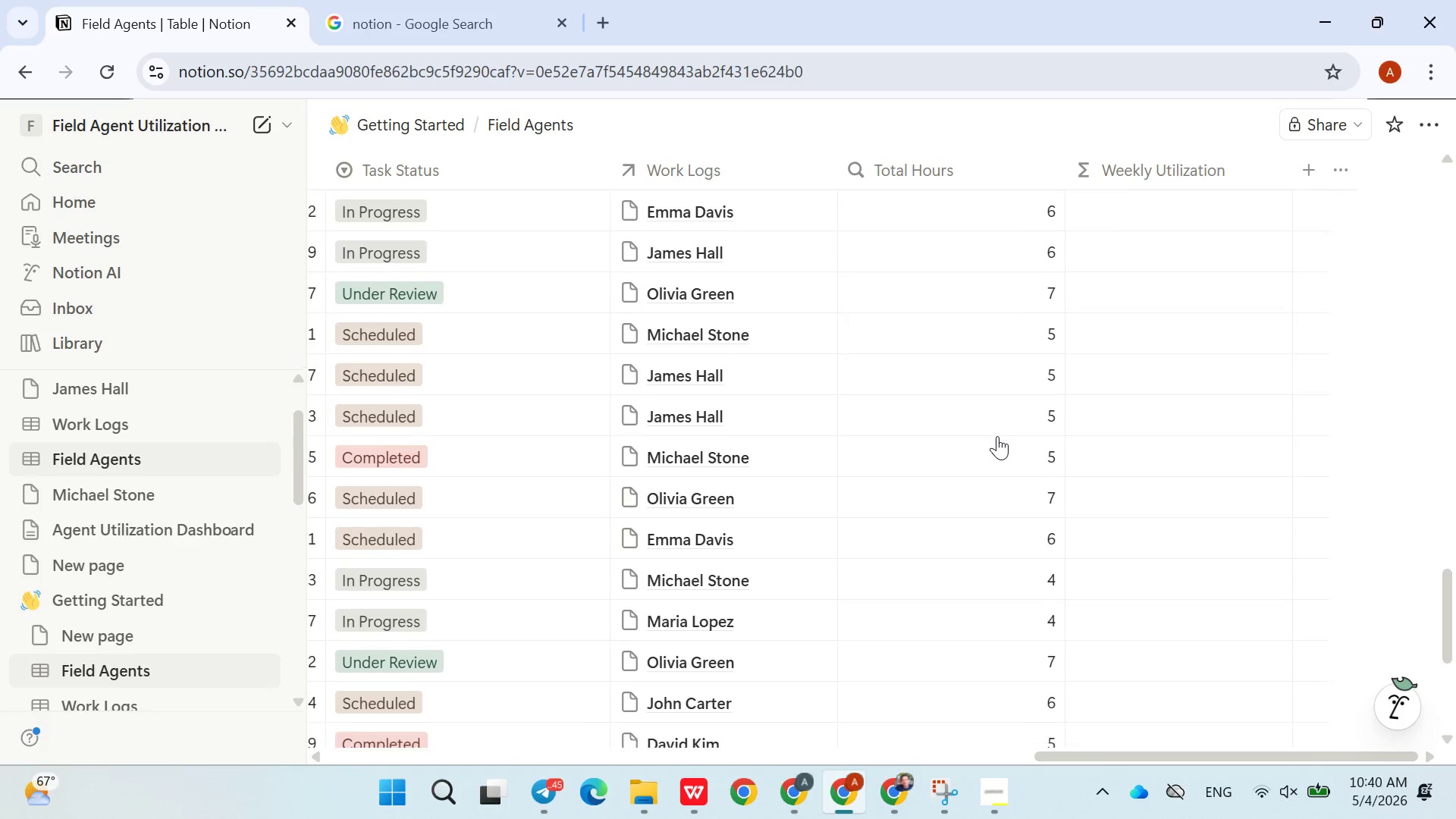 
wait(12.81)
 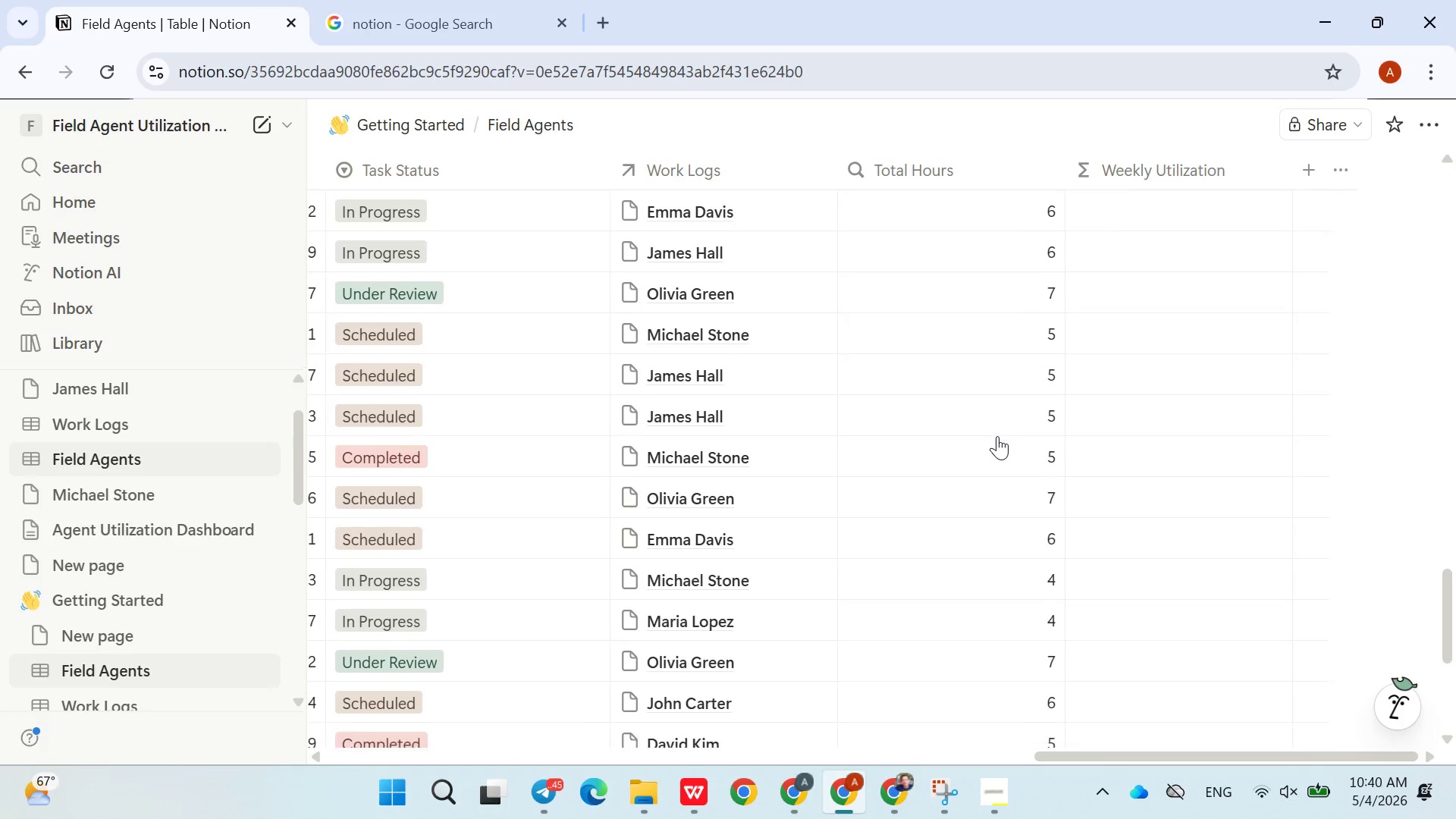 
left_click([829, 352])
 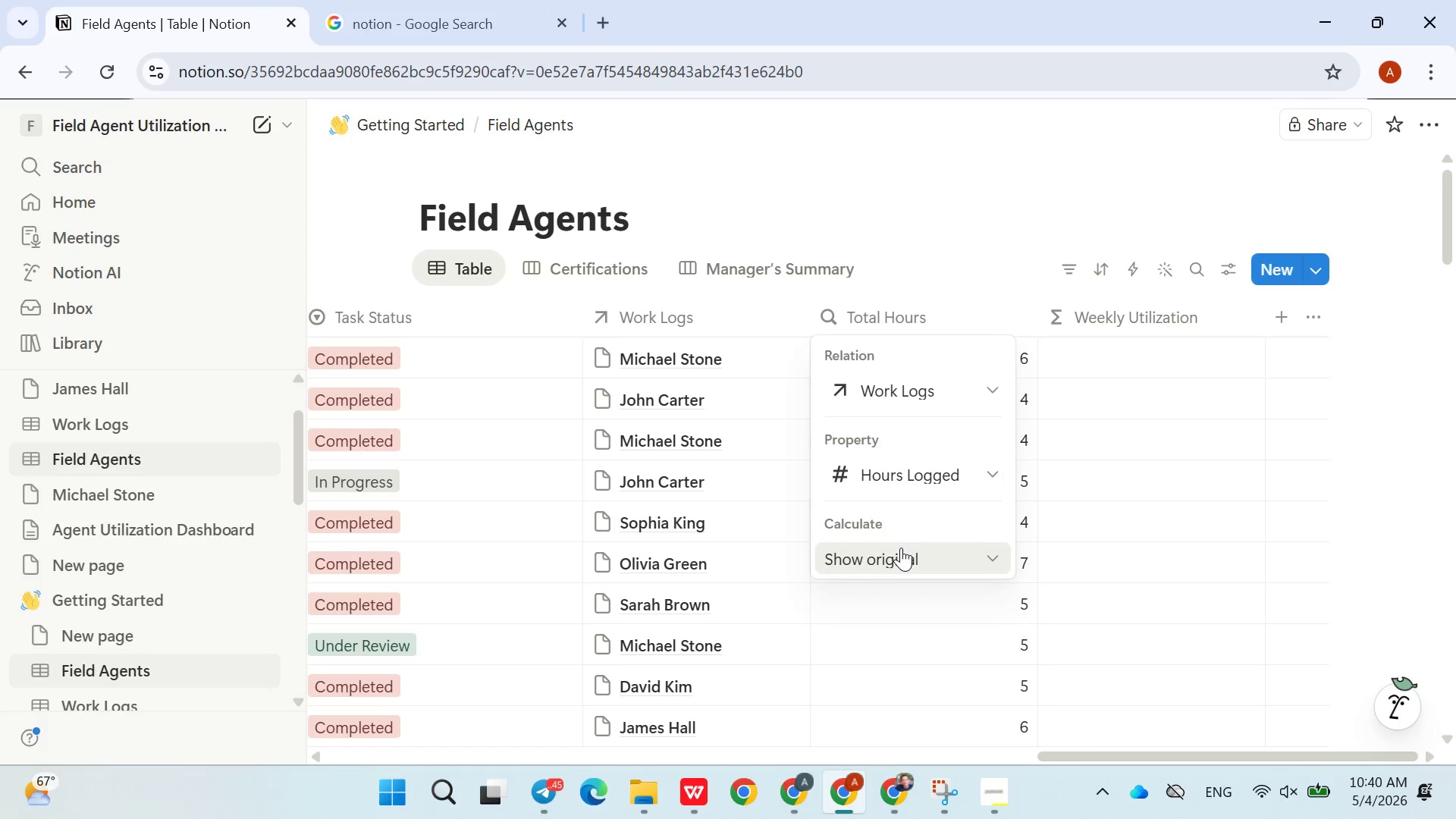 
left_click([901, 550])
 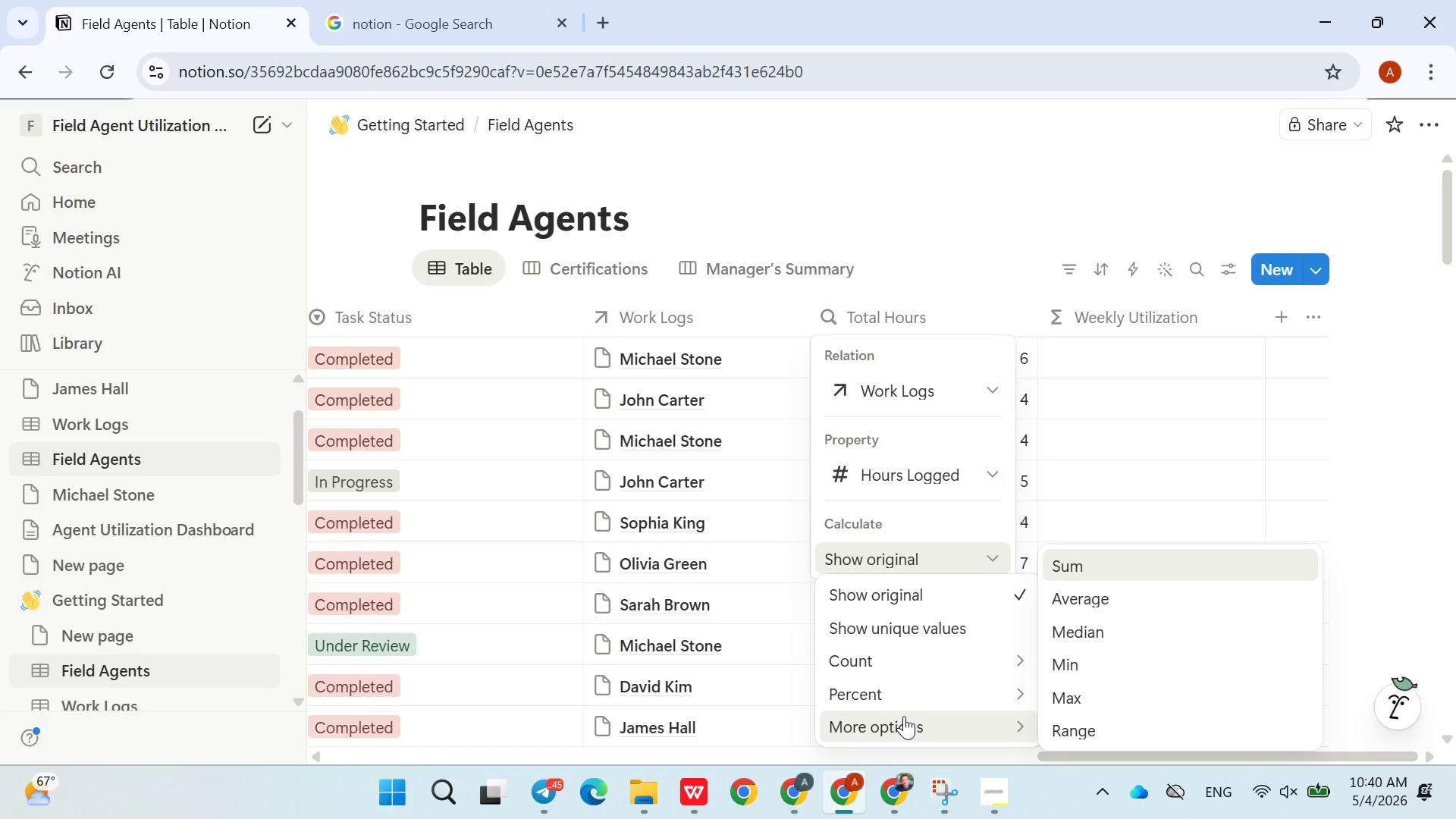 
left_click([1070, 570])
 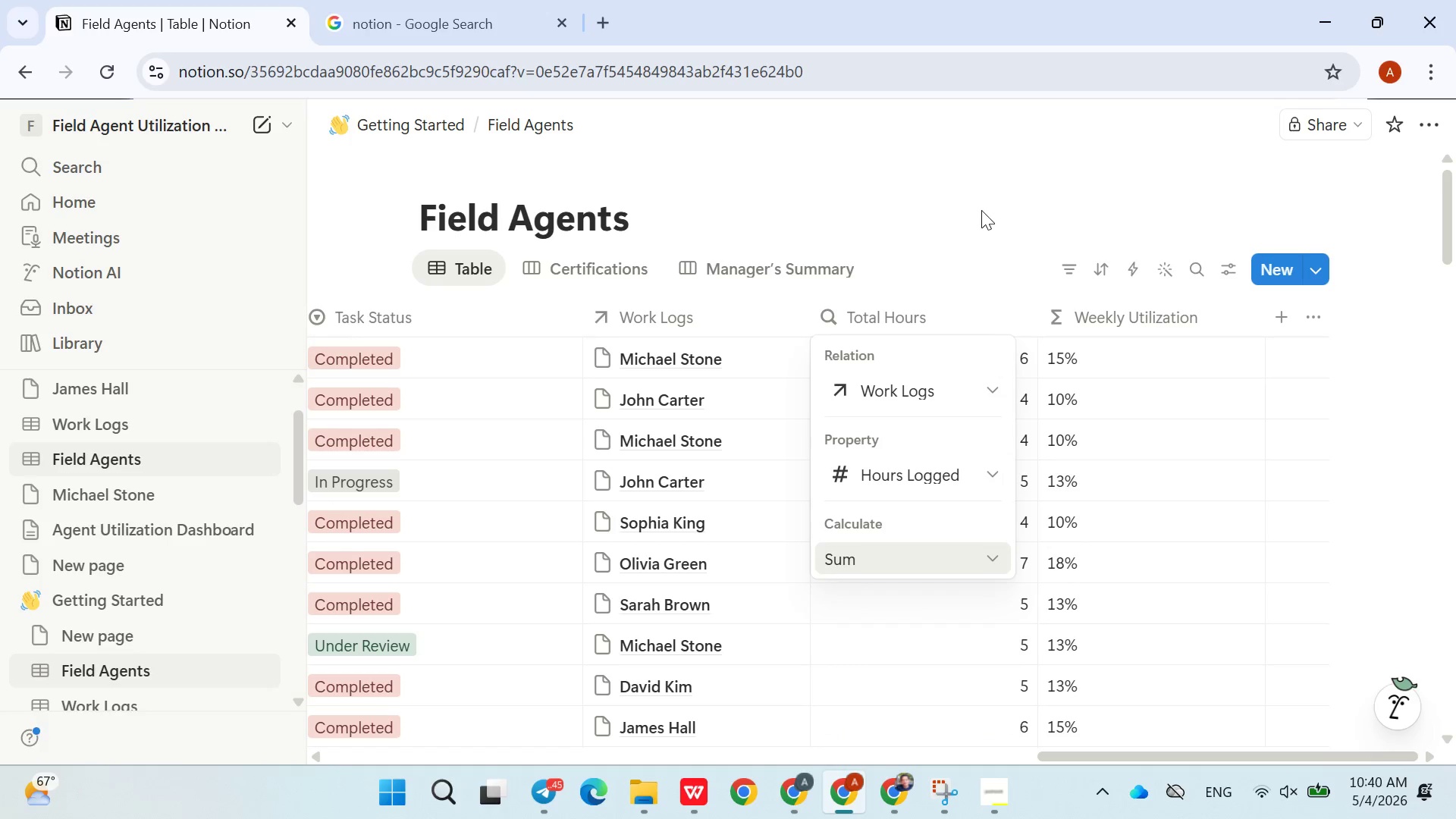 
left_click([974, 216])
 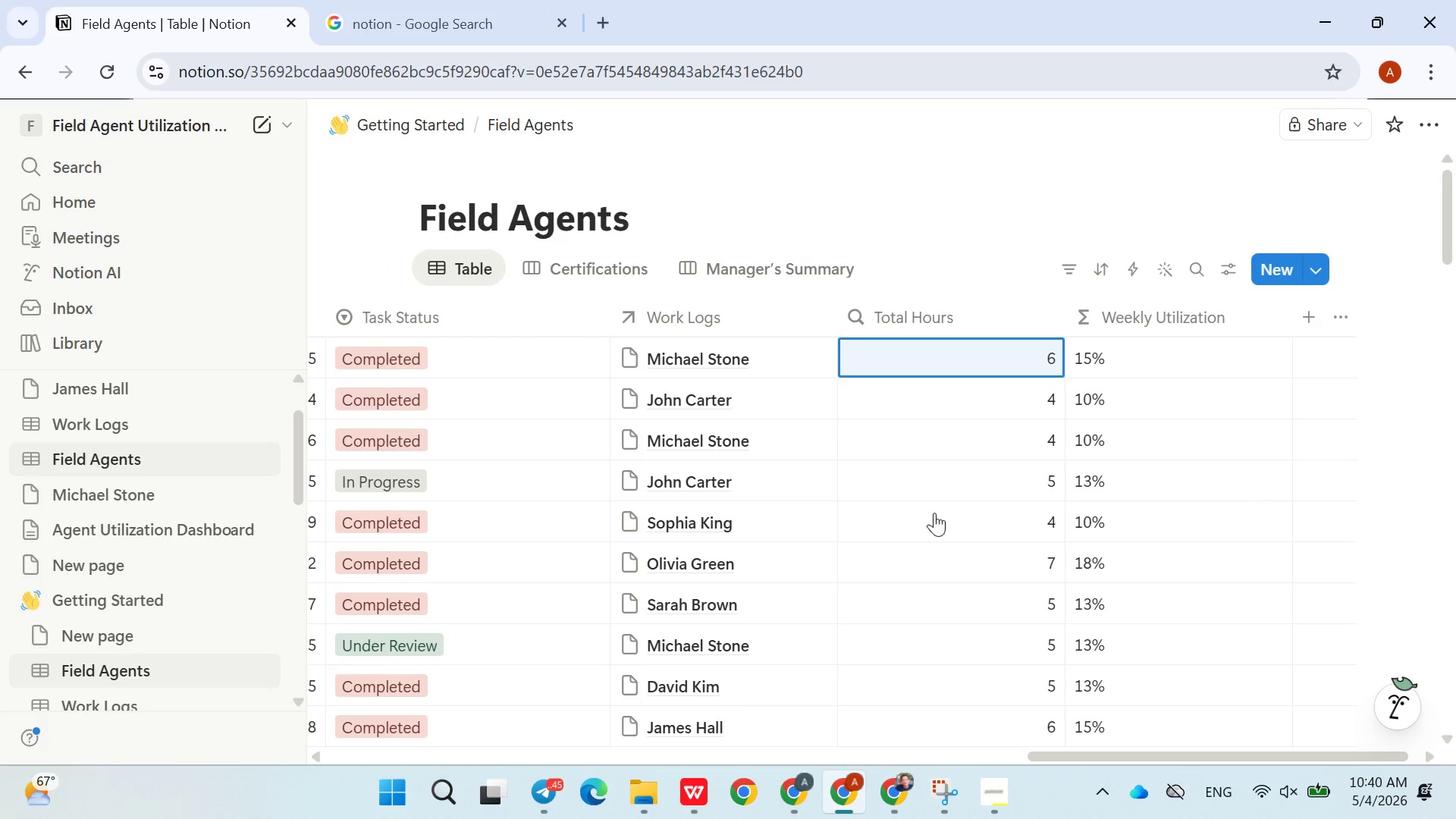 
left_click([908, 239])
 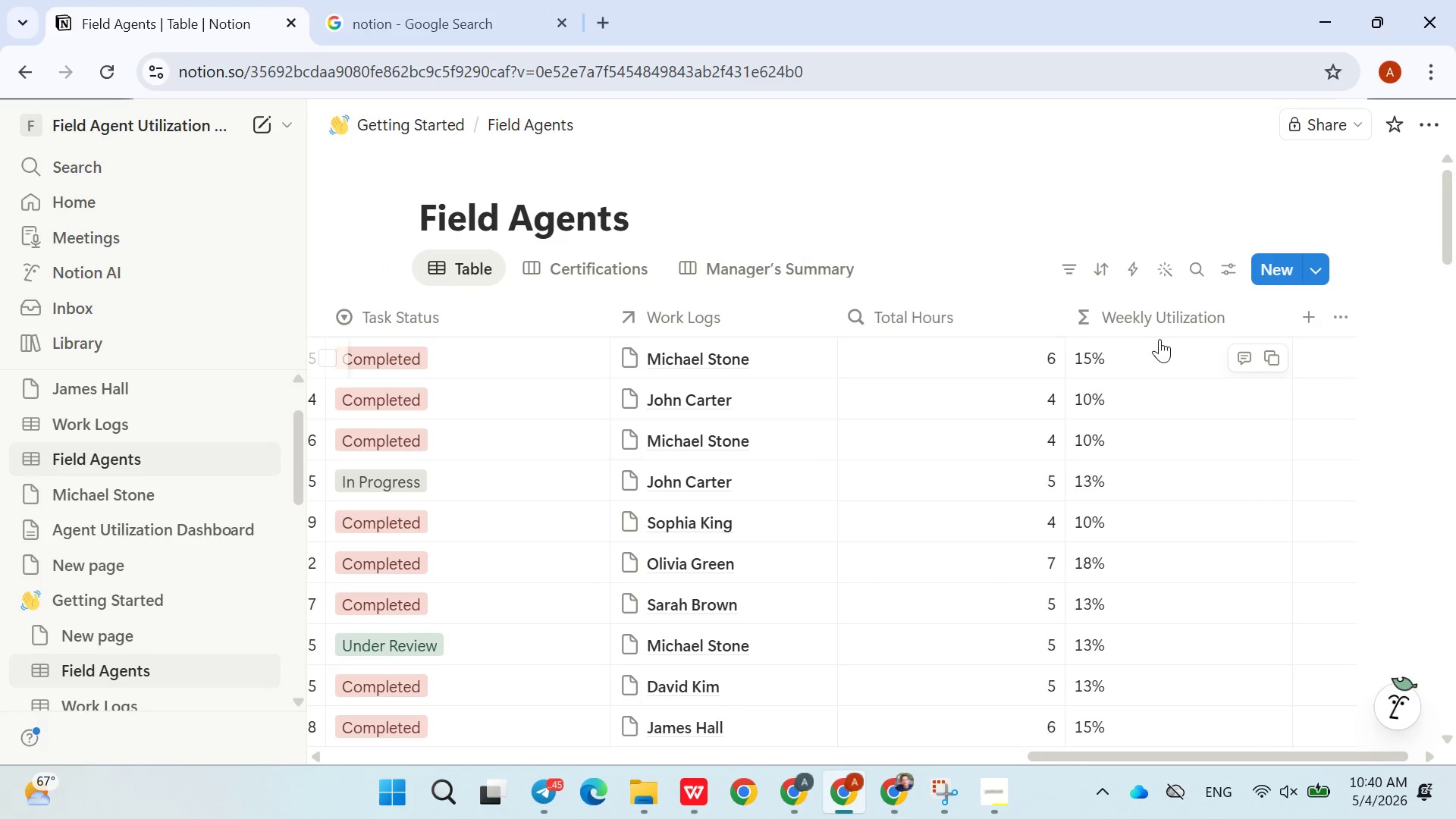 
left_click([1159, 339])
 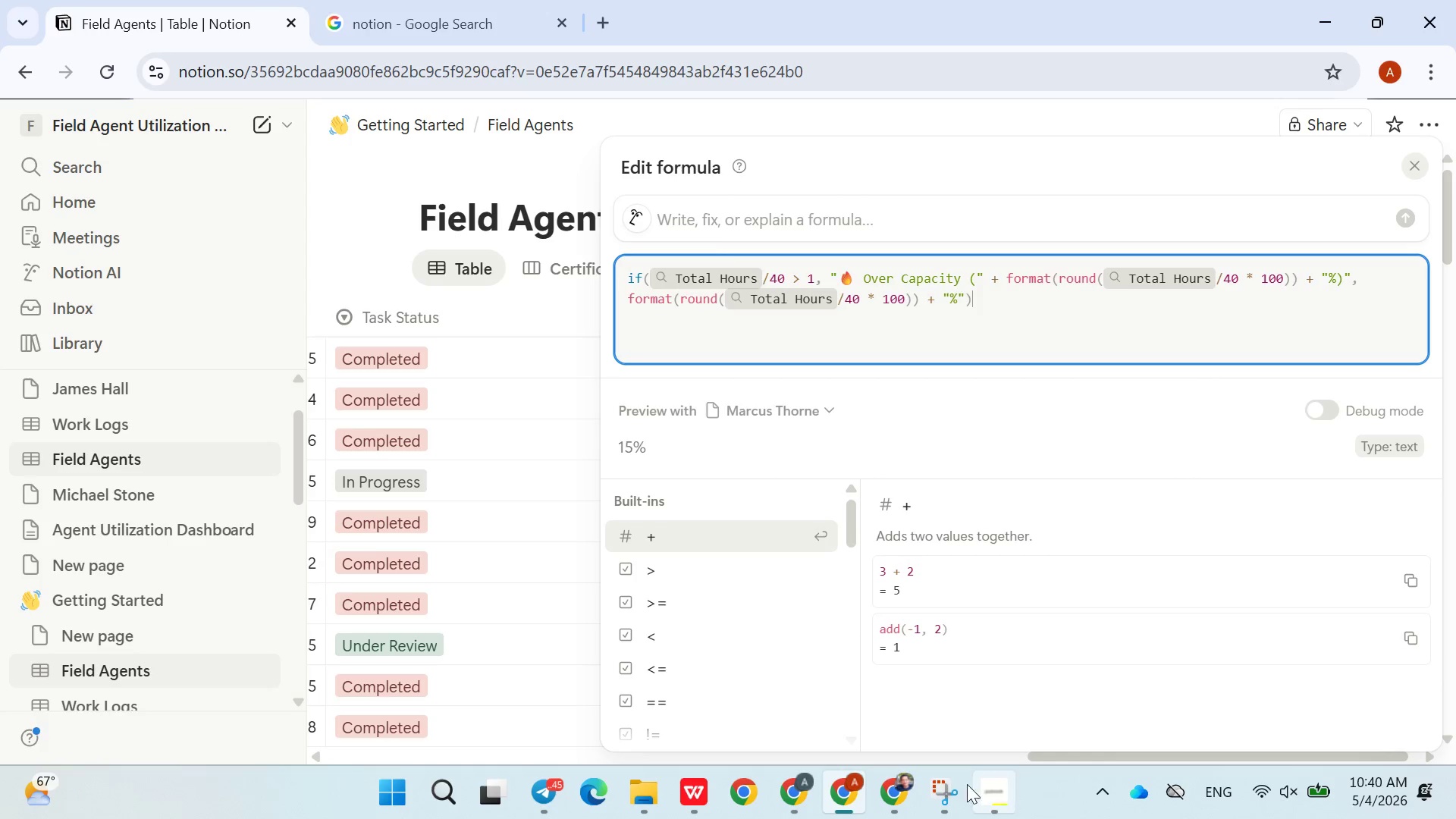 
left_click([931, 785])
 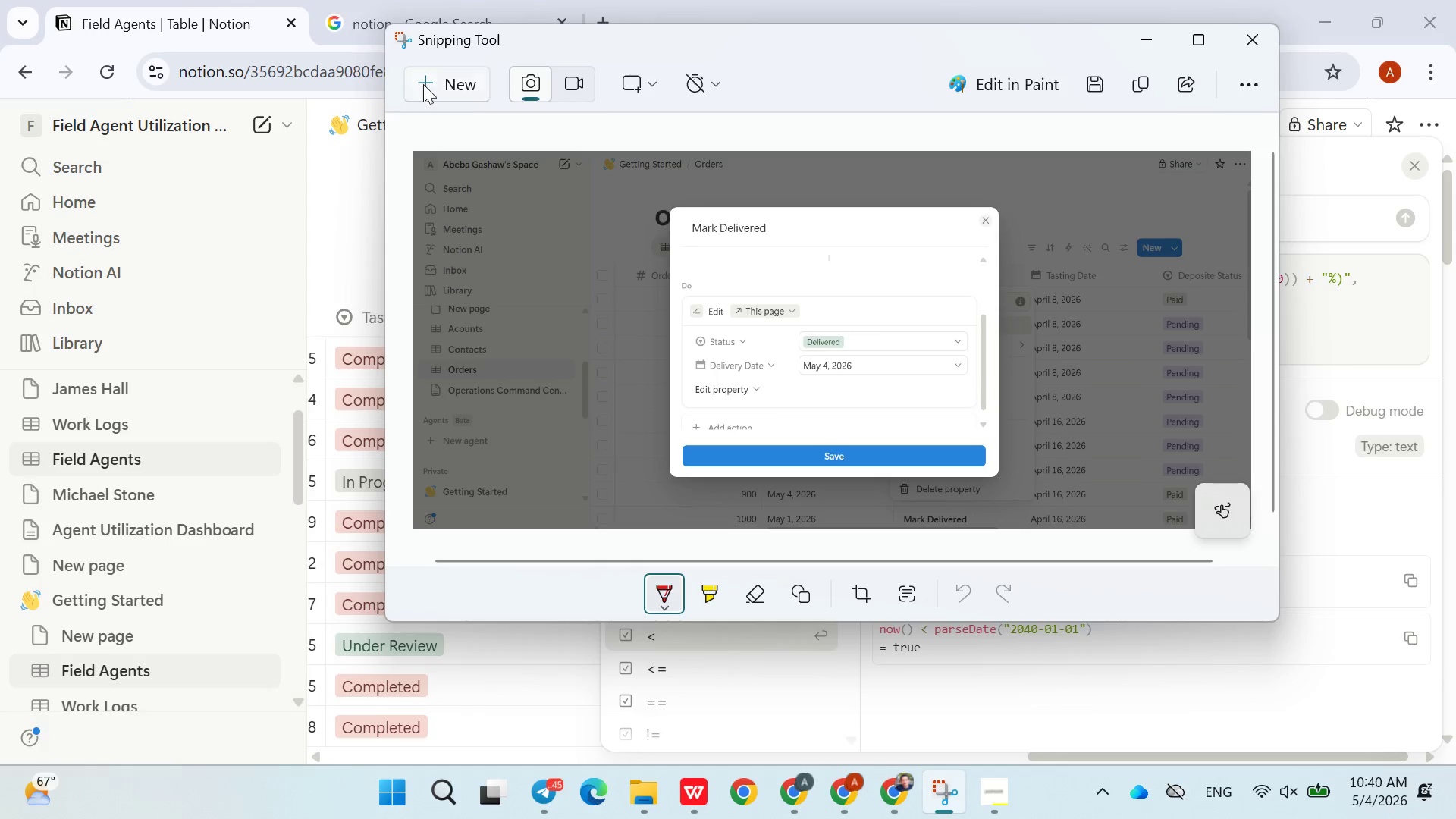 
left_click([428, 79])
 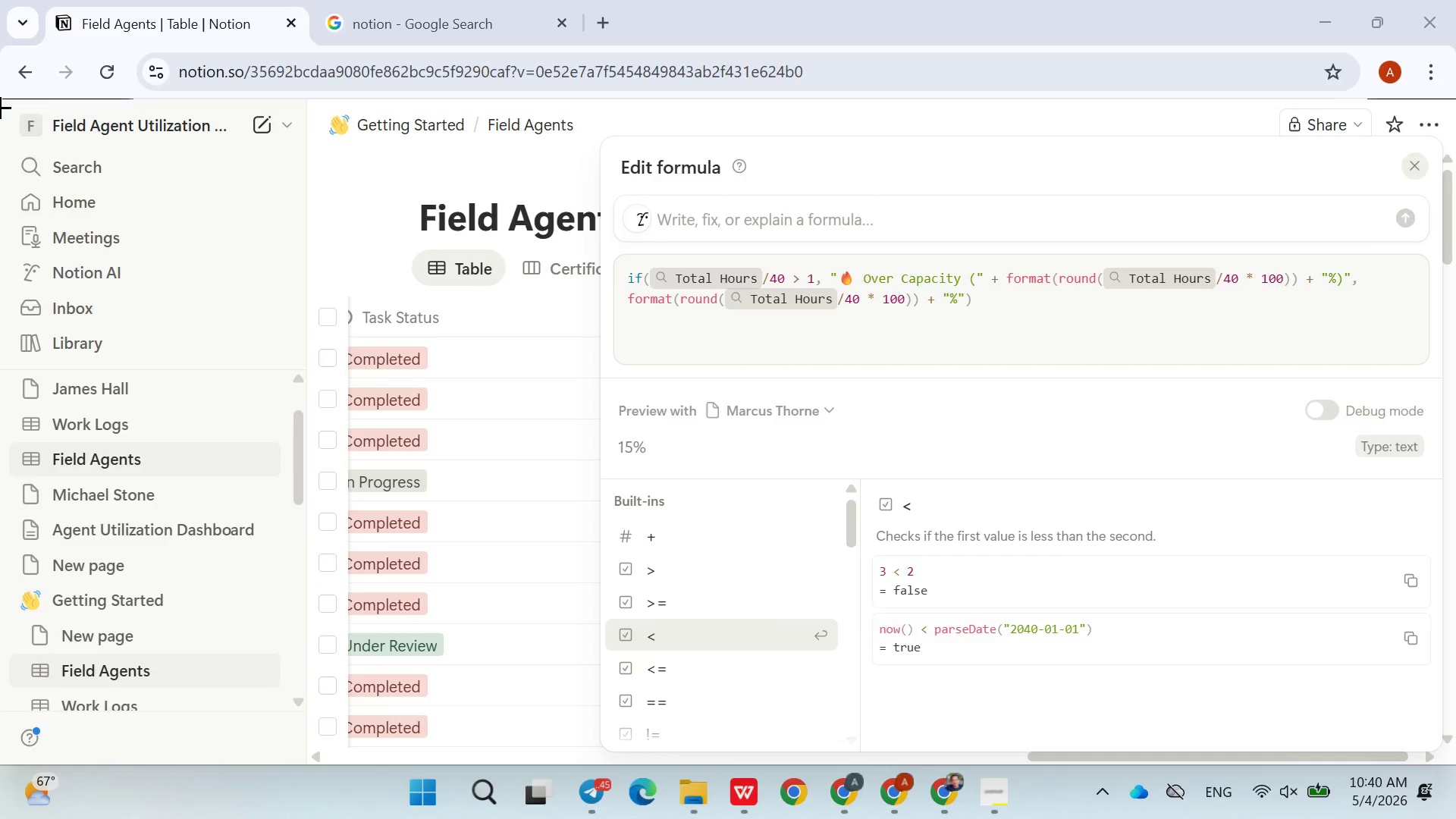 
left_click_drag(start_coordinate=[0, 107], to_coordinate=[1455, 773])
 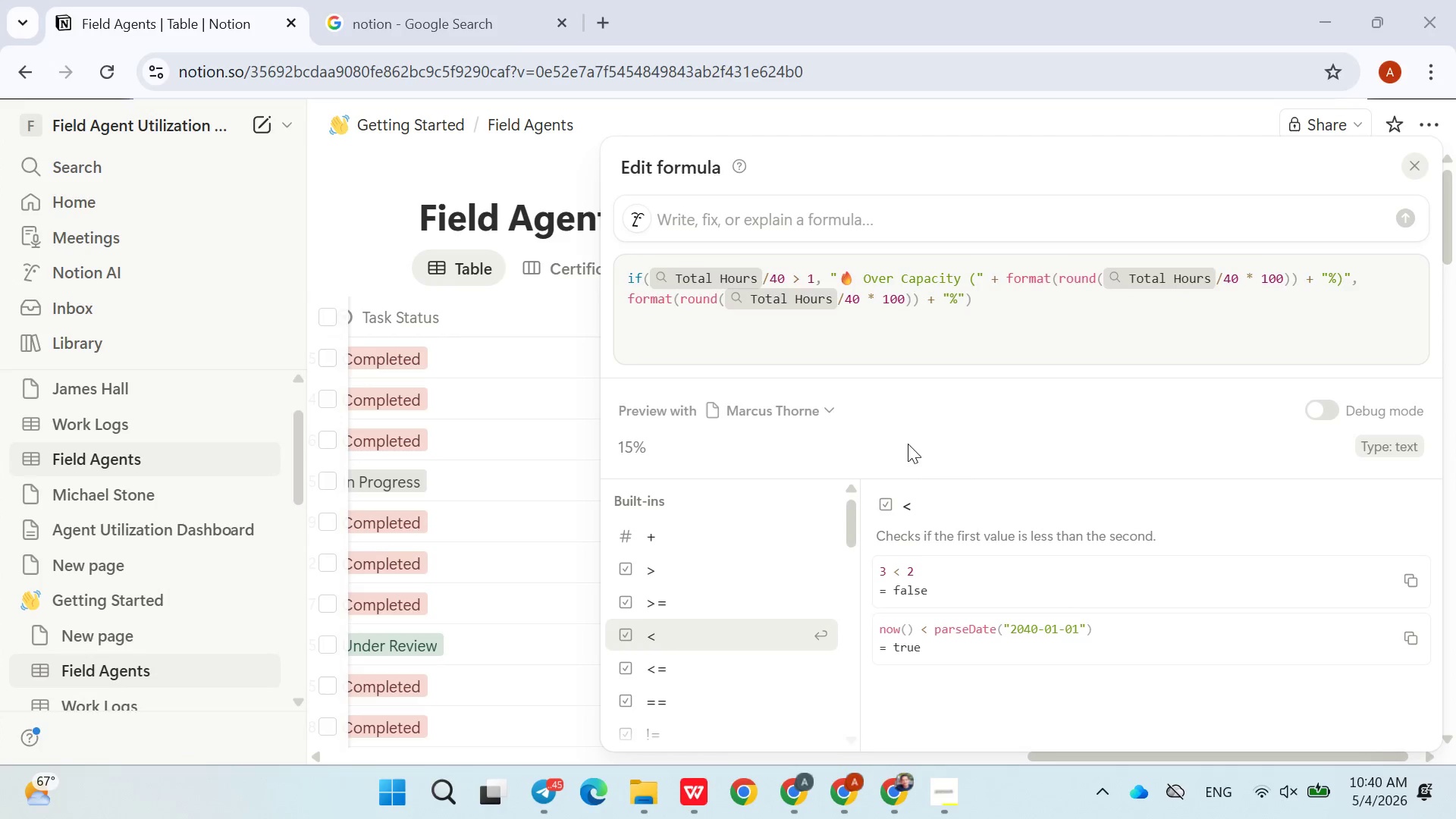 
mouse_move([891, 431])
 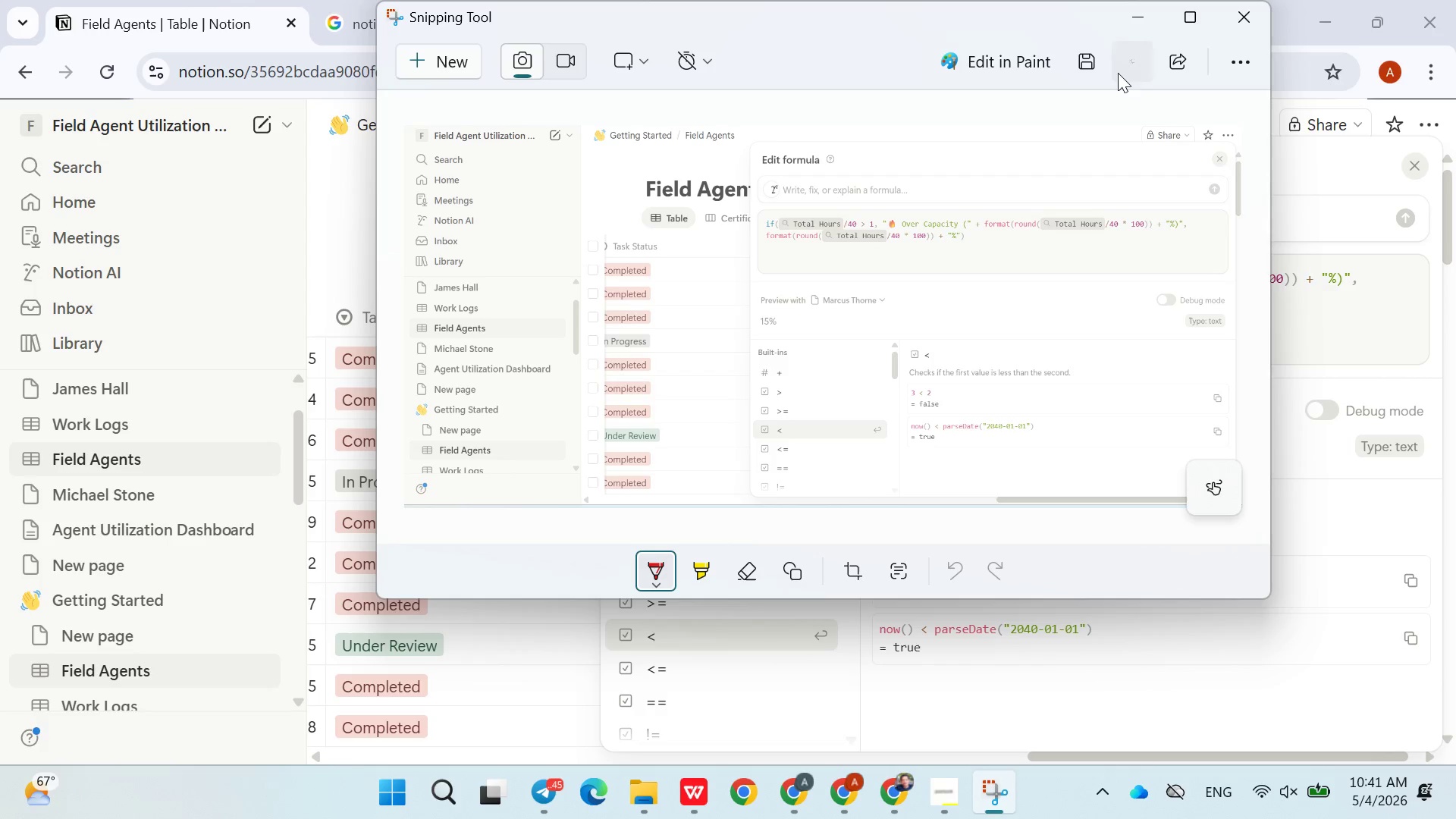 
left_click([682, 786])
 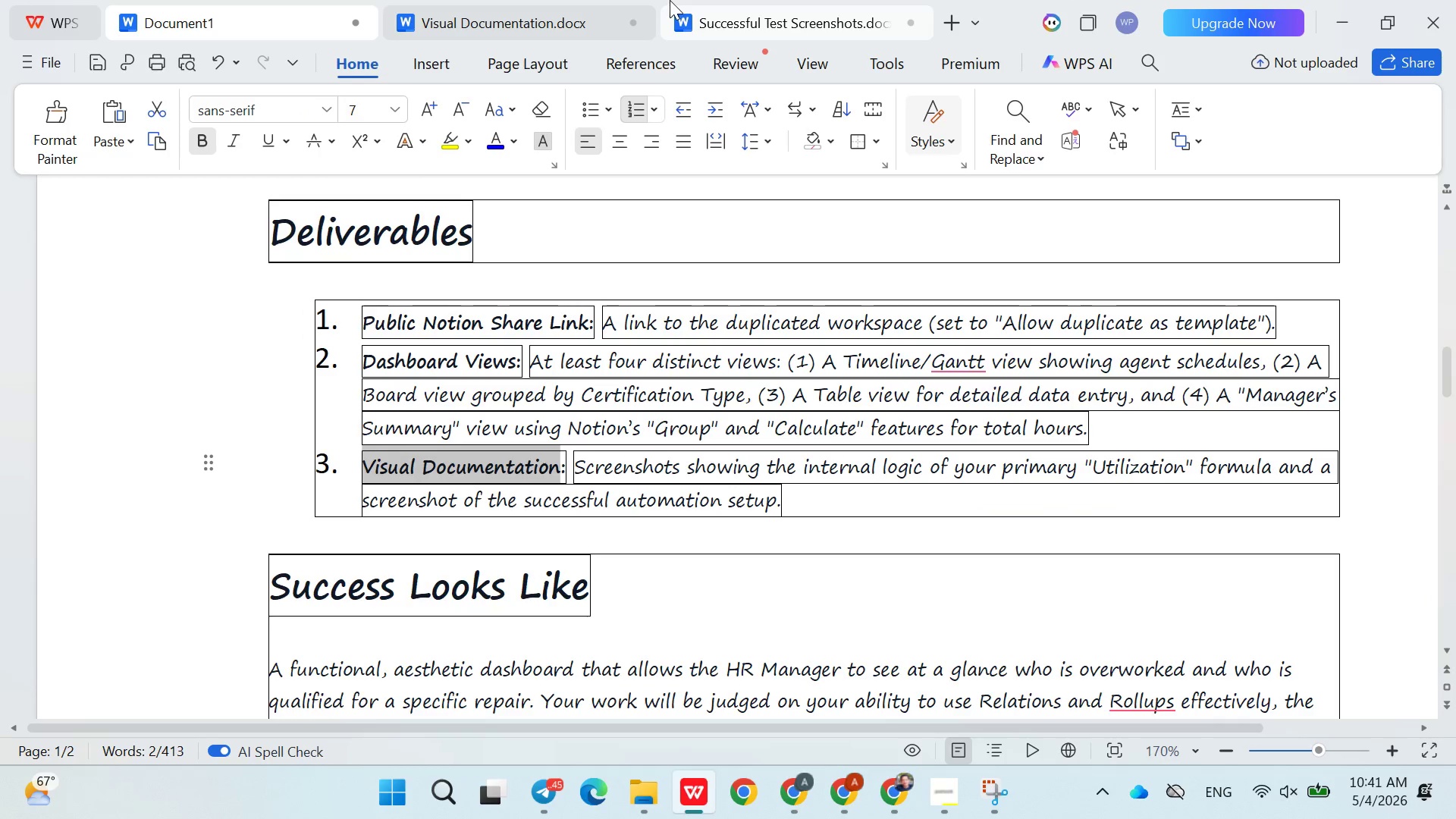 
left_click([582, 11])
 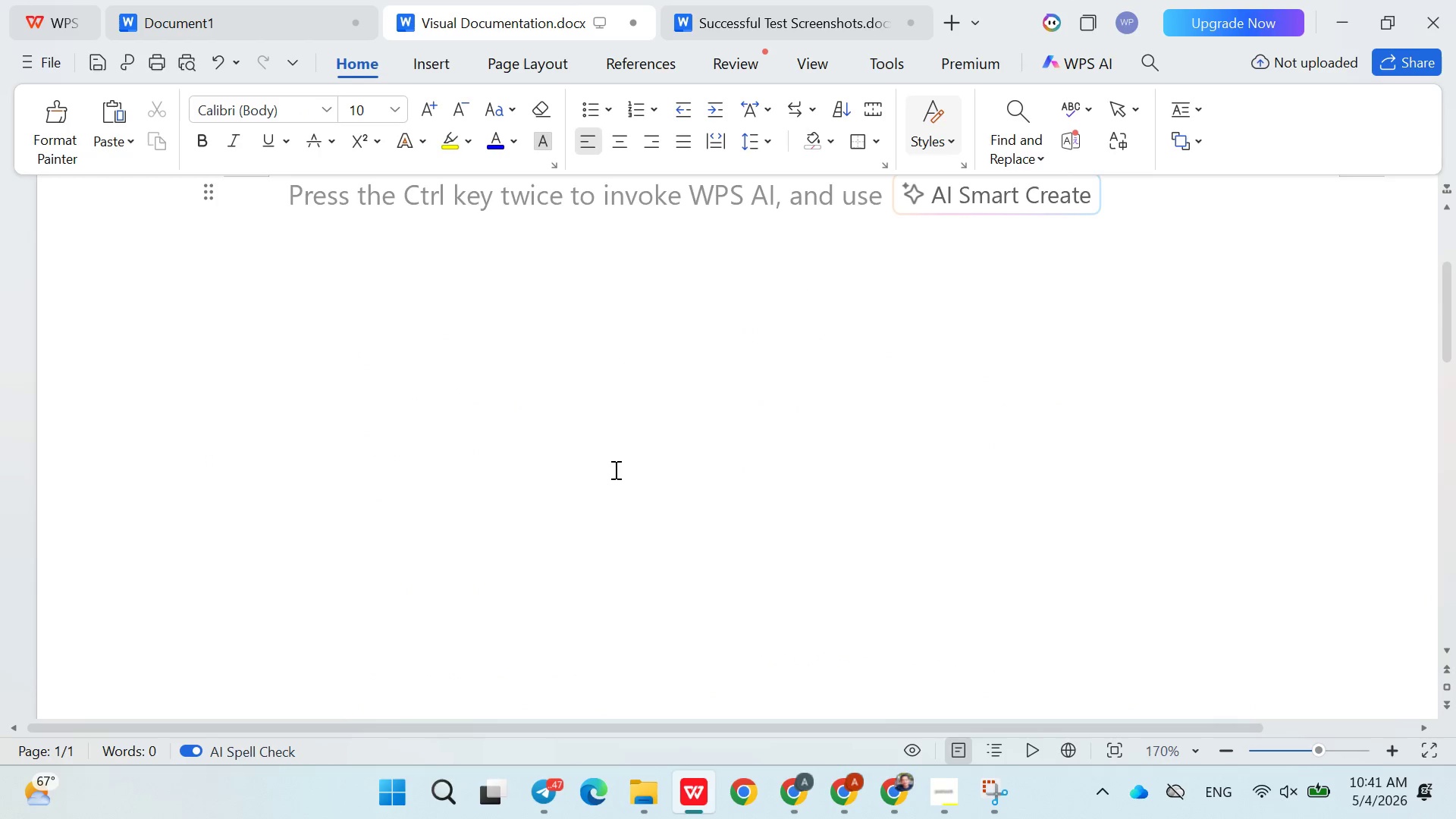 
key(Control+V)
 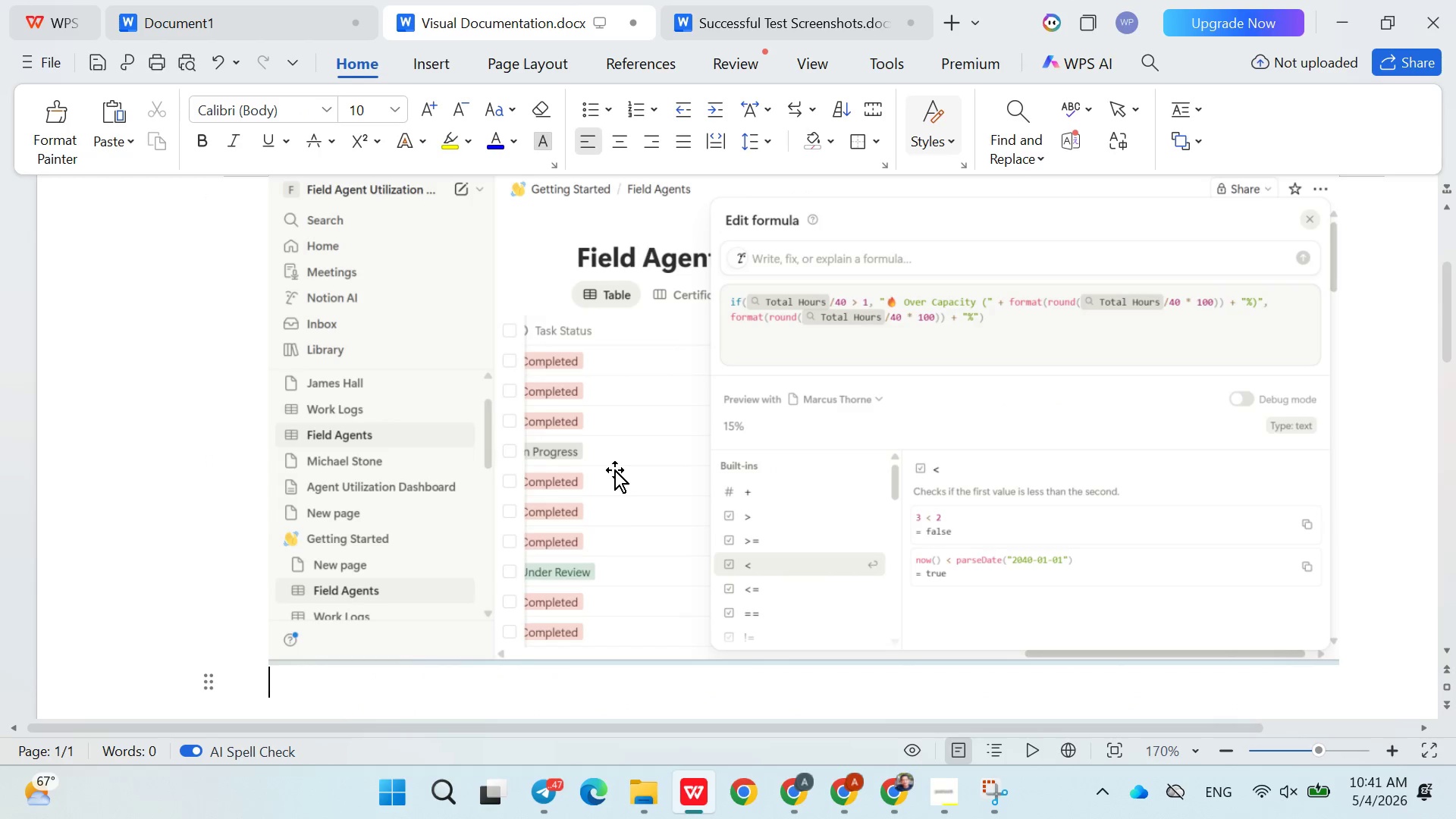 
key(Enter)
 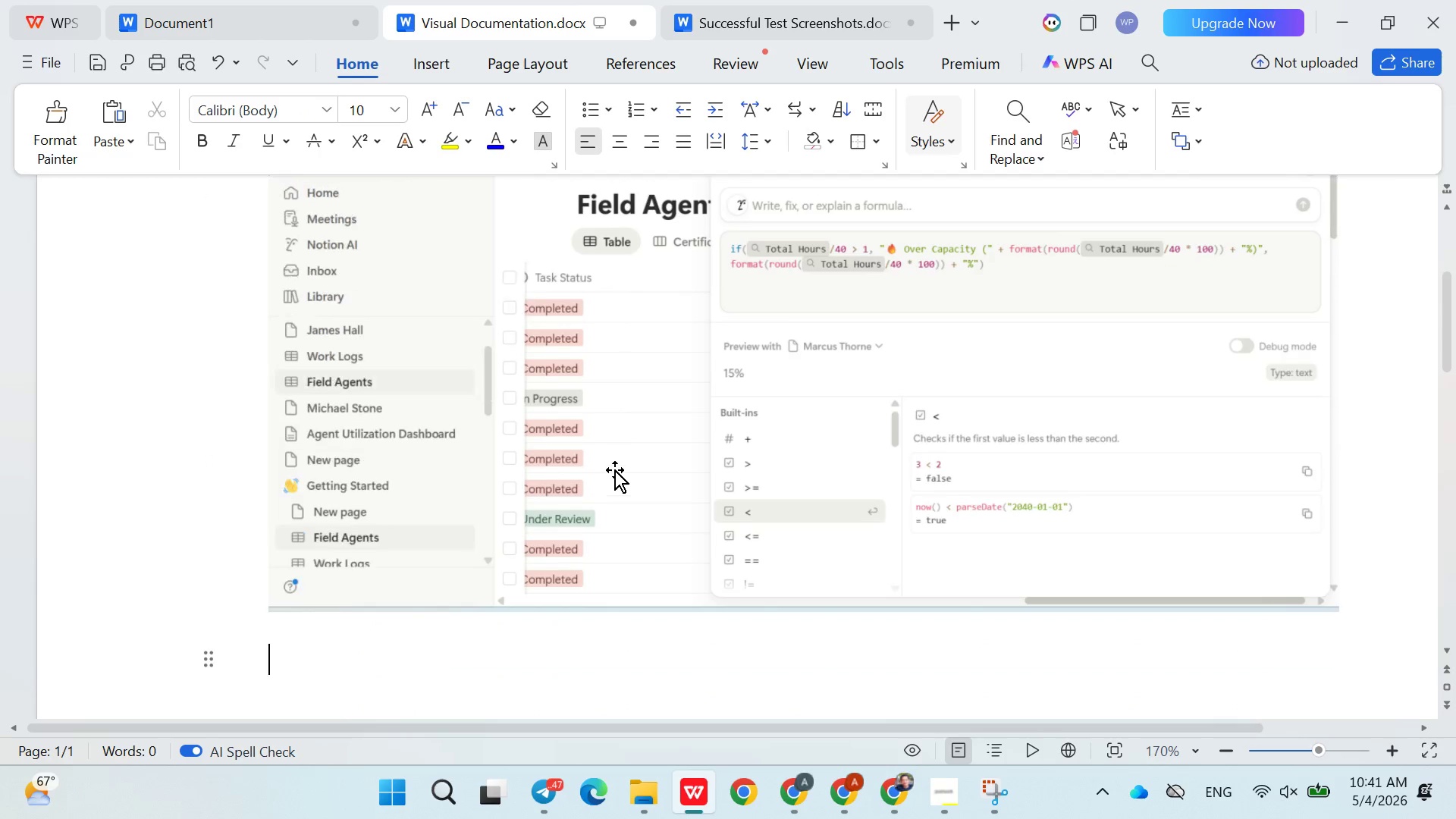 
key(Enter)
 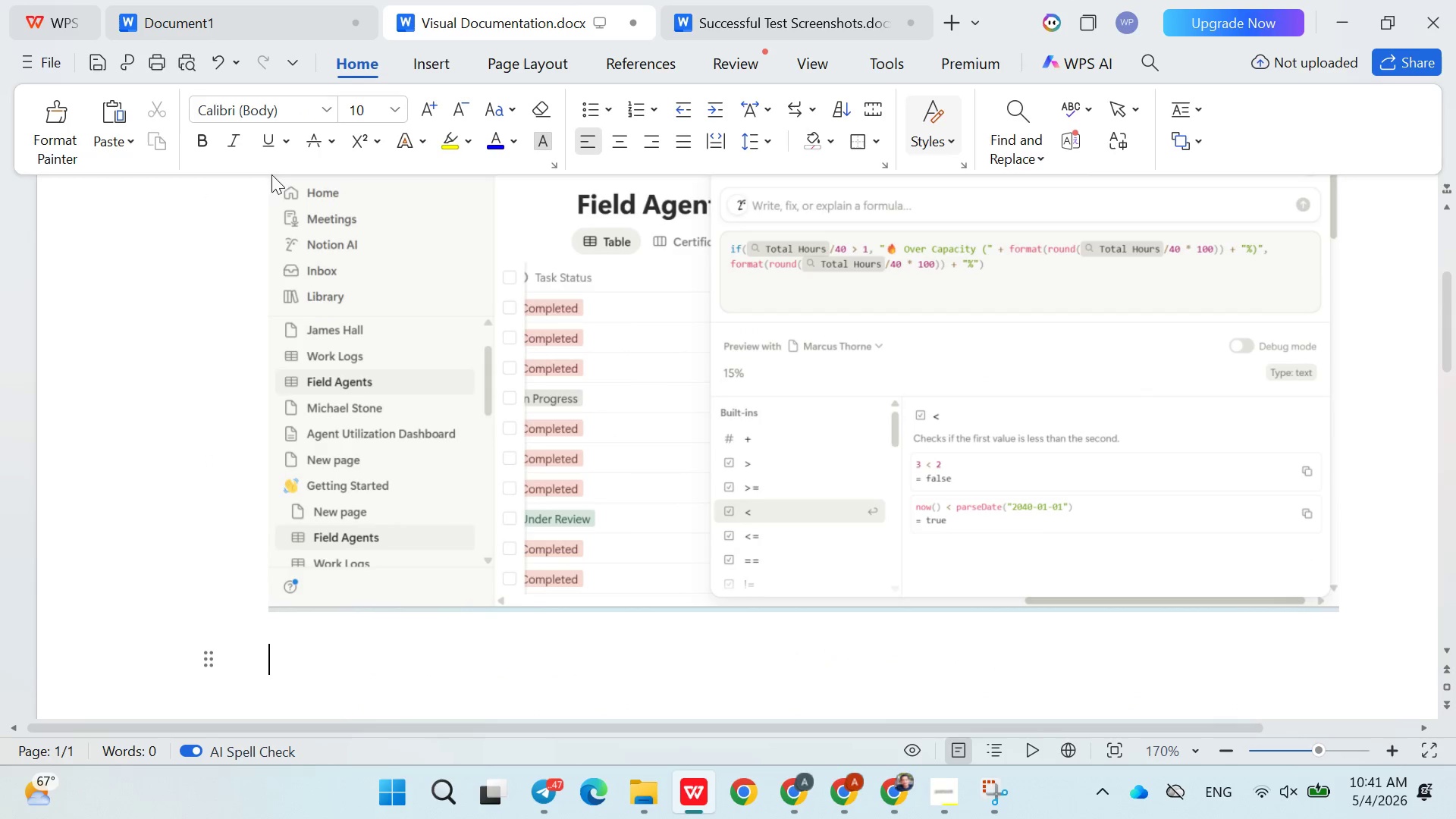 
left_click([228, 17])
 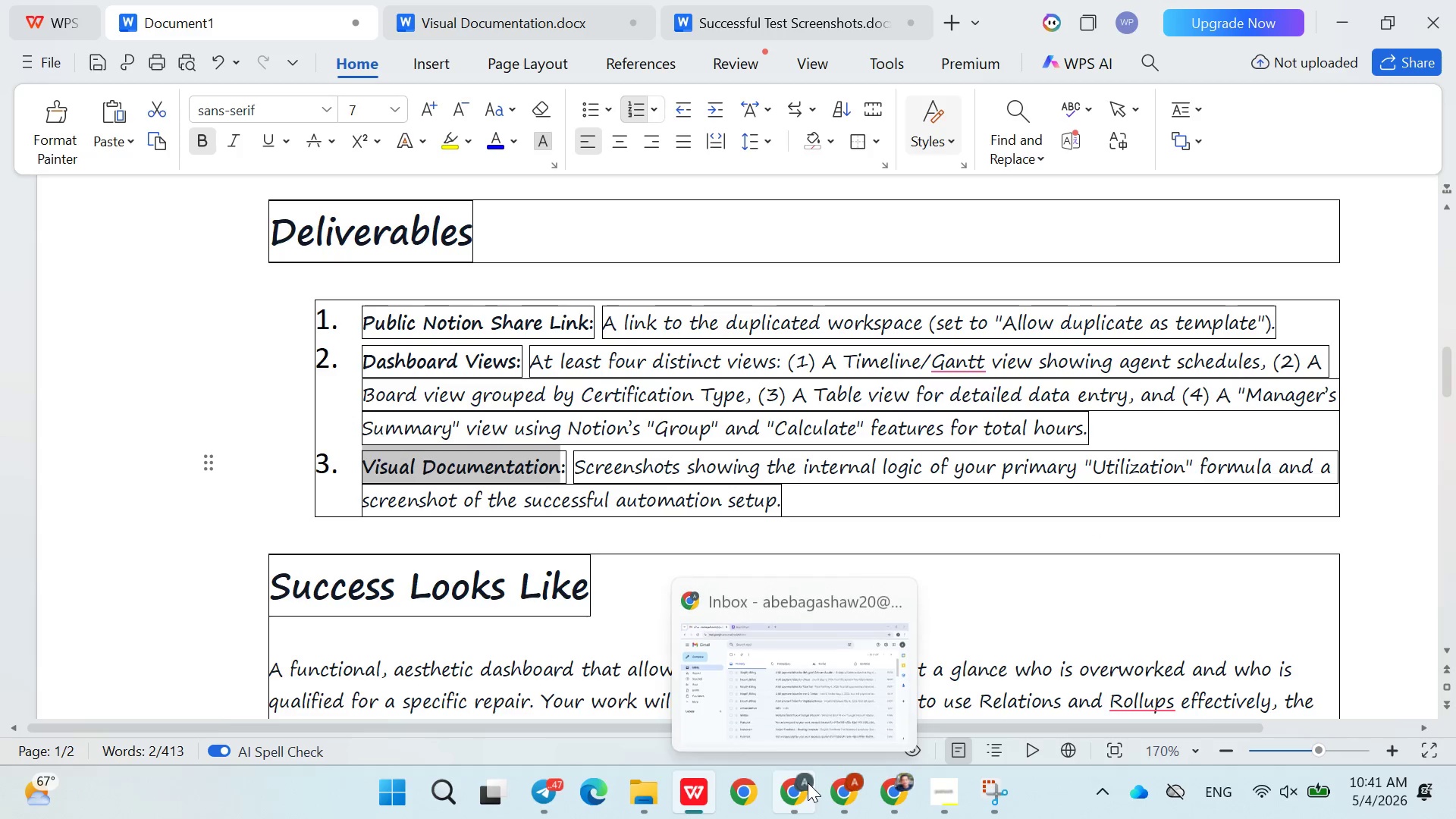 
wait(6.7)
 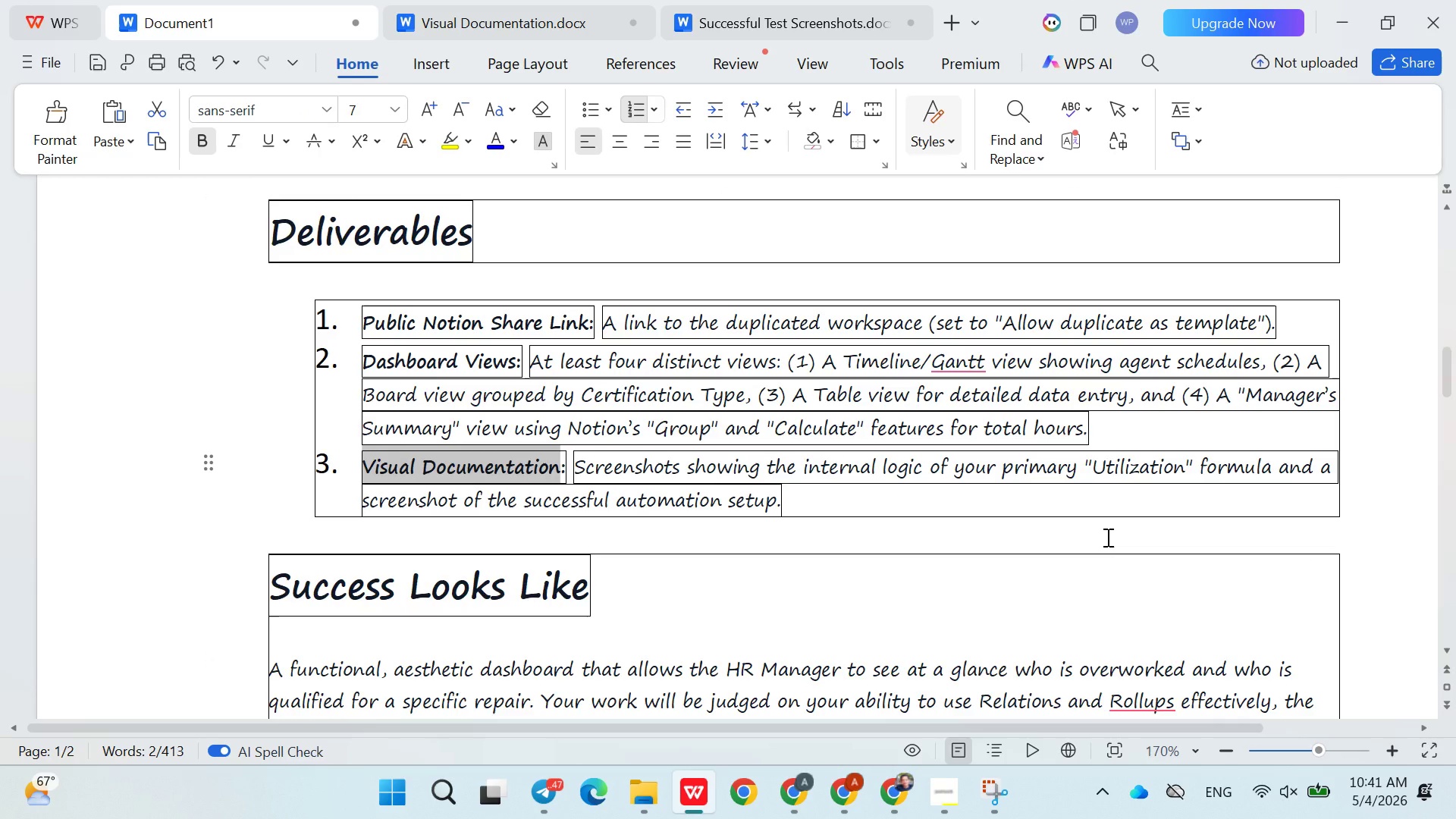 
left_click([450, 12])
 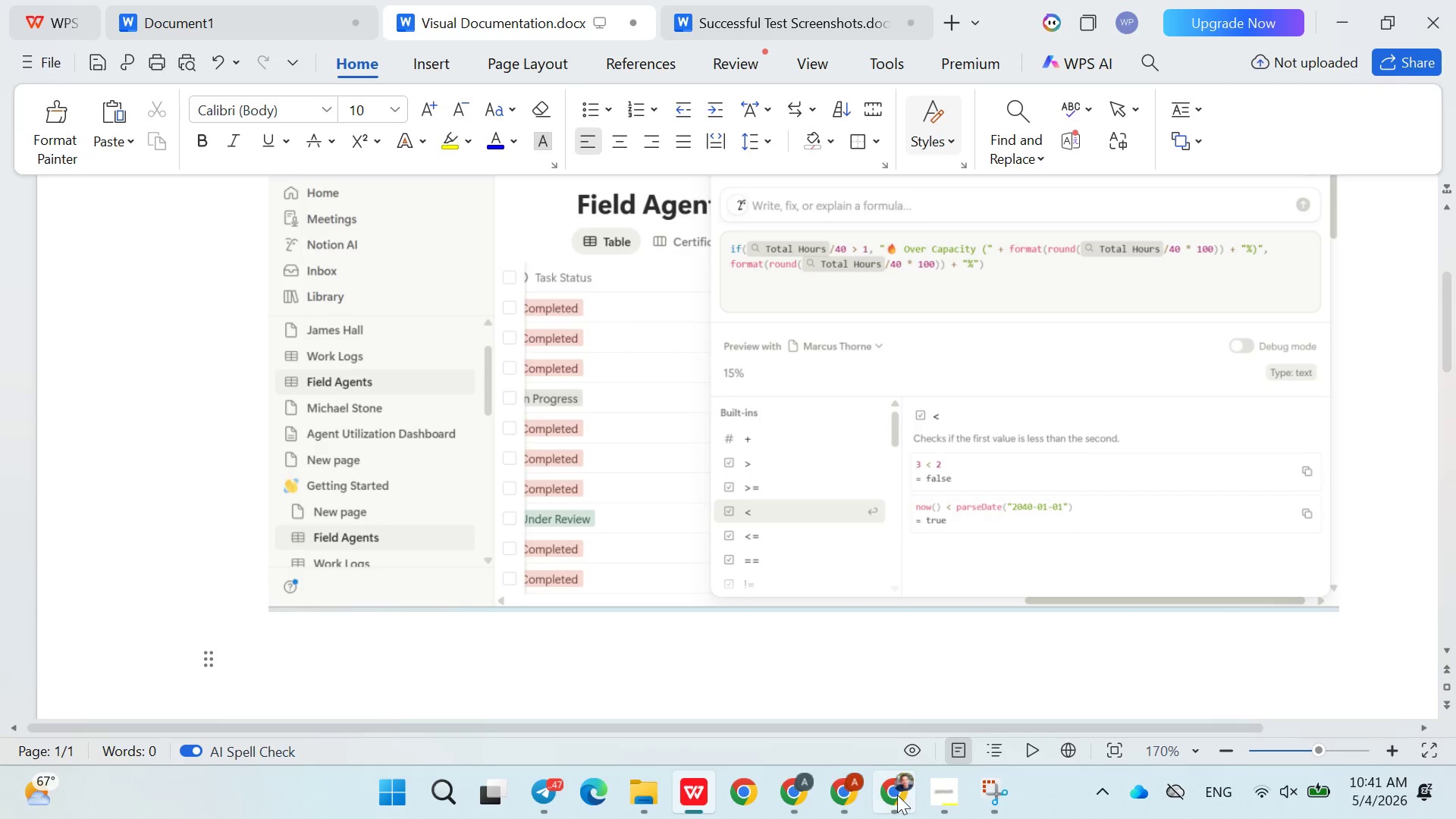 
left_click([896, 798])
 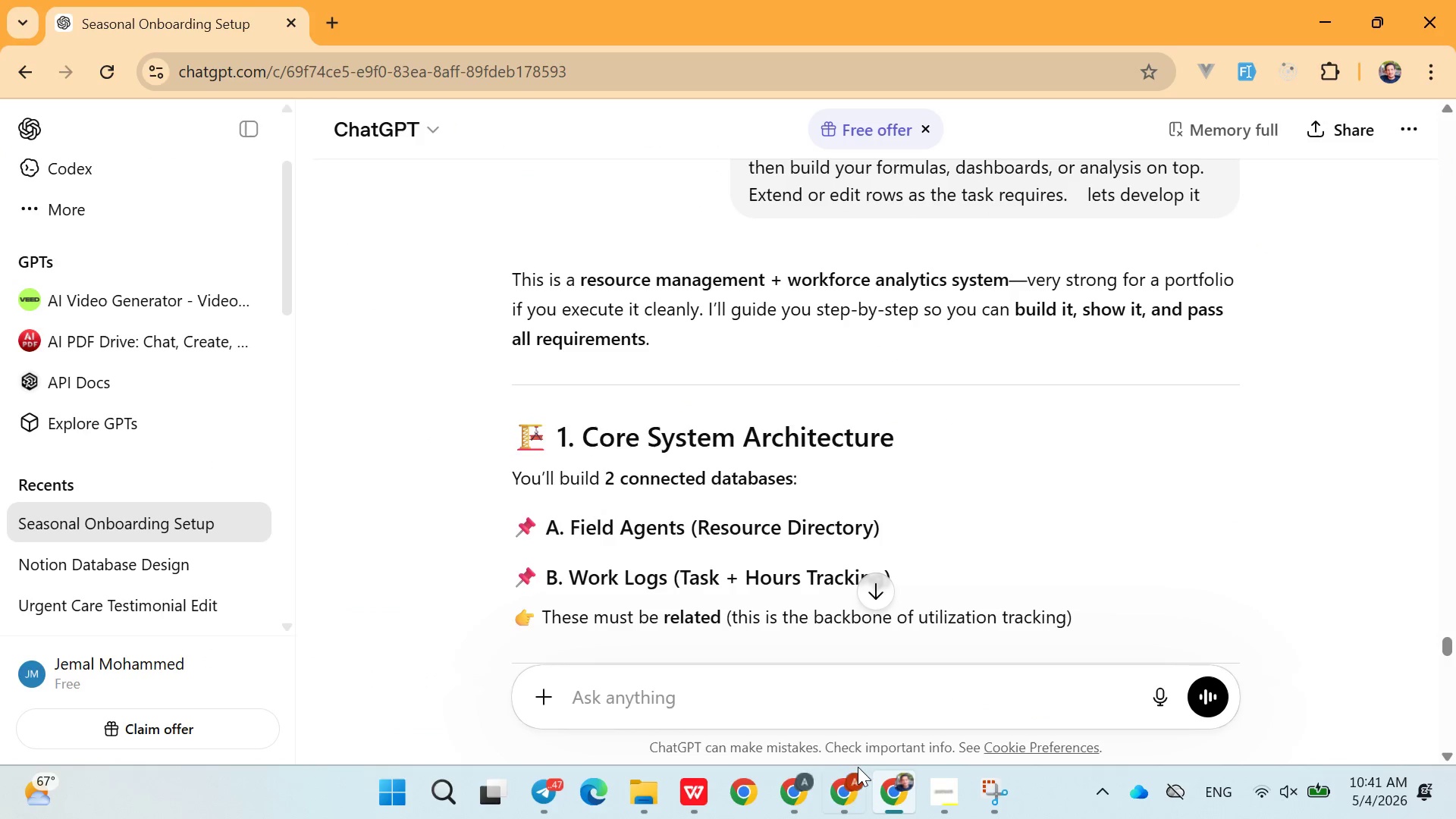 
left_click([858, 777])
 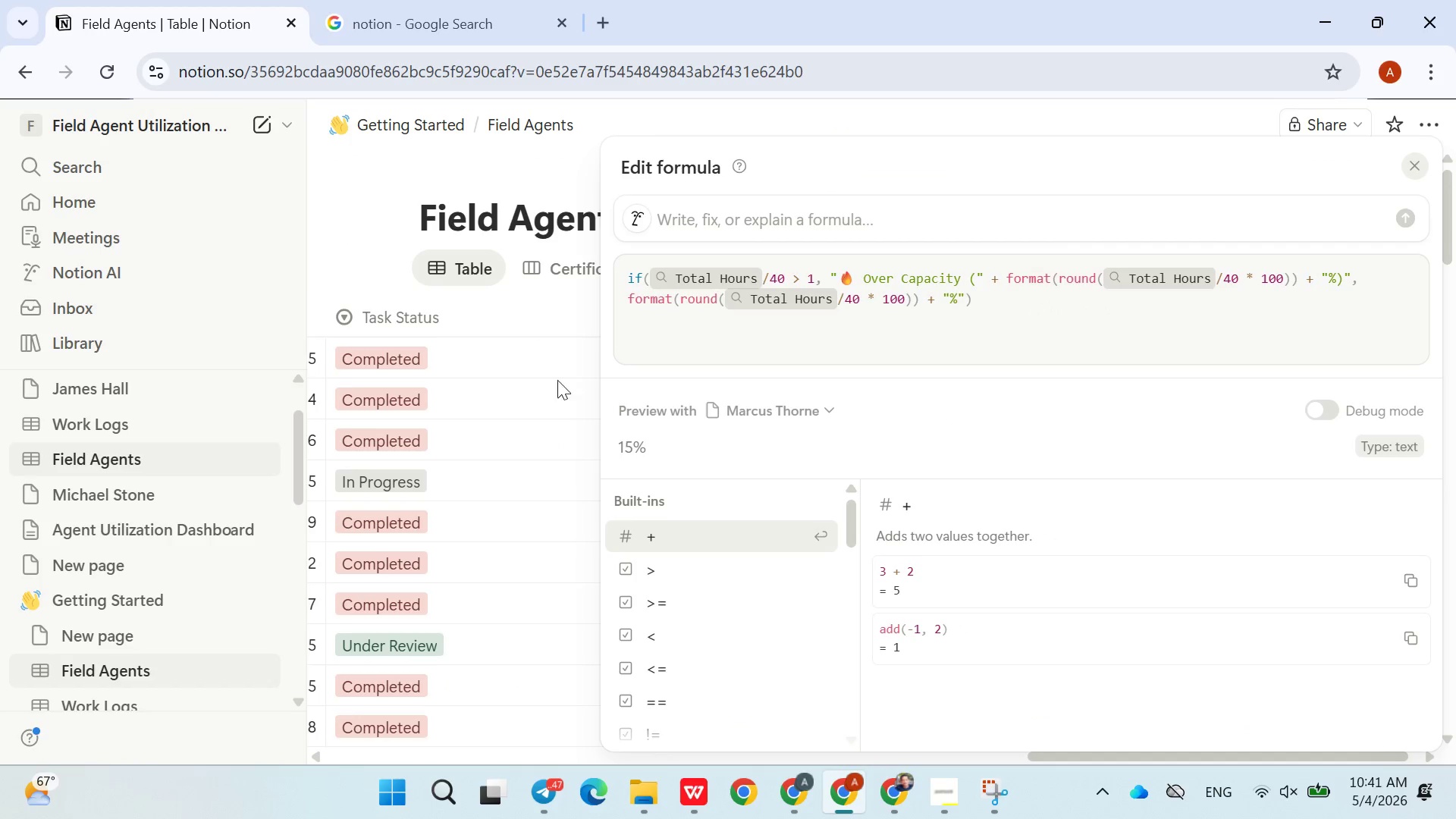 
left_click([520, 298])
 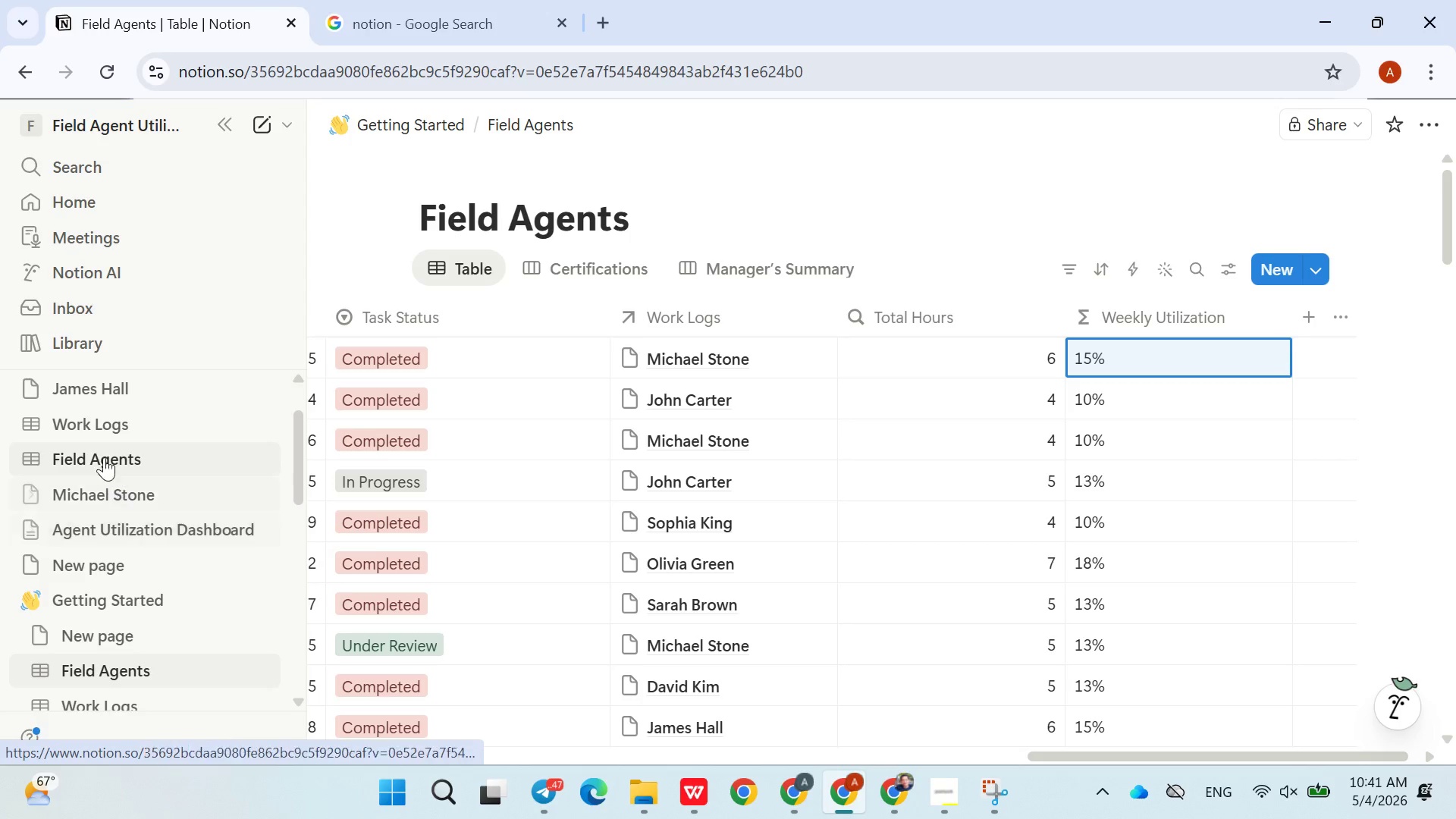 
left_click([103, 433])
 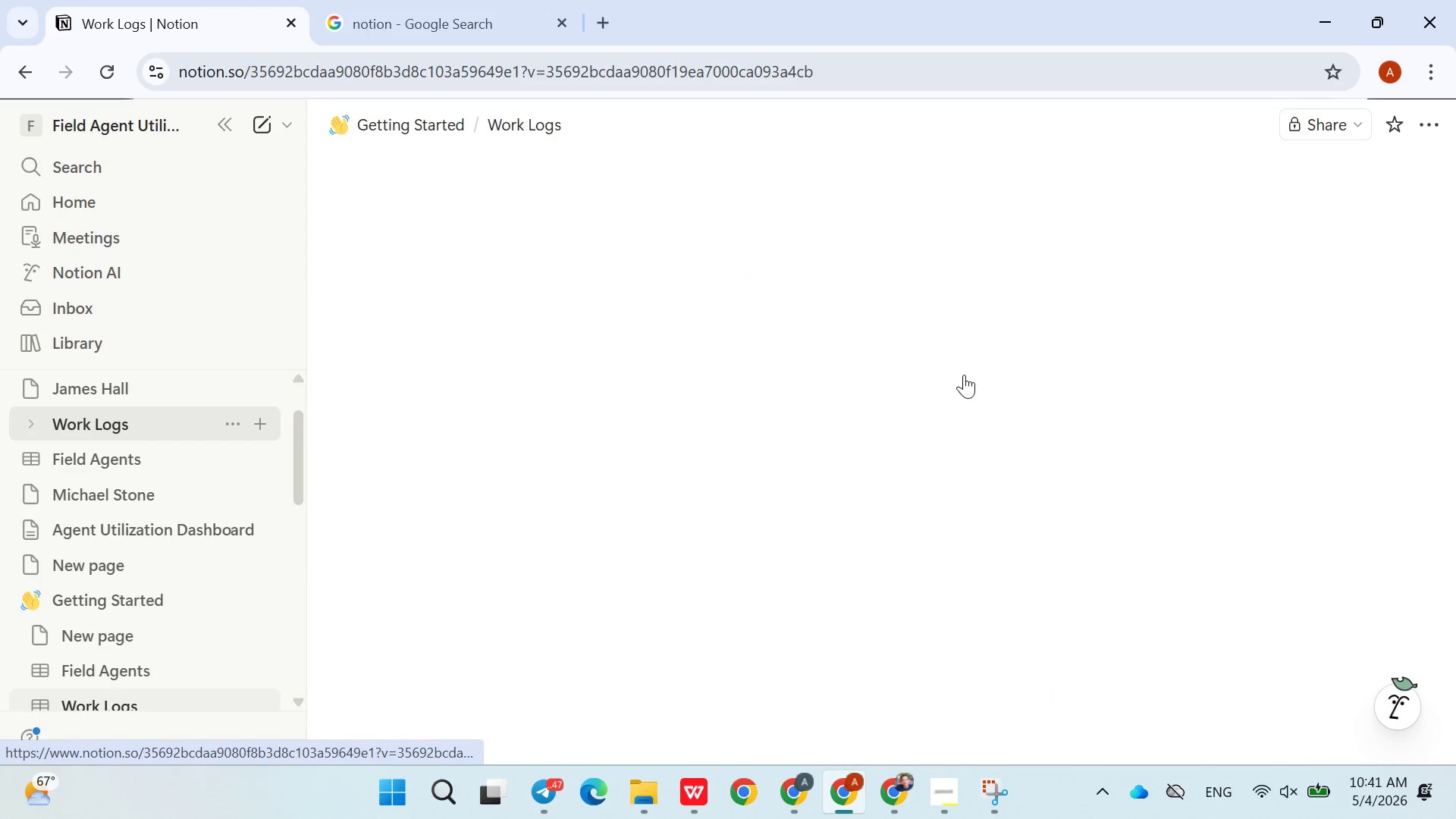 
mouse_move([994, 405])
 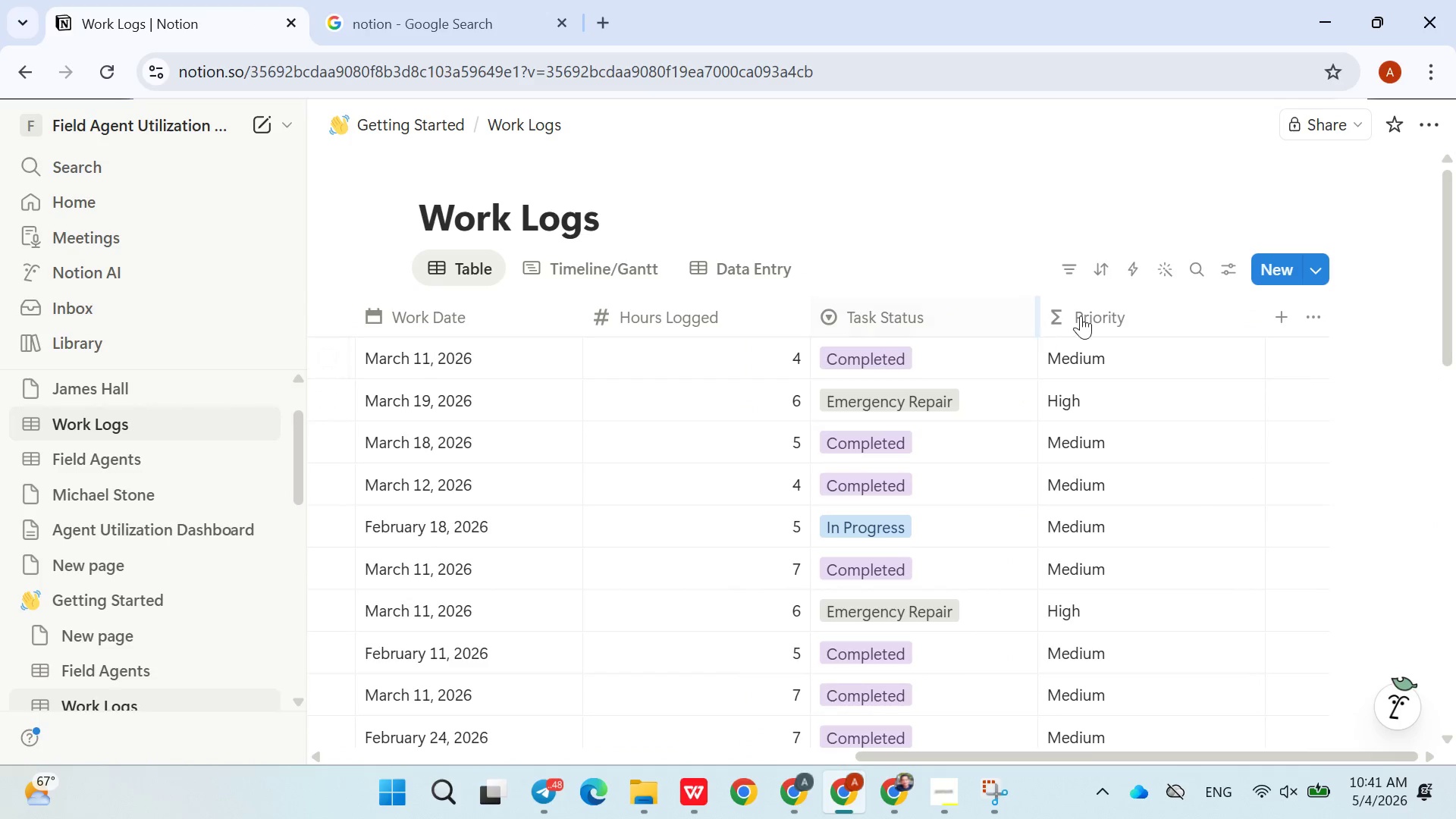 
left_click([1125, 356])
 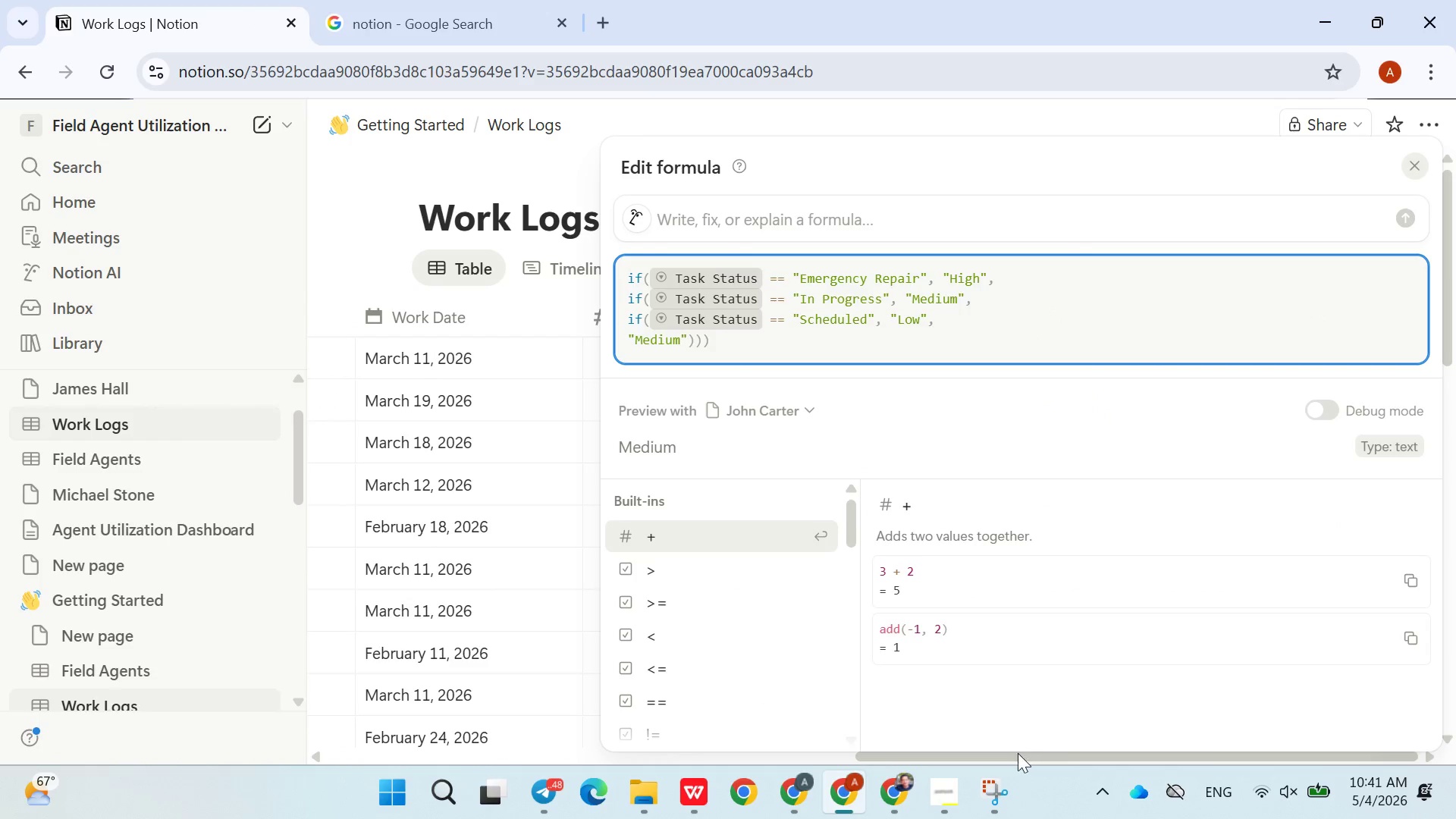 
left_click([997, 779])
 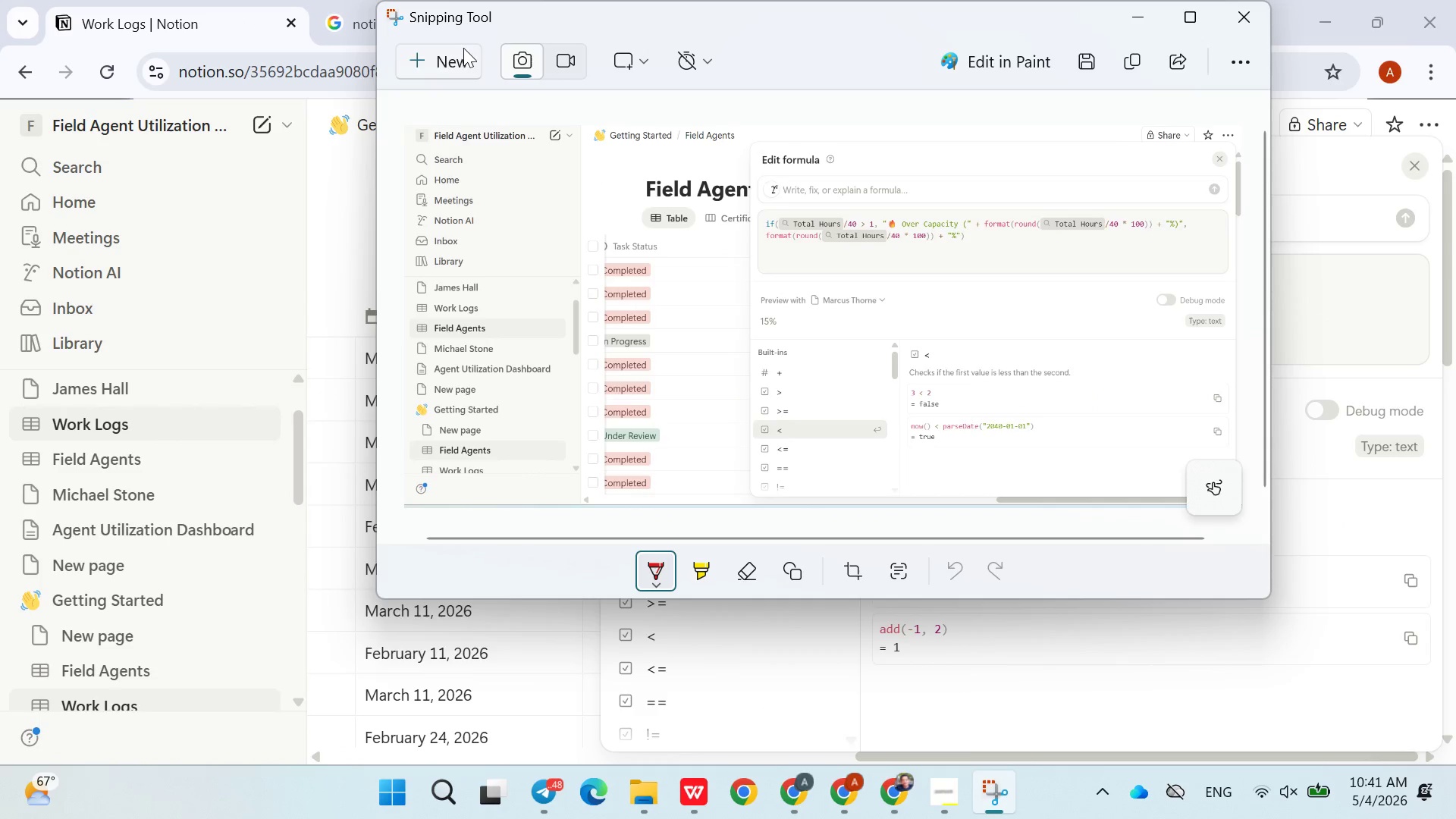 
left_click([451, 64])
 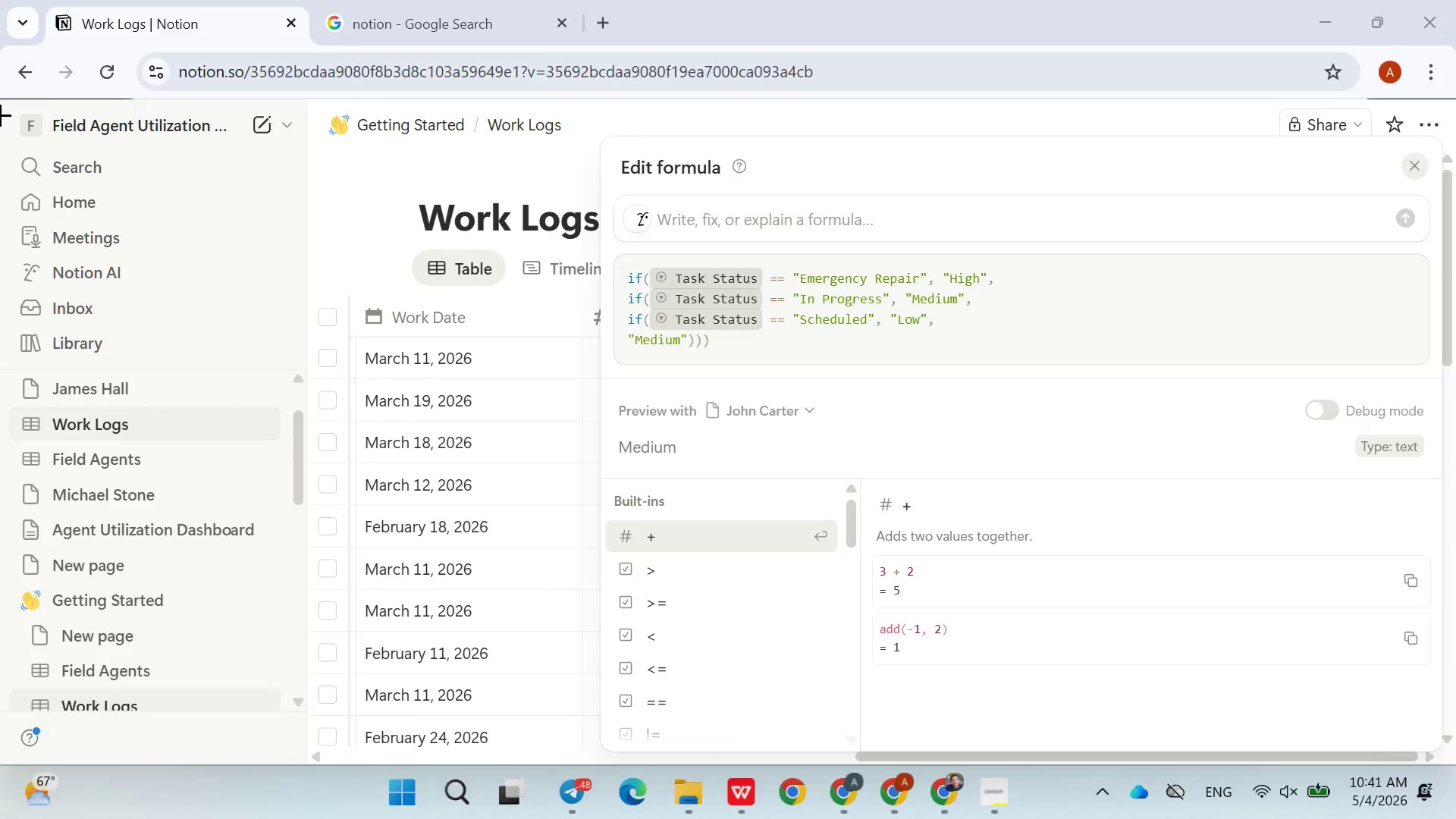 
left_click_drag(start_coordinate=[0, 111], to_coordinate=[1453, 742])
 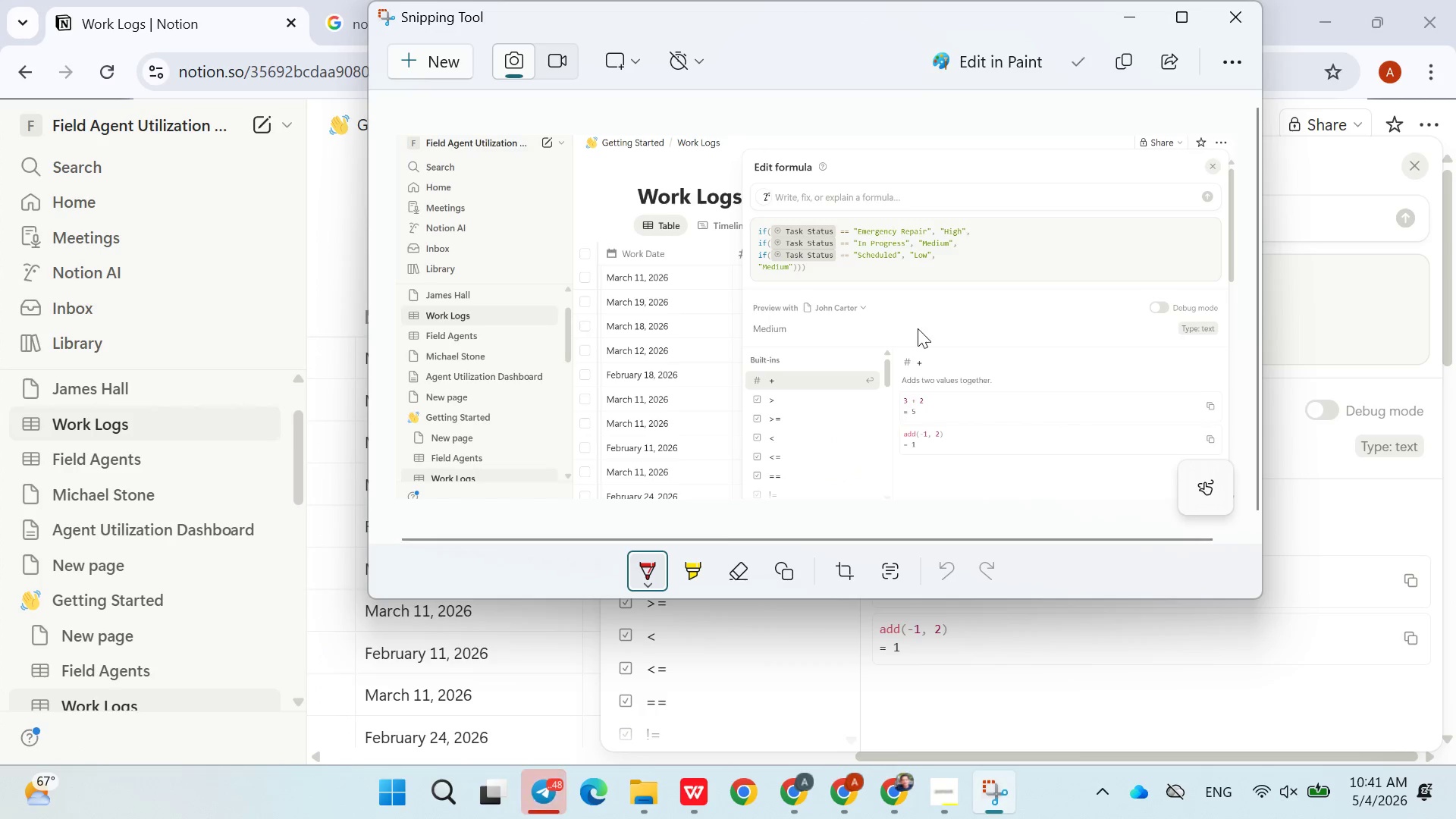 
left_click_drag(start_coordinate=[758, 267], to_coordinate=[705, 278])
 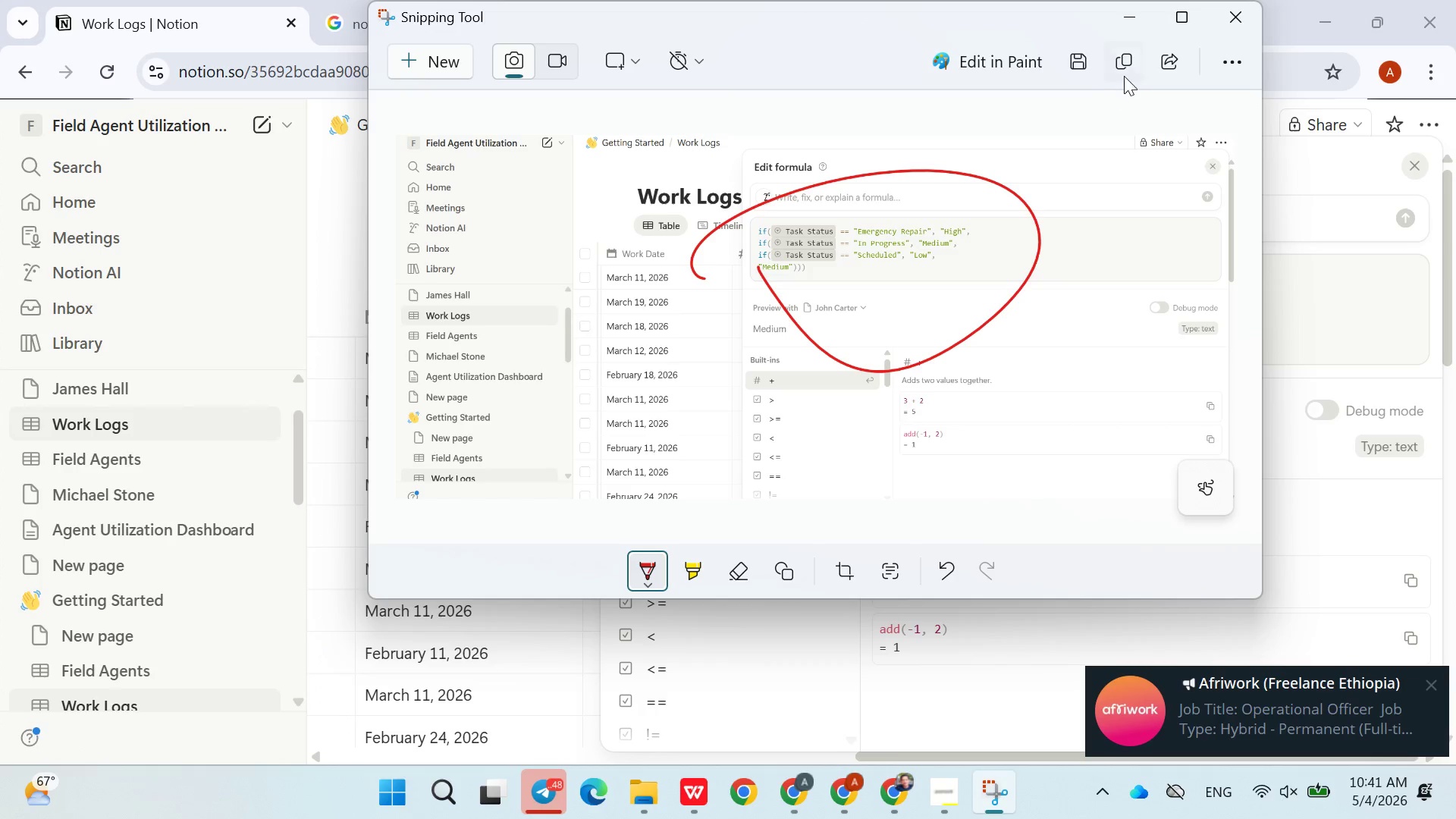 
left_click([1127, 74])
 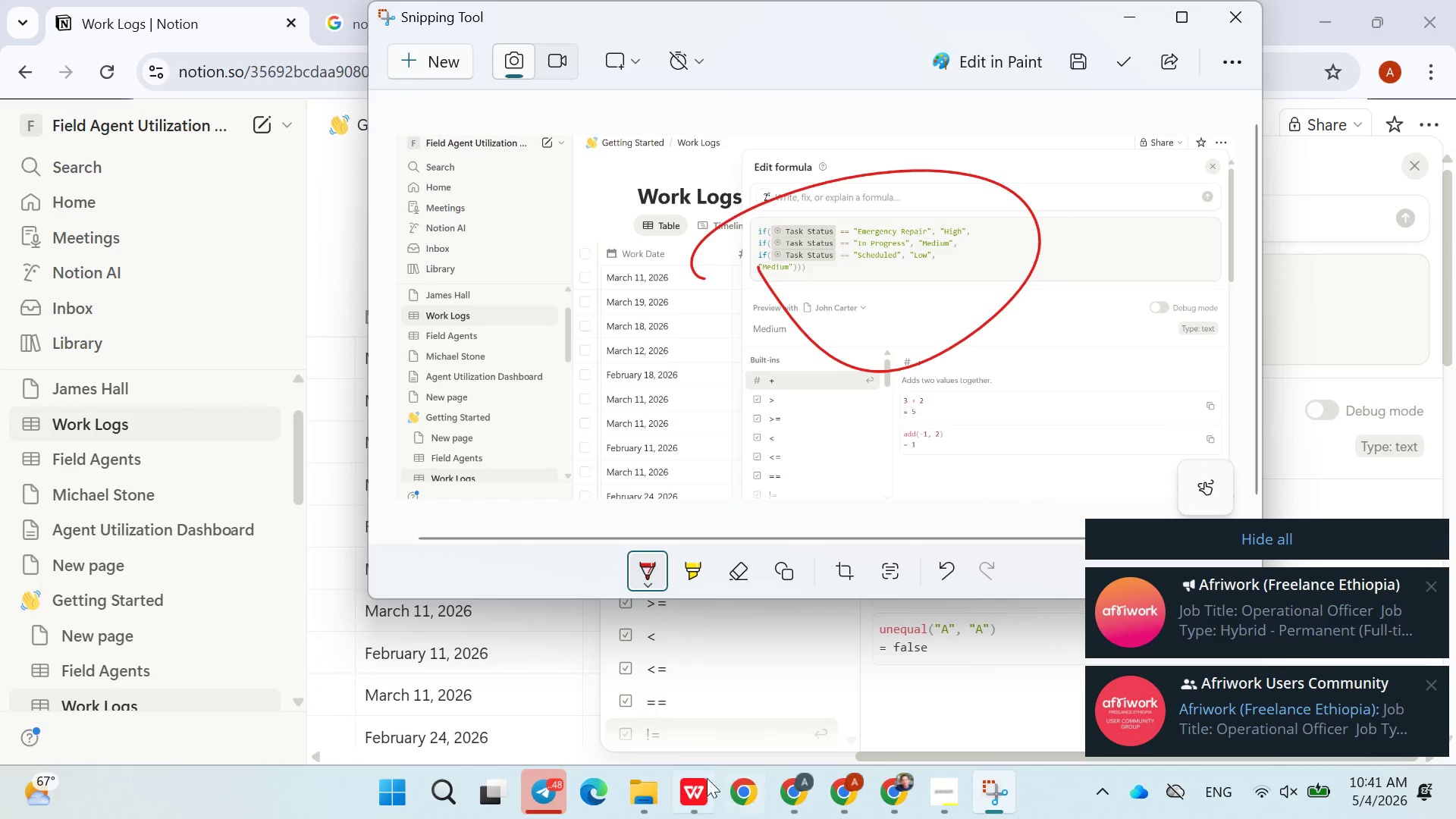 
left_click([696, 784])
 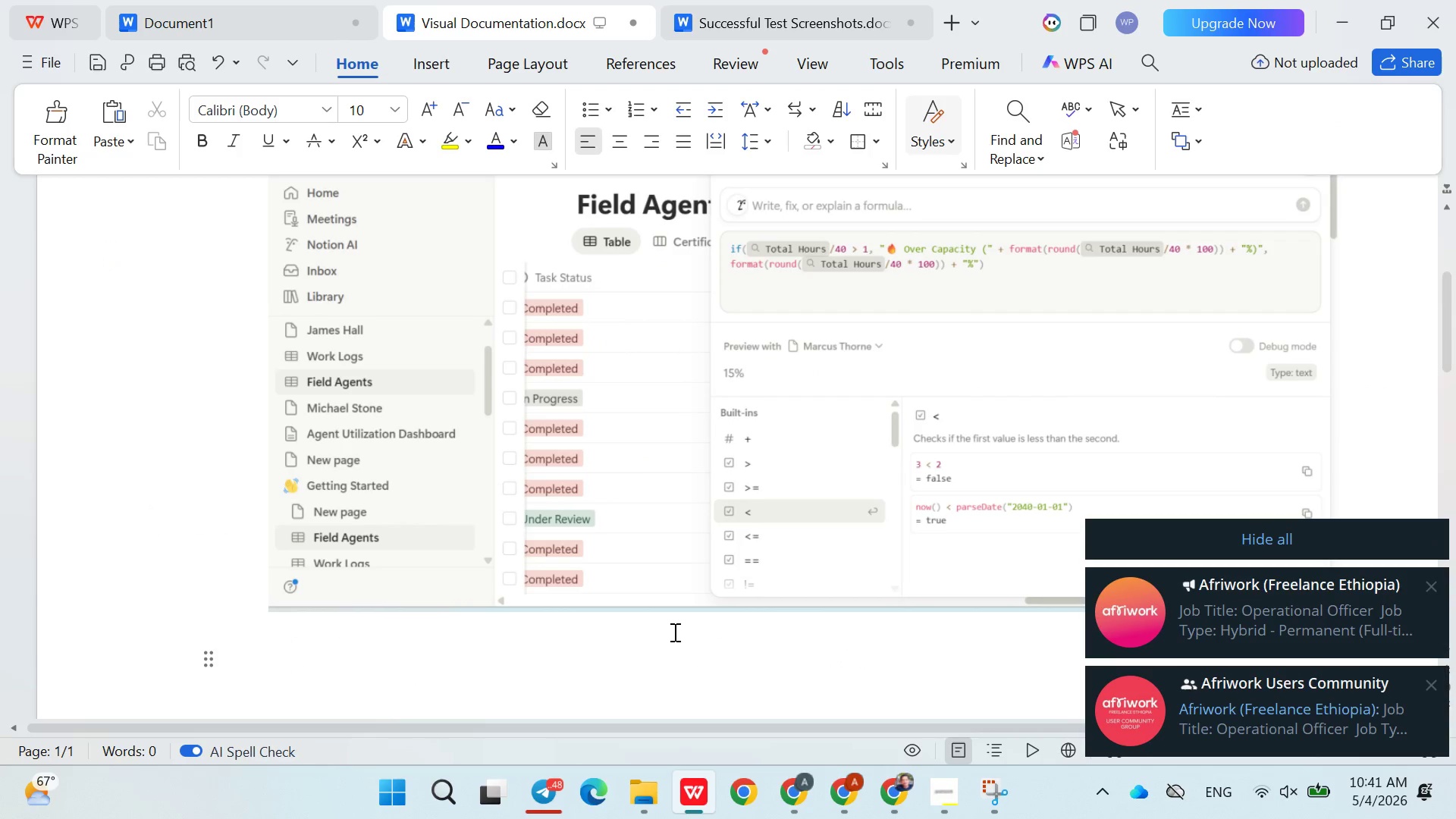 
key(Control+V)
 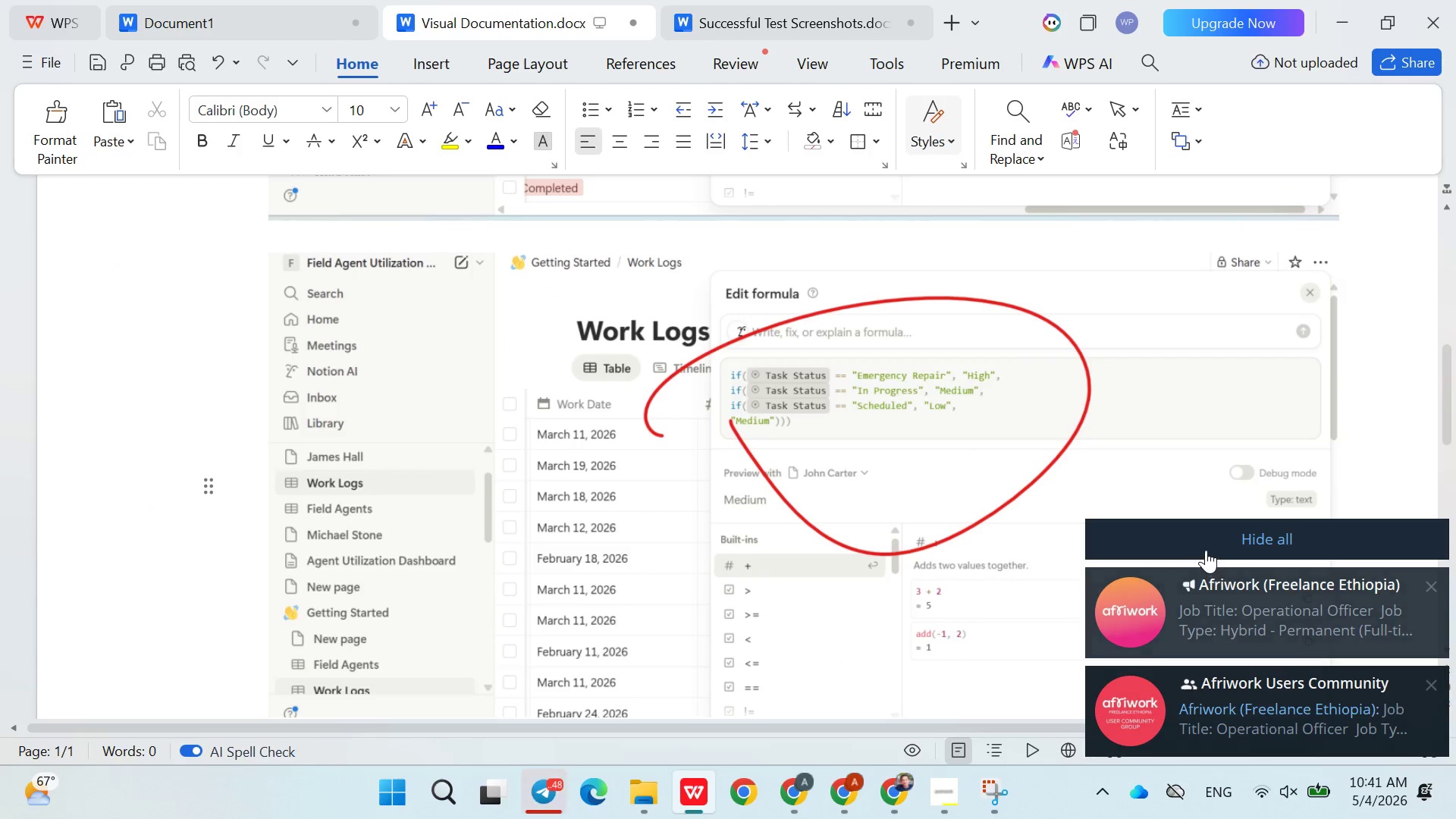 
left_click([1206, 544])
 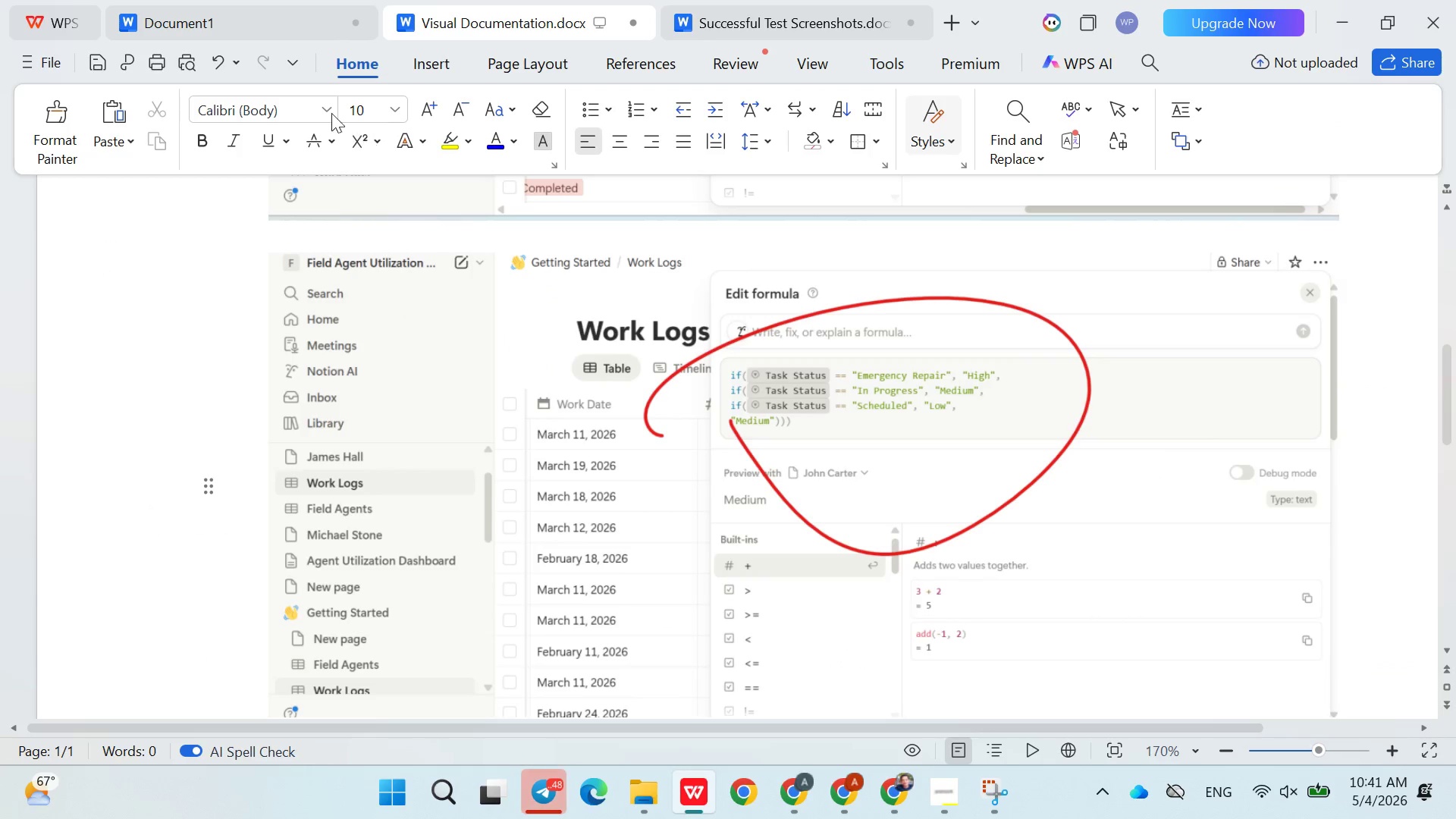 
left_click([233, 42])
 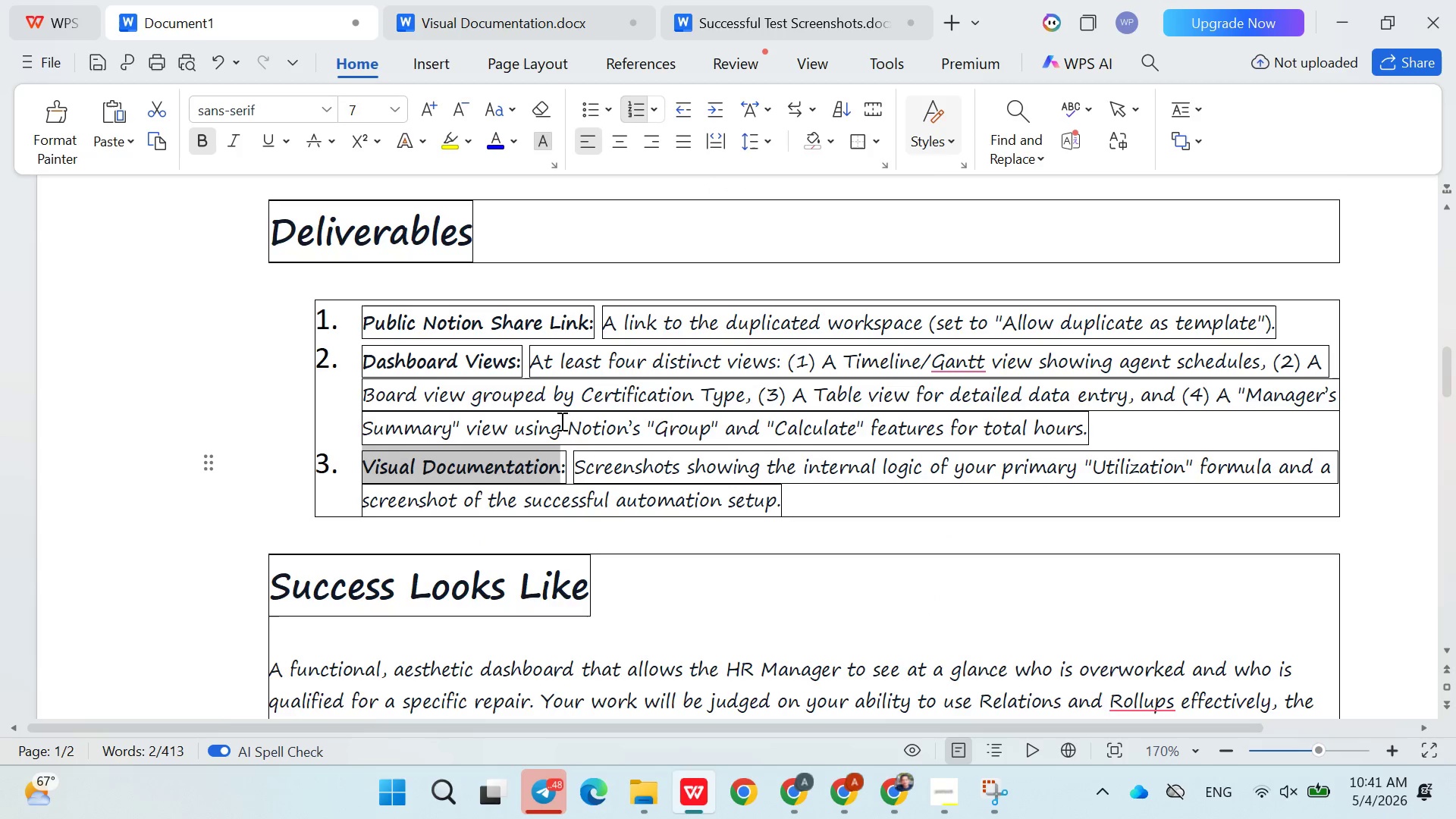 
wait(7.38)
 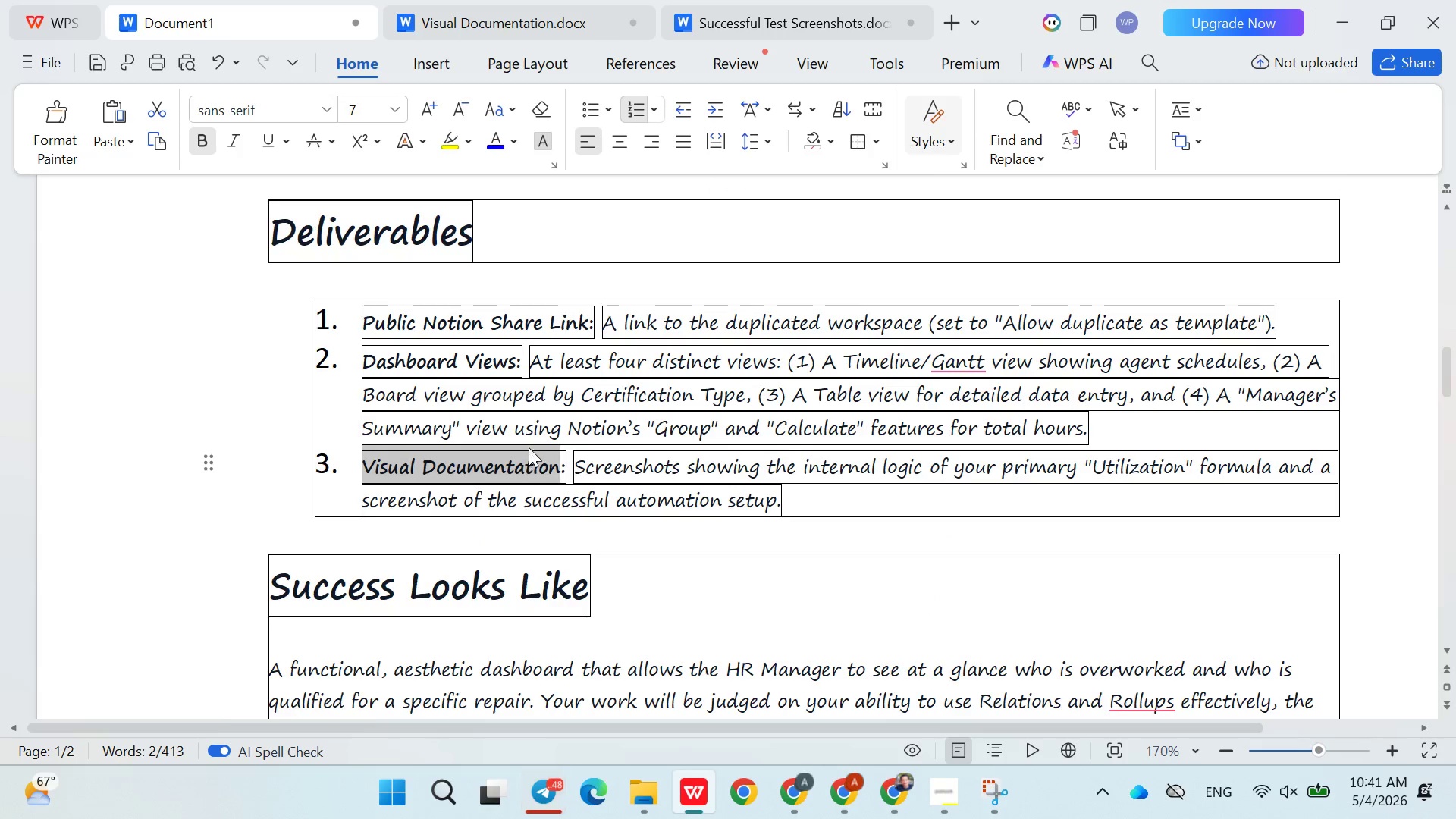 
left_click_drag(start_coordinate=[516, 364], to_coordinate=[366, 372])
 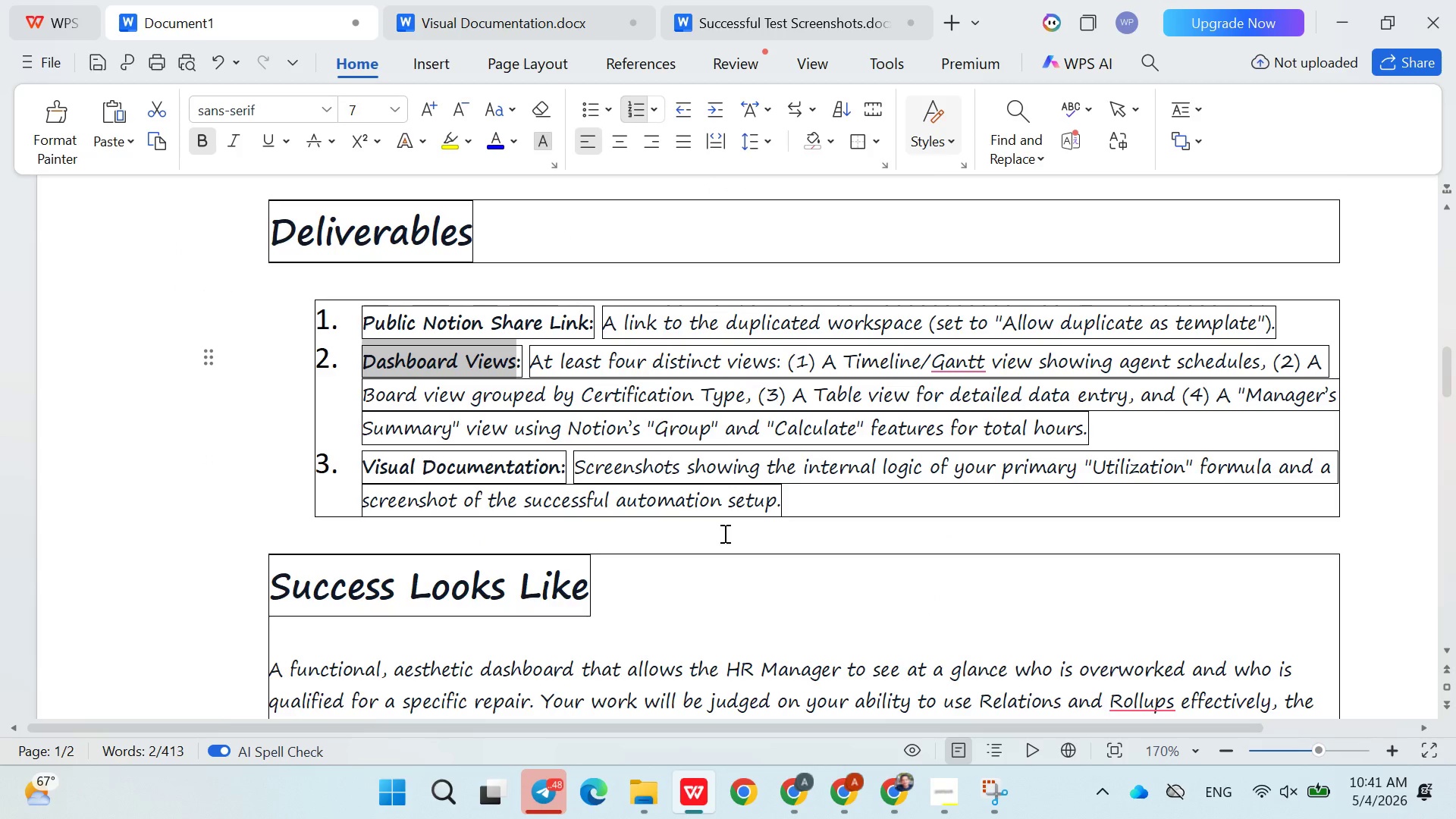 
key(Control+C)
 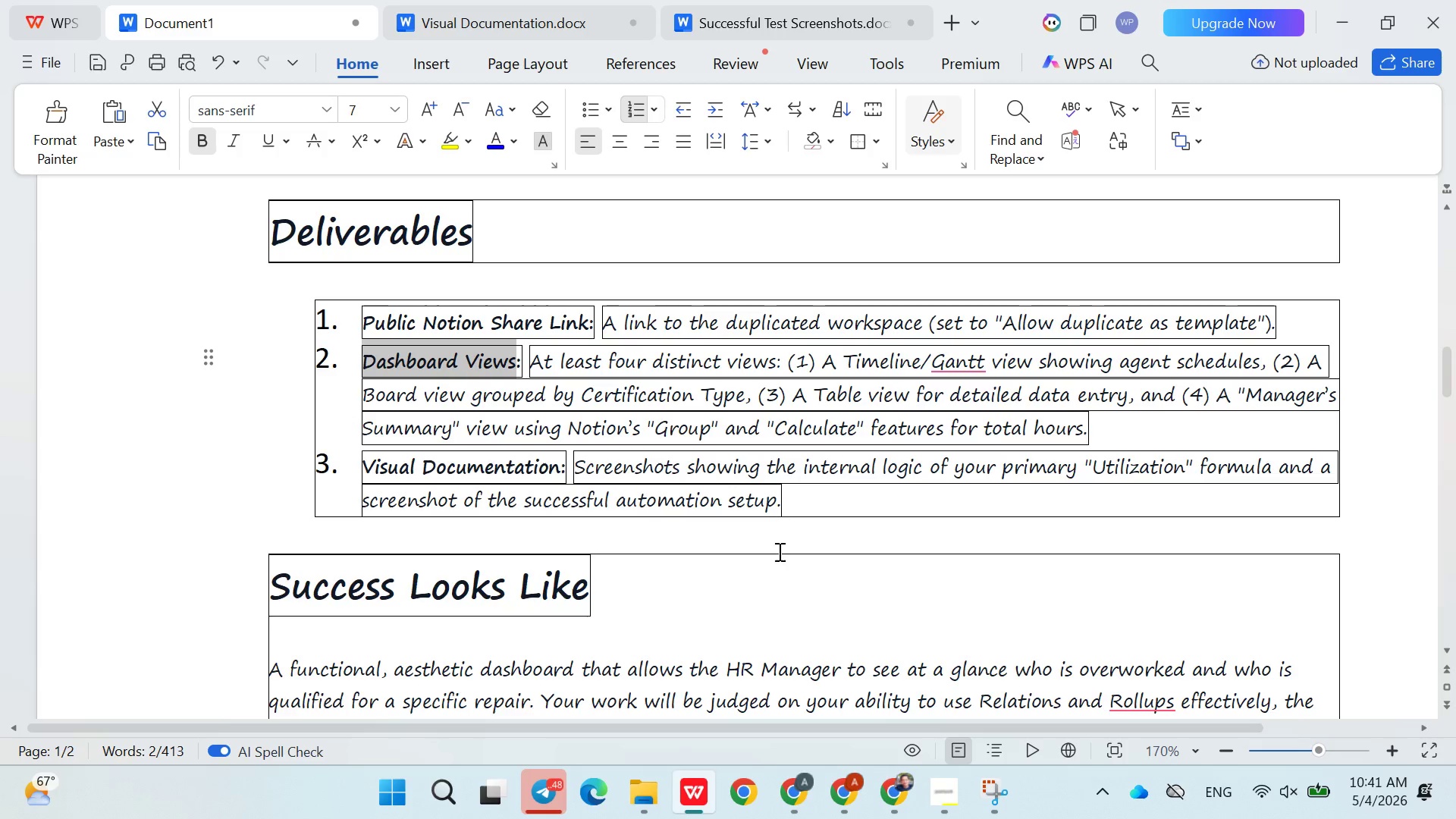 
left_click([777, 556])
 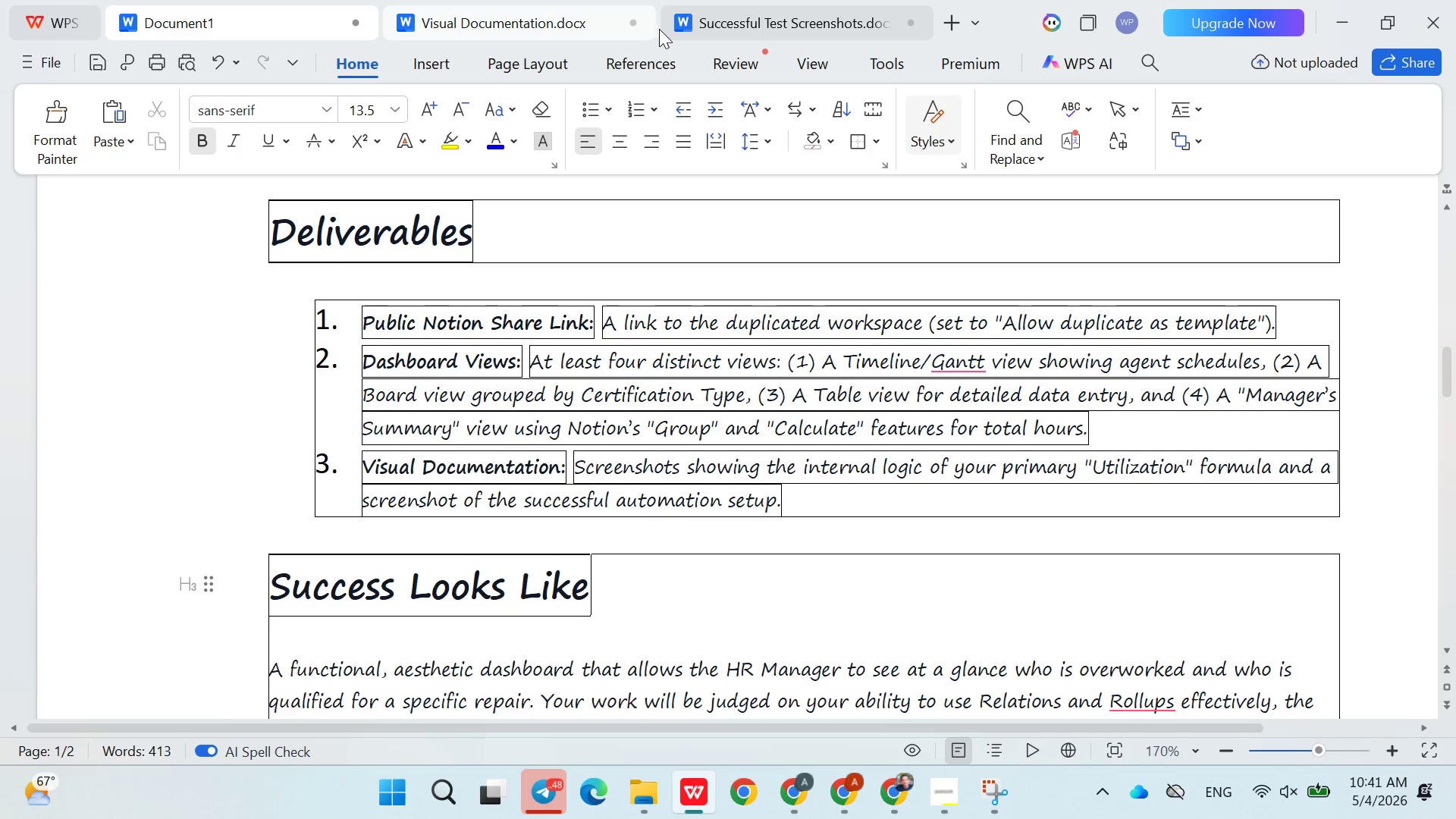 
left_click([720, 15])
 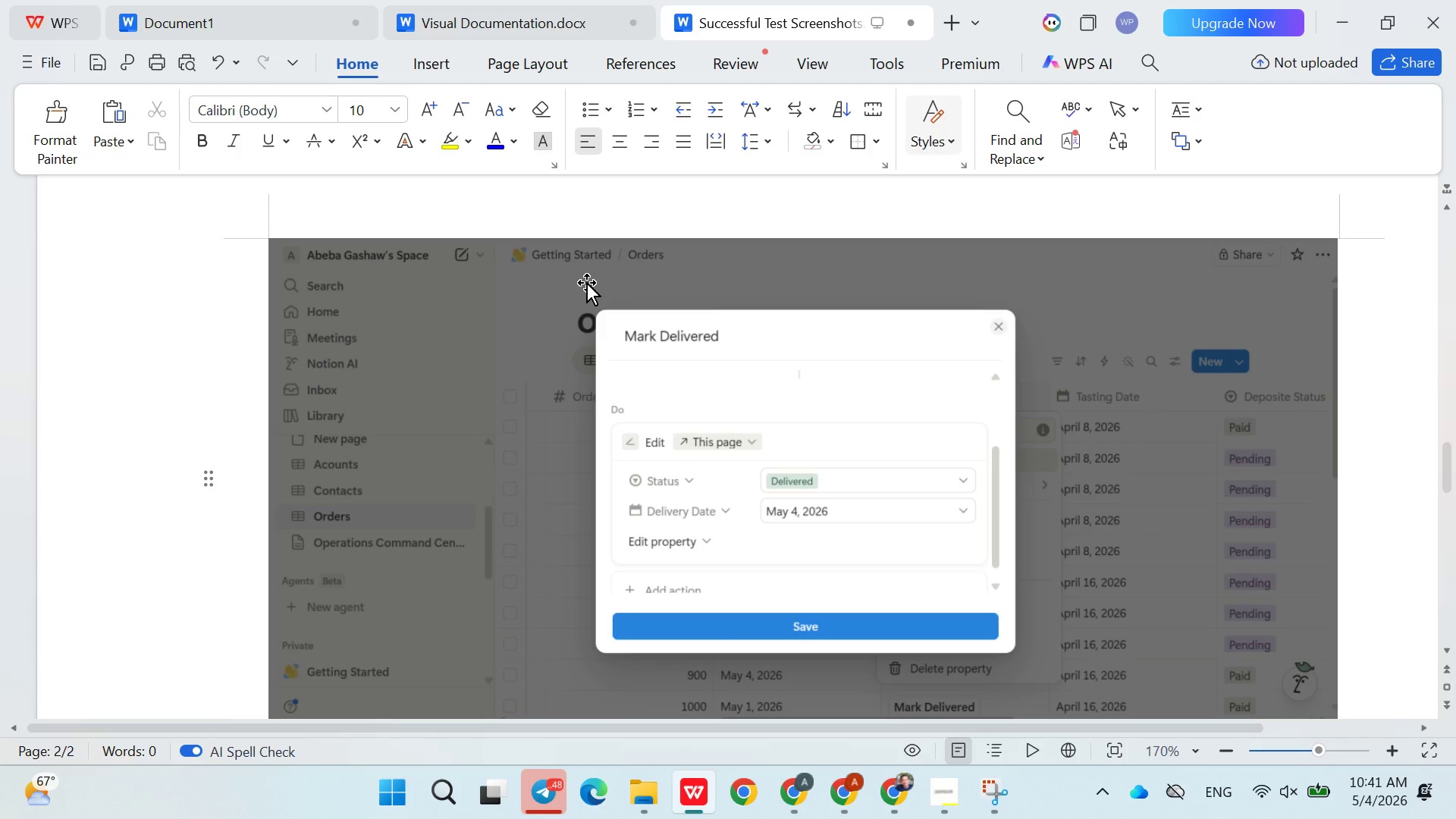 
key(Control+S)
 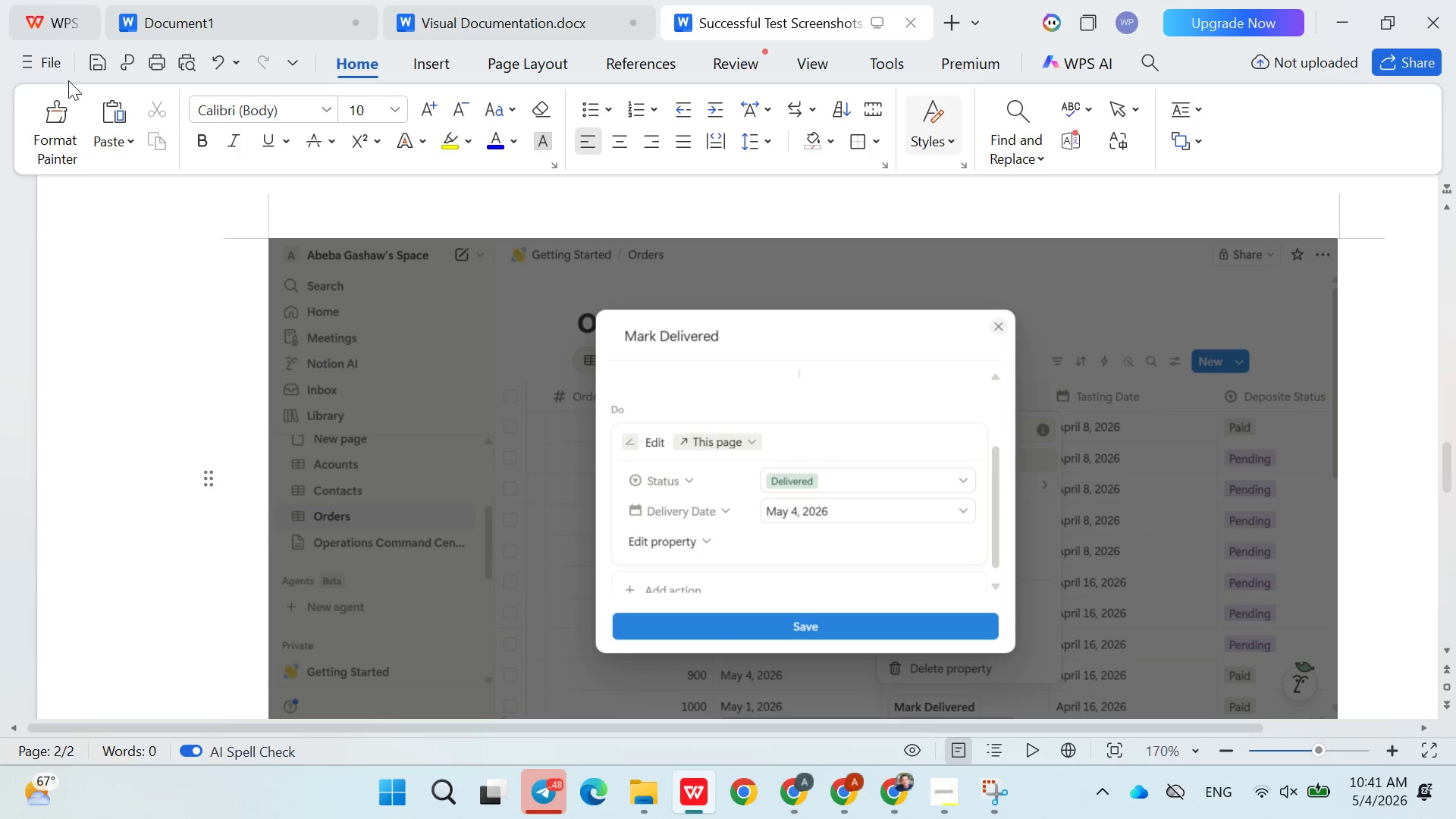 
left_click([42, 73])
 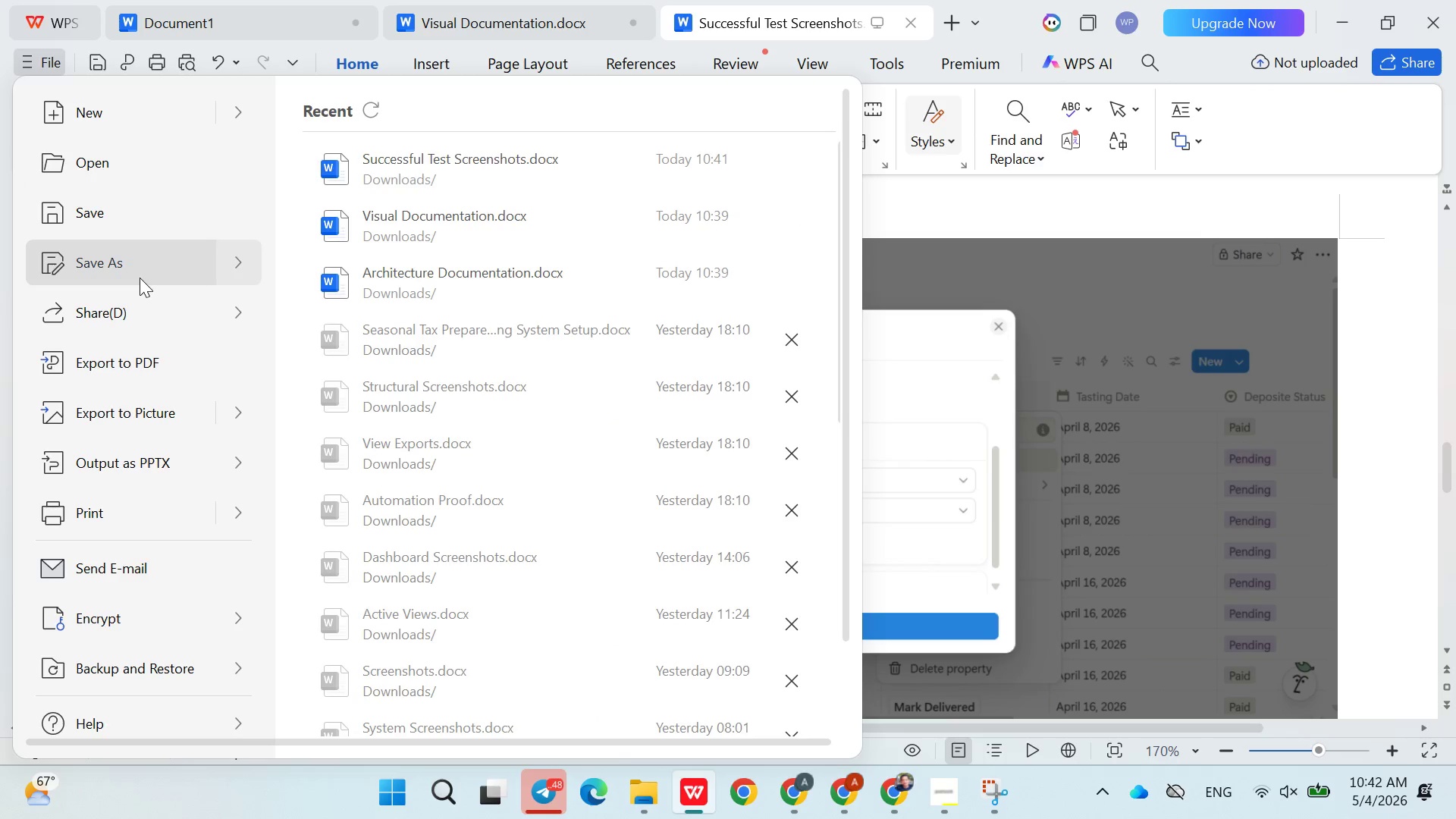 
left_click([140, 279])
 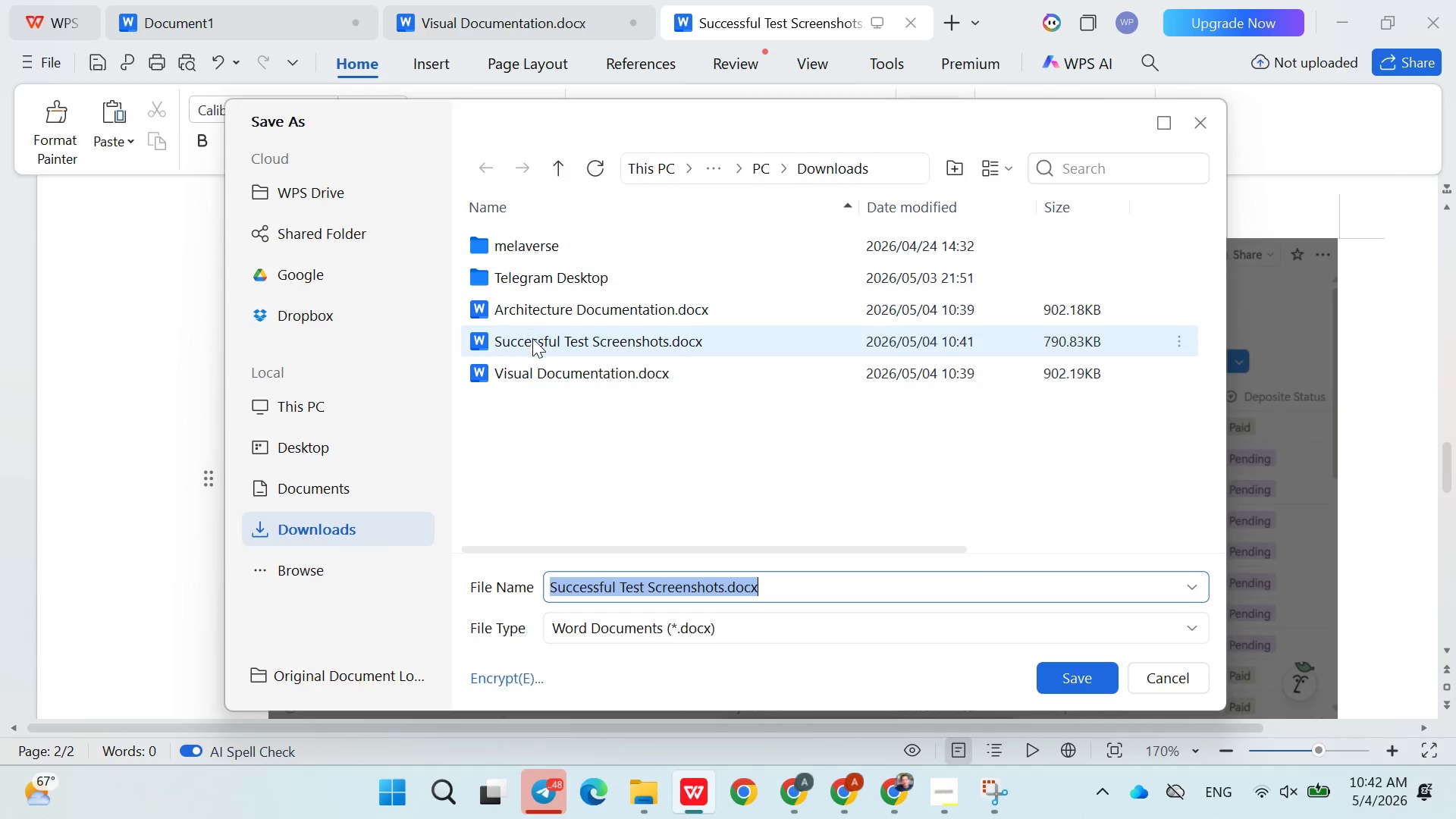 
key(Control+V)
 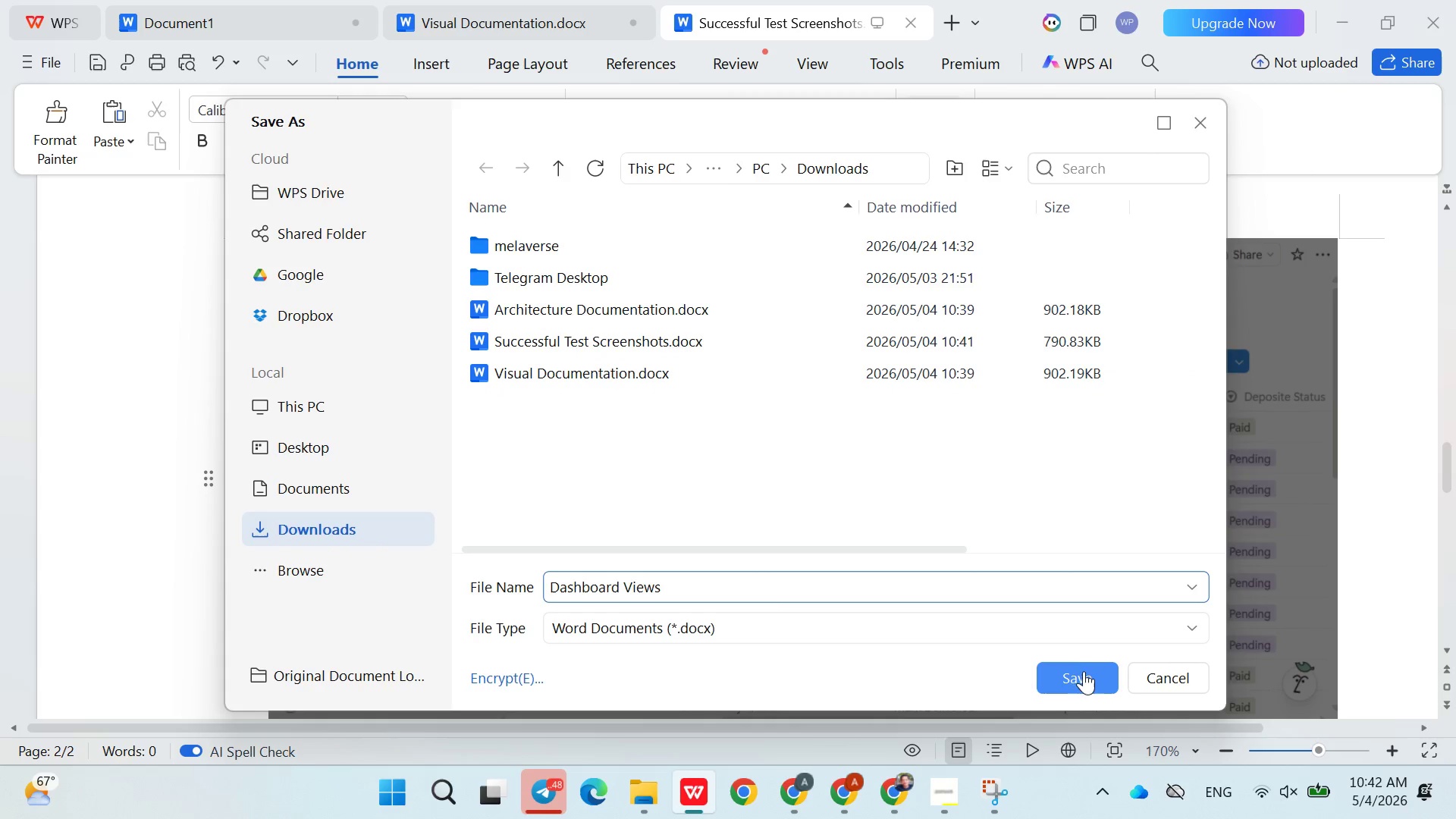 
left_click([1080, 673])
 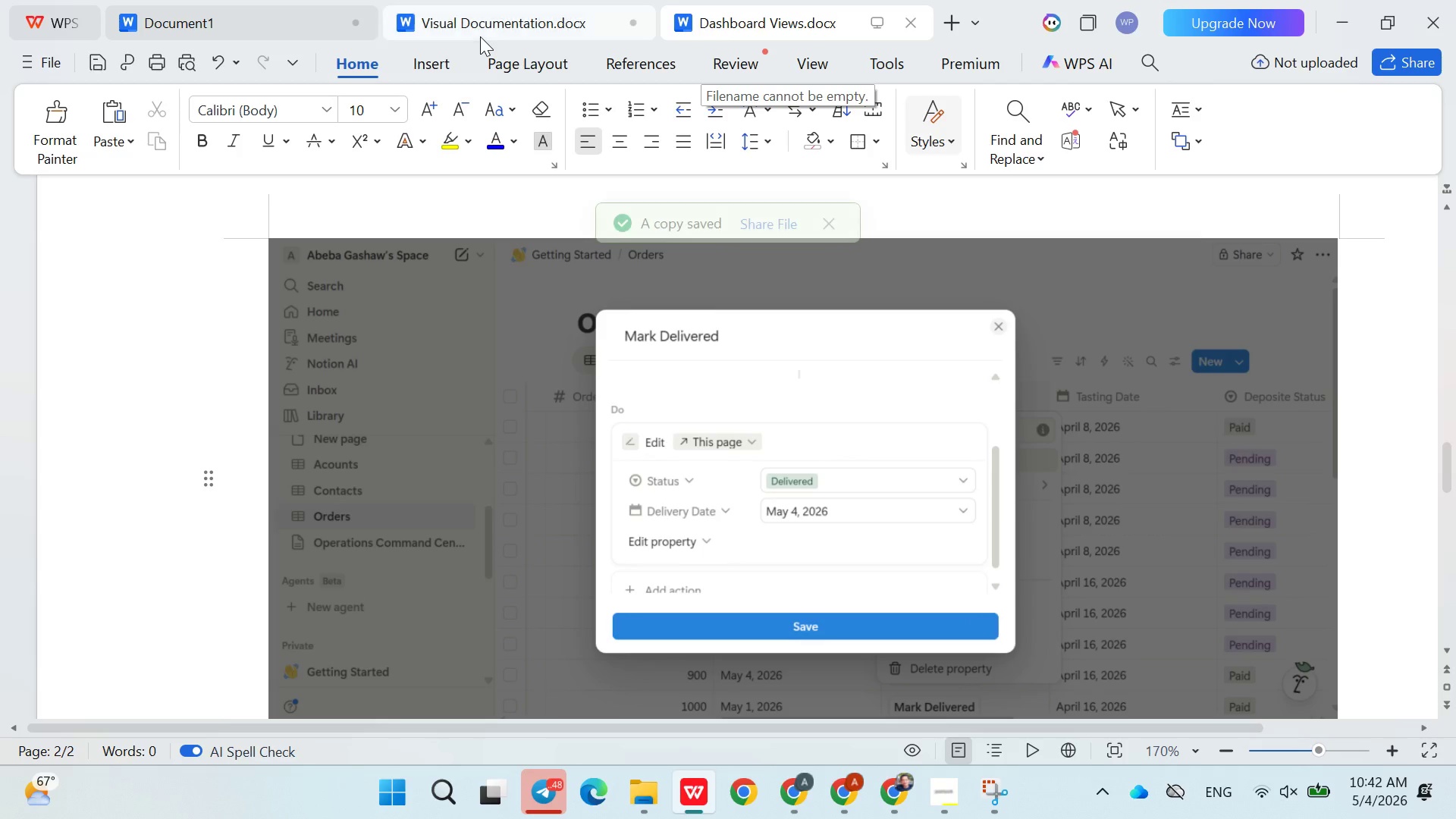 
left_click([480, 36])
 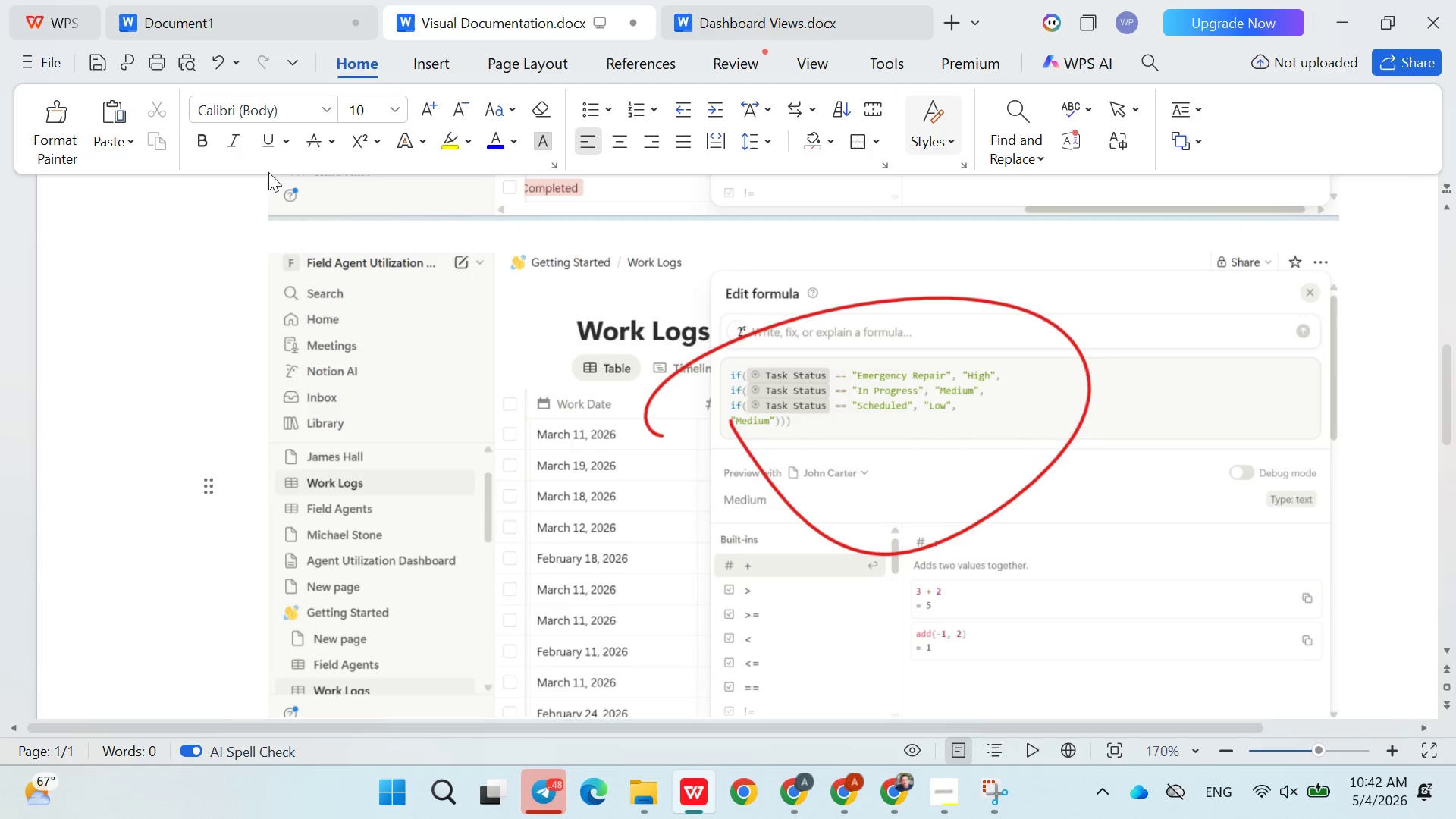 
left_click([46, 72])
 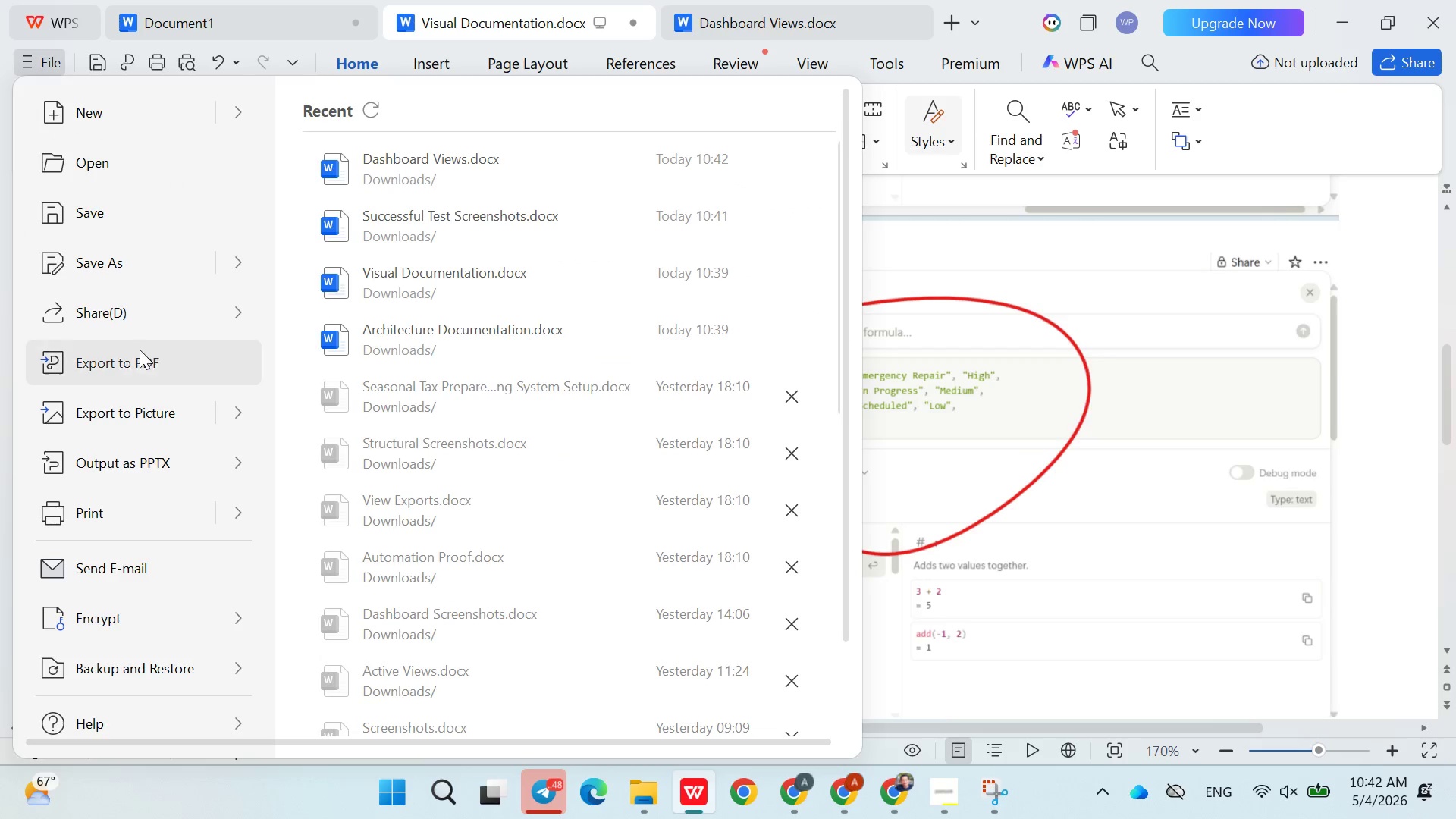 
left_click([121, 365])
 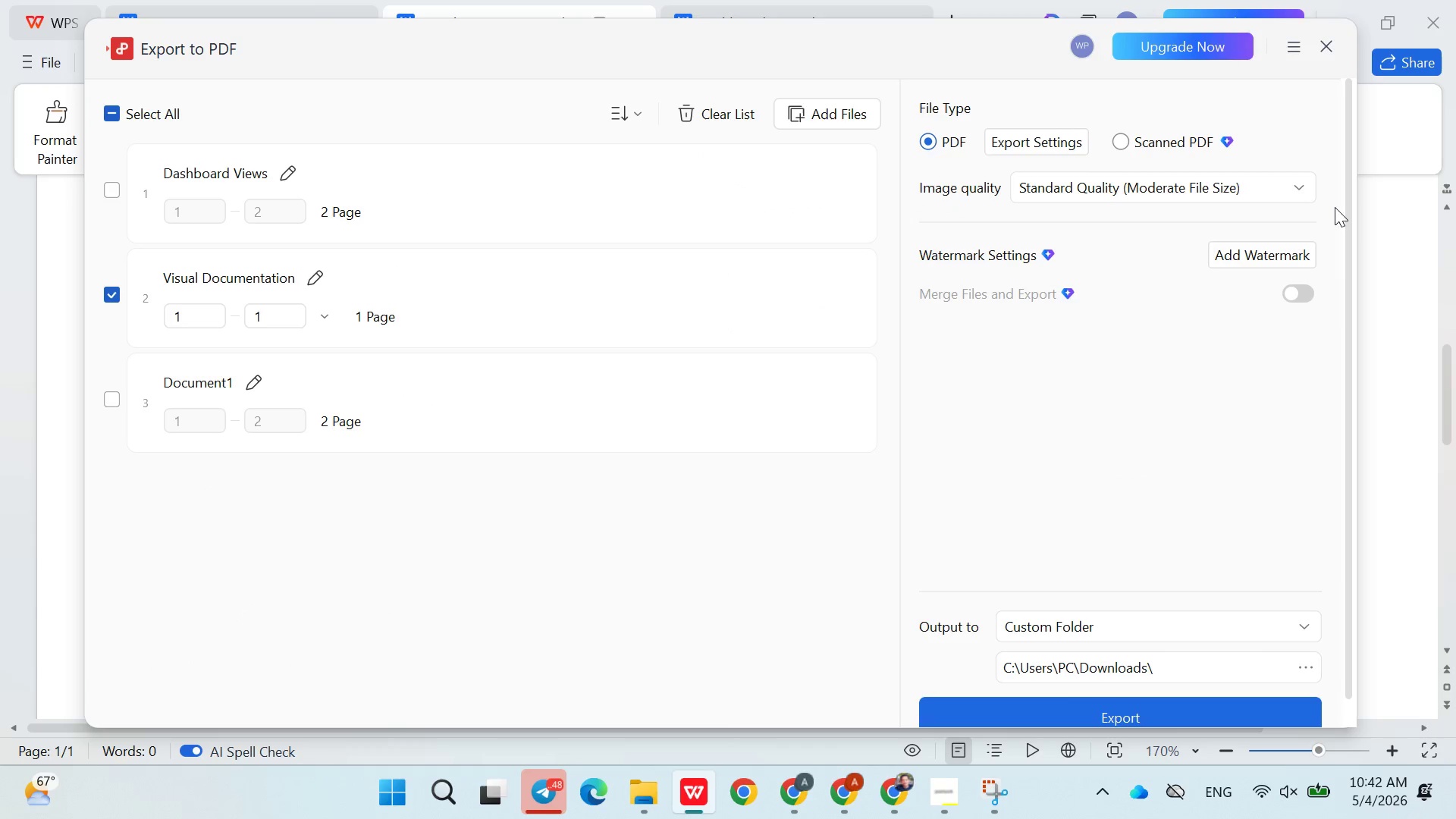 
left_click([1128, 713])
 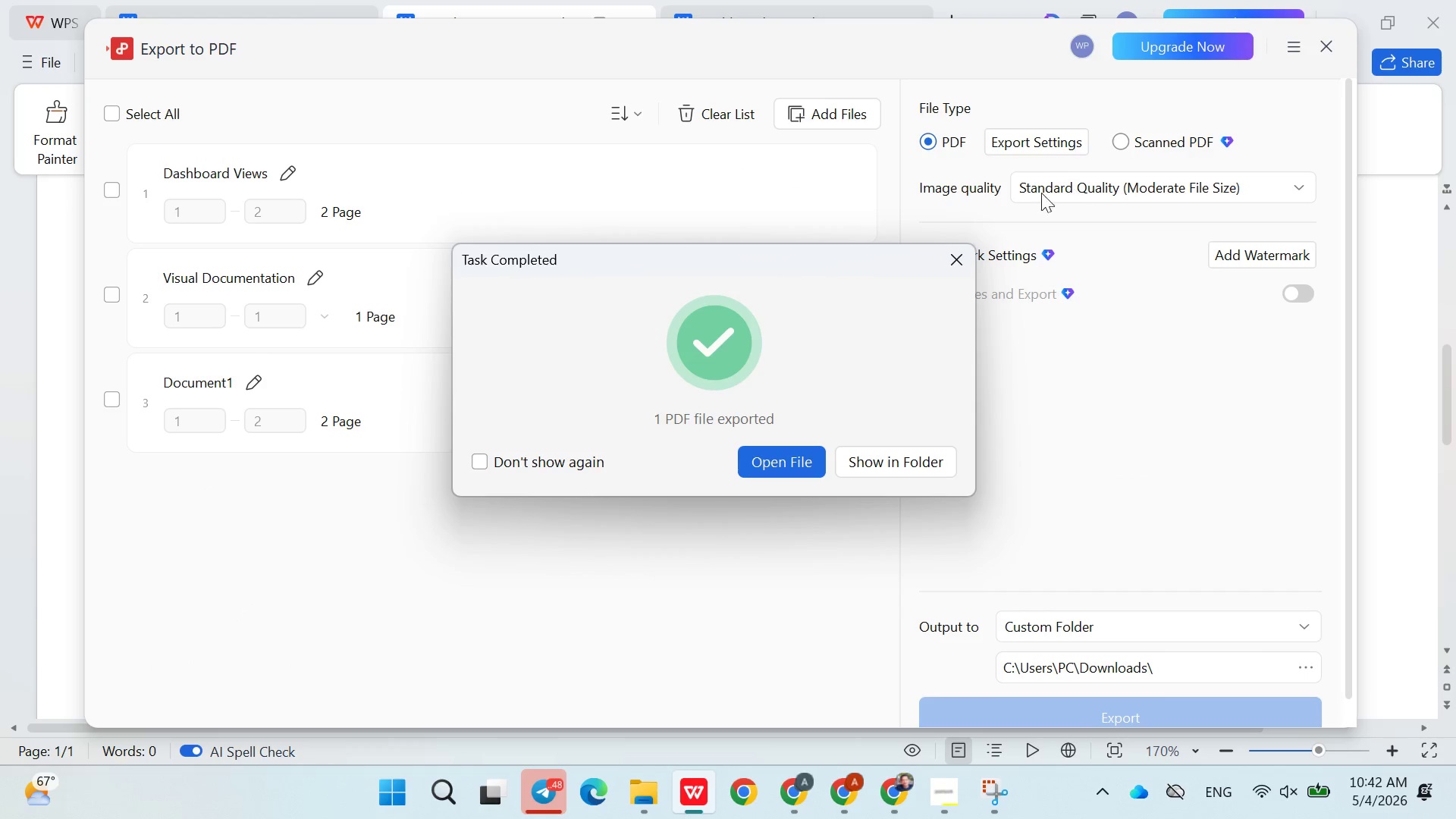 
left_click([952, 263])
 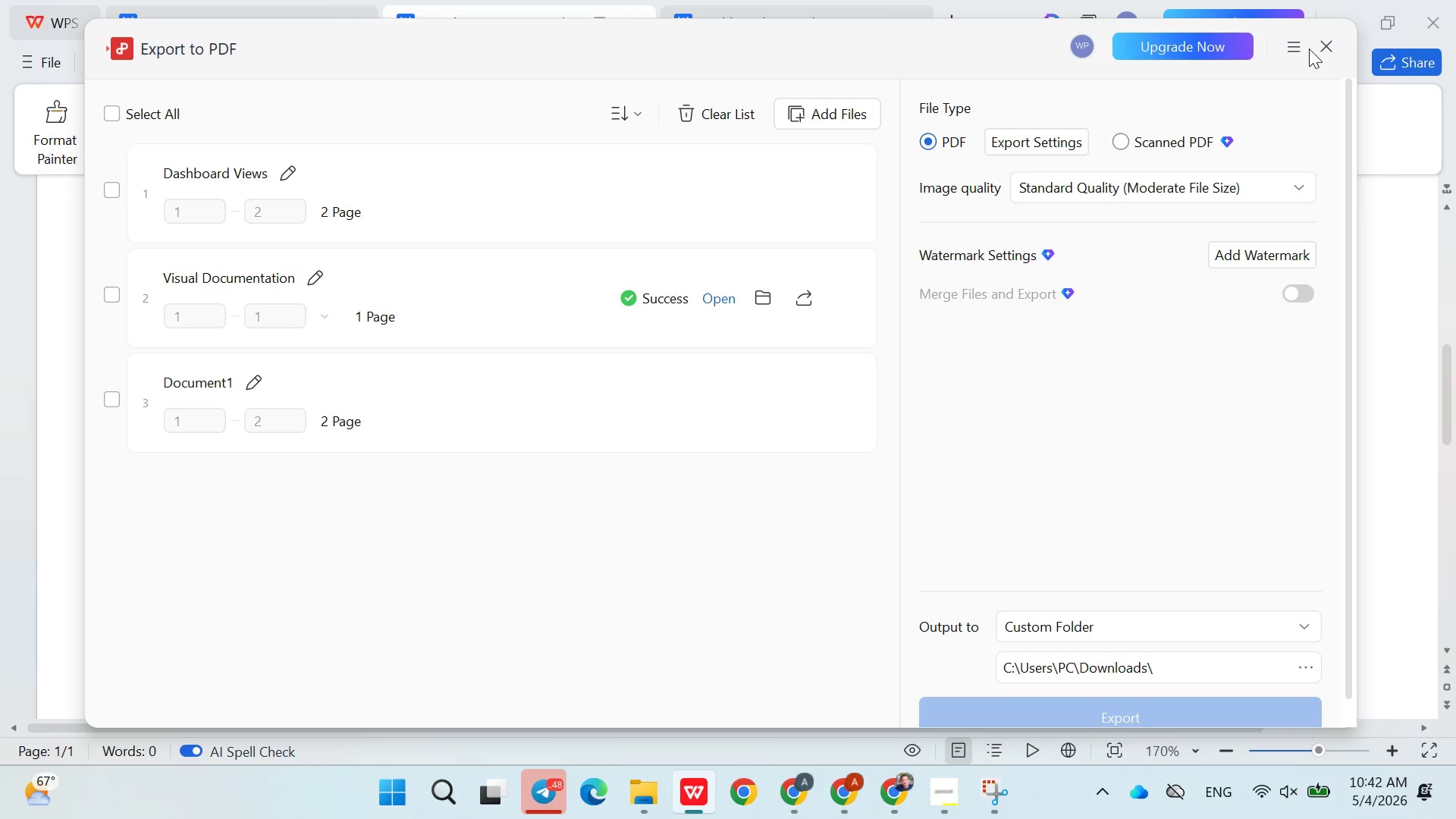 
left_click([1317, 50])
 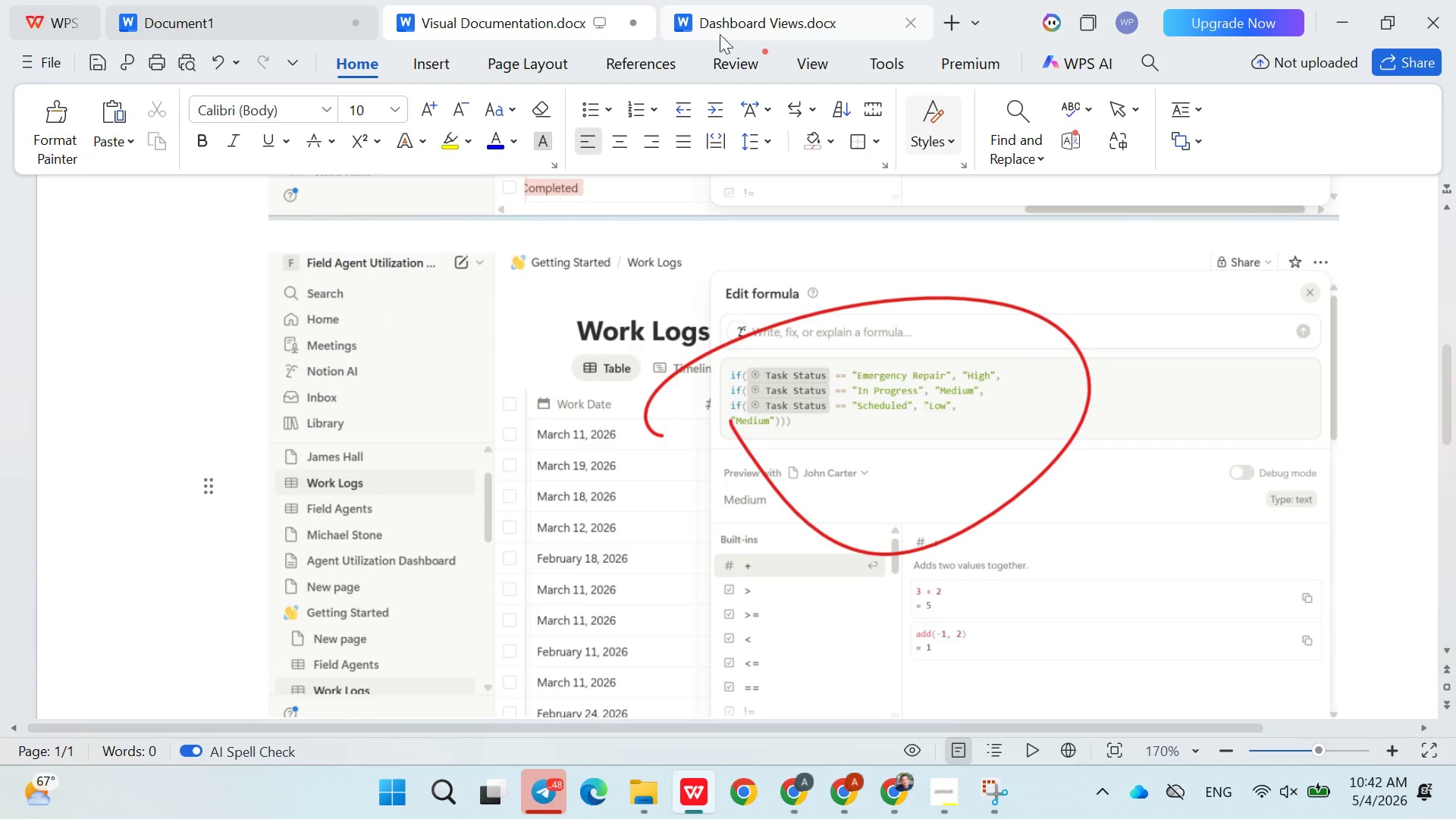 
left_click([732, 30])
 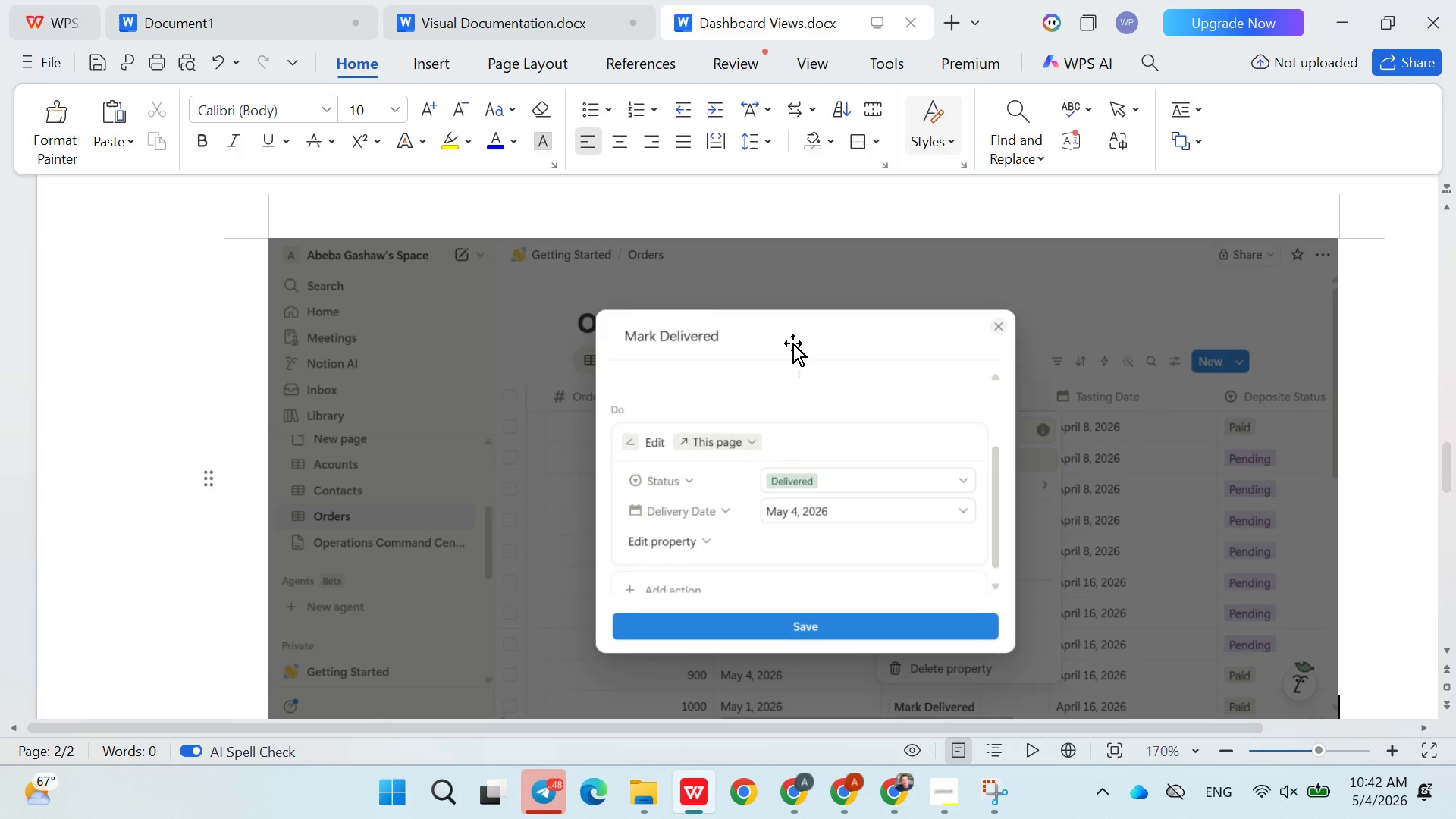 
key(Control+A)
 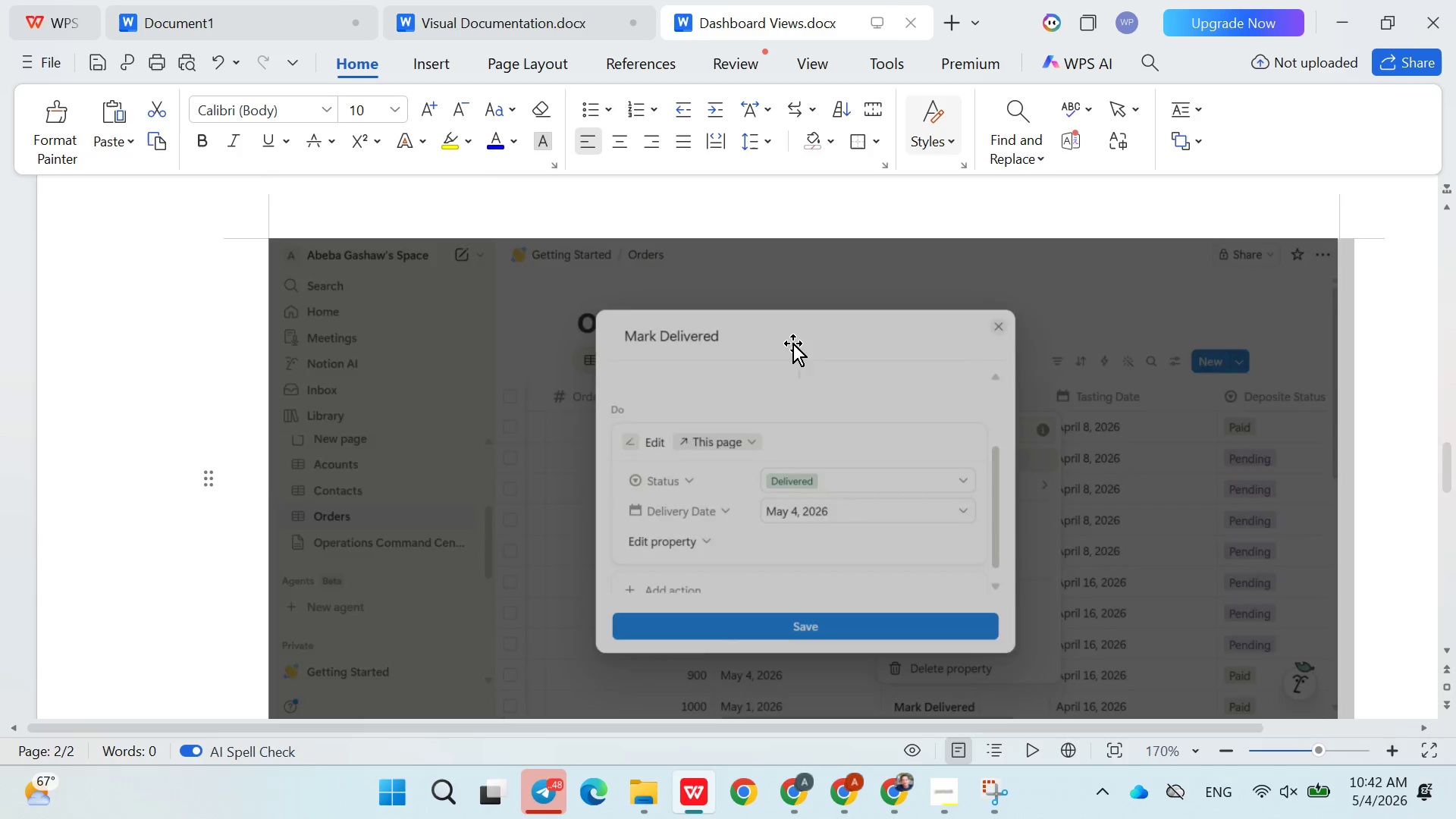 
key(Backspace)
 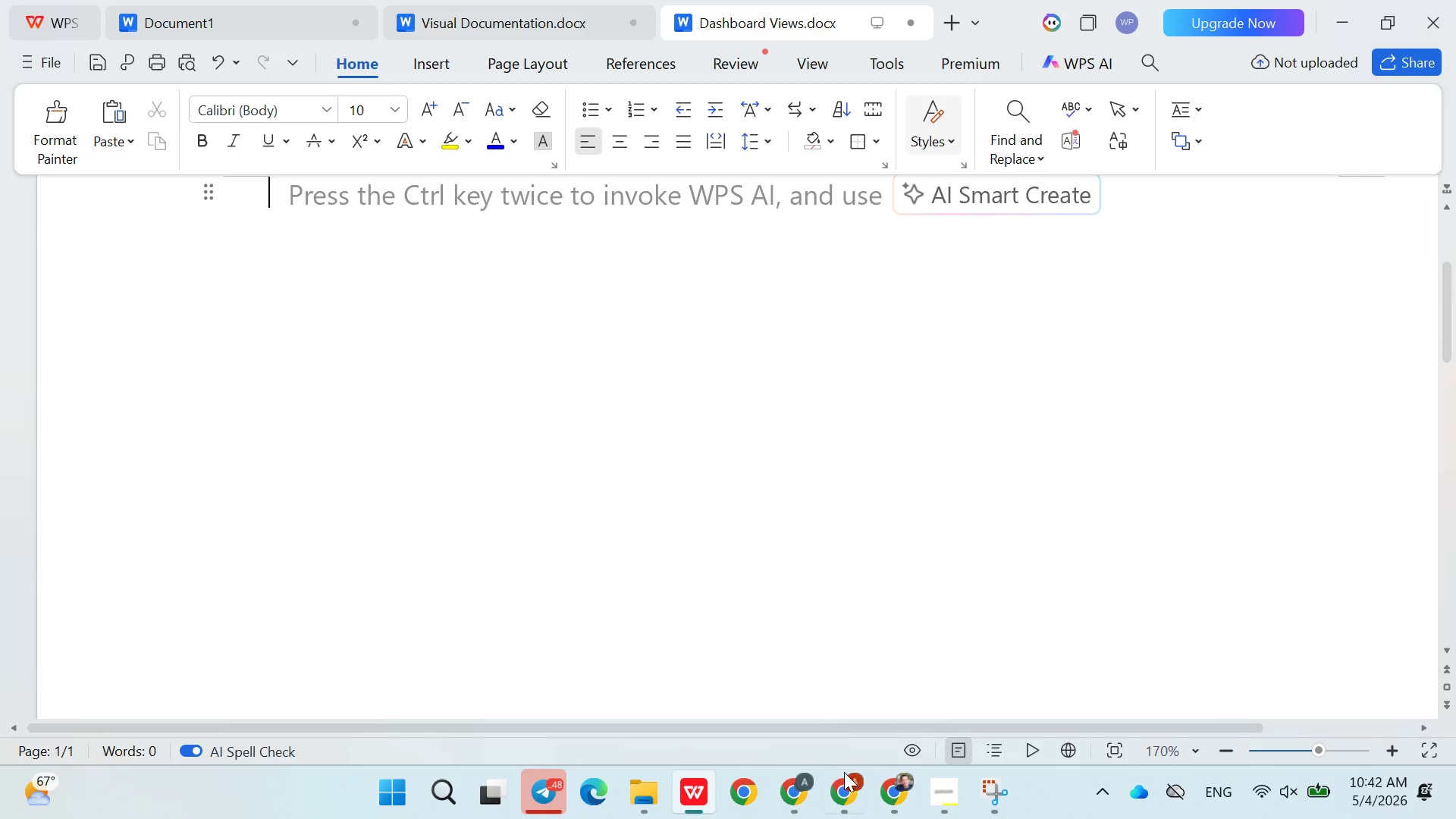 
left_click([849, 783])
 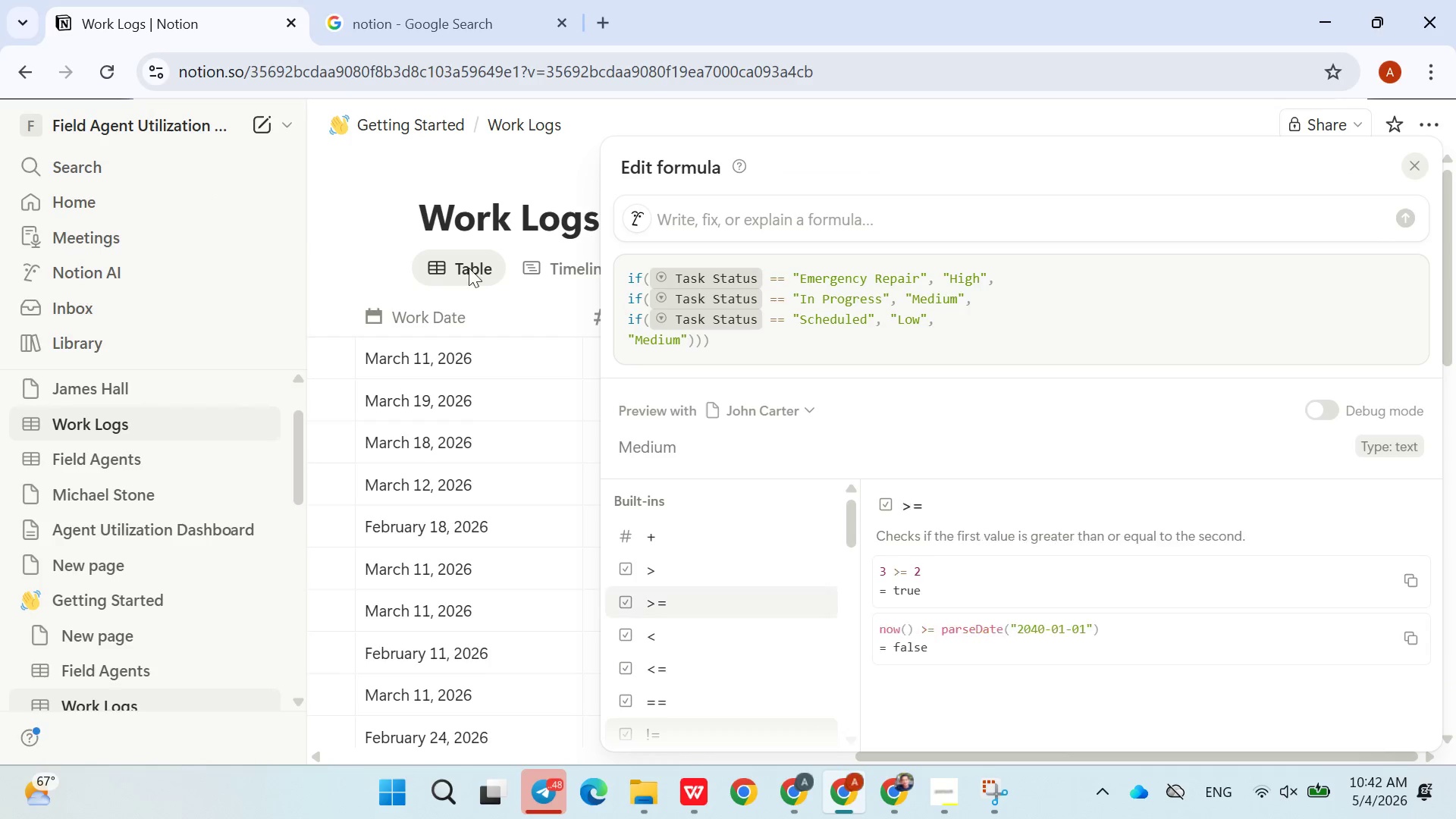 
left_click([438, 182])
 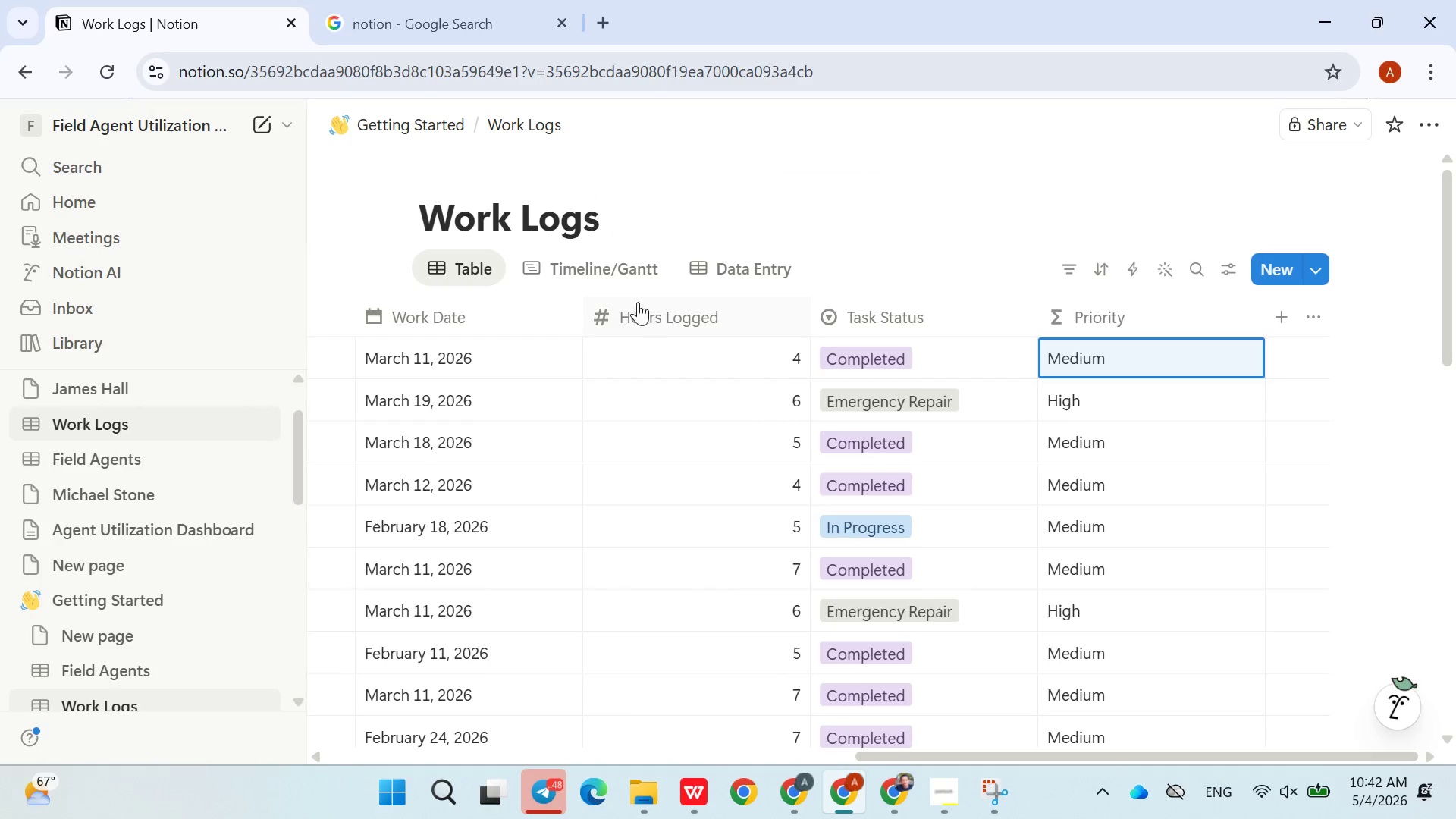 
left_click([598, 278])
 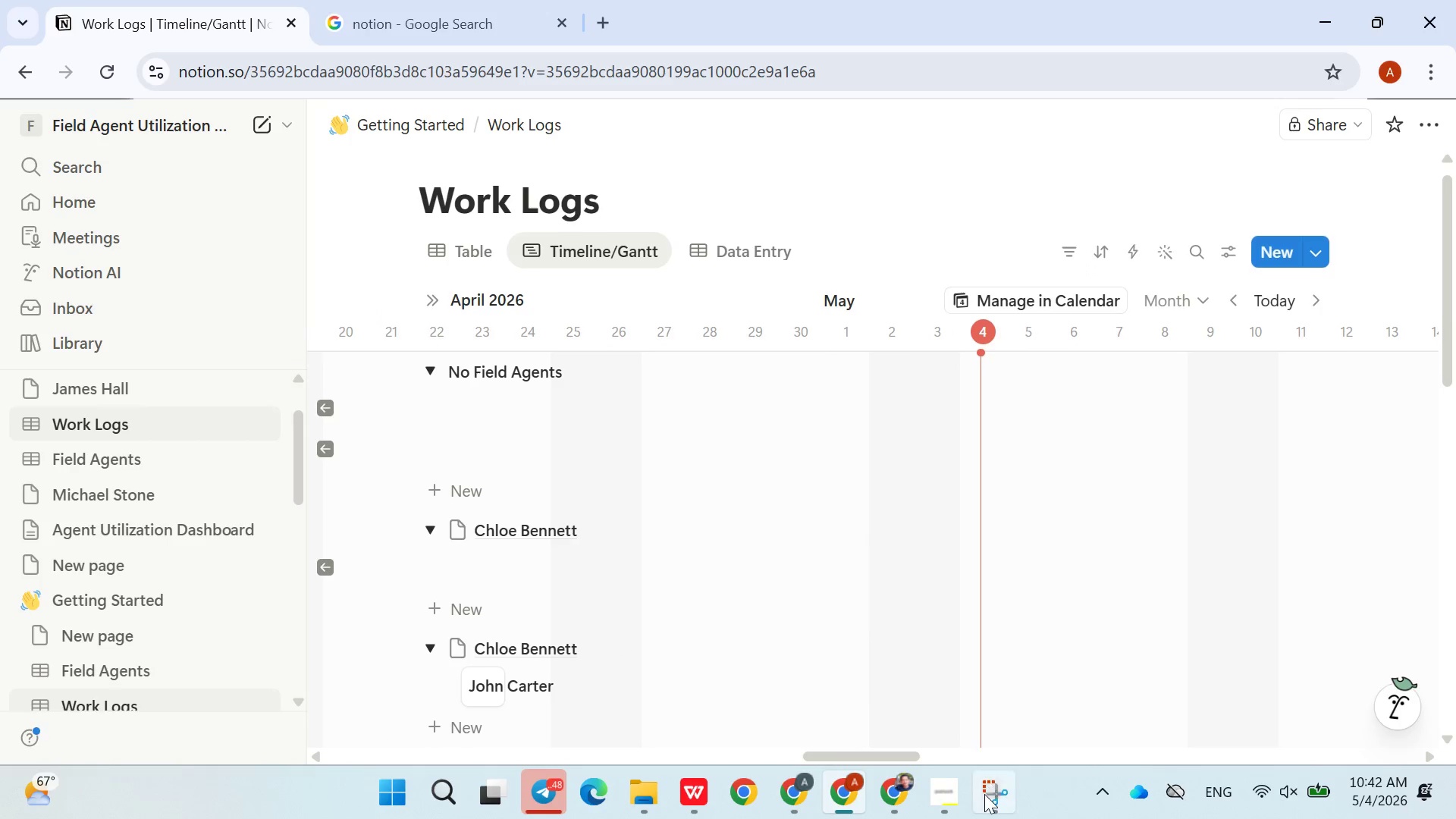 
wait(6.81)
 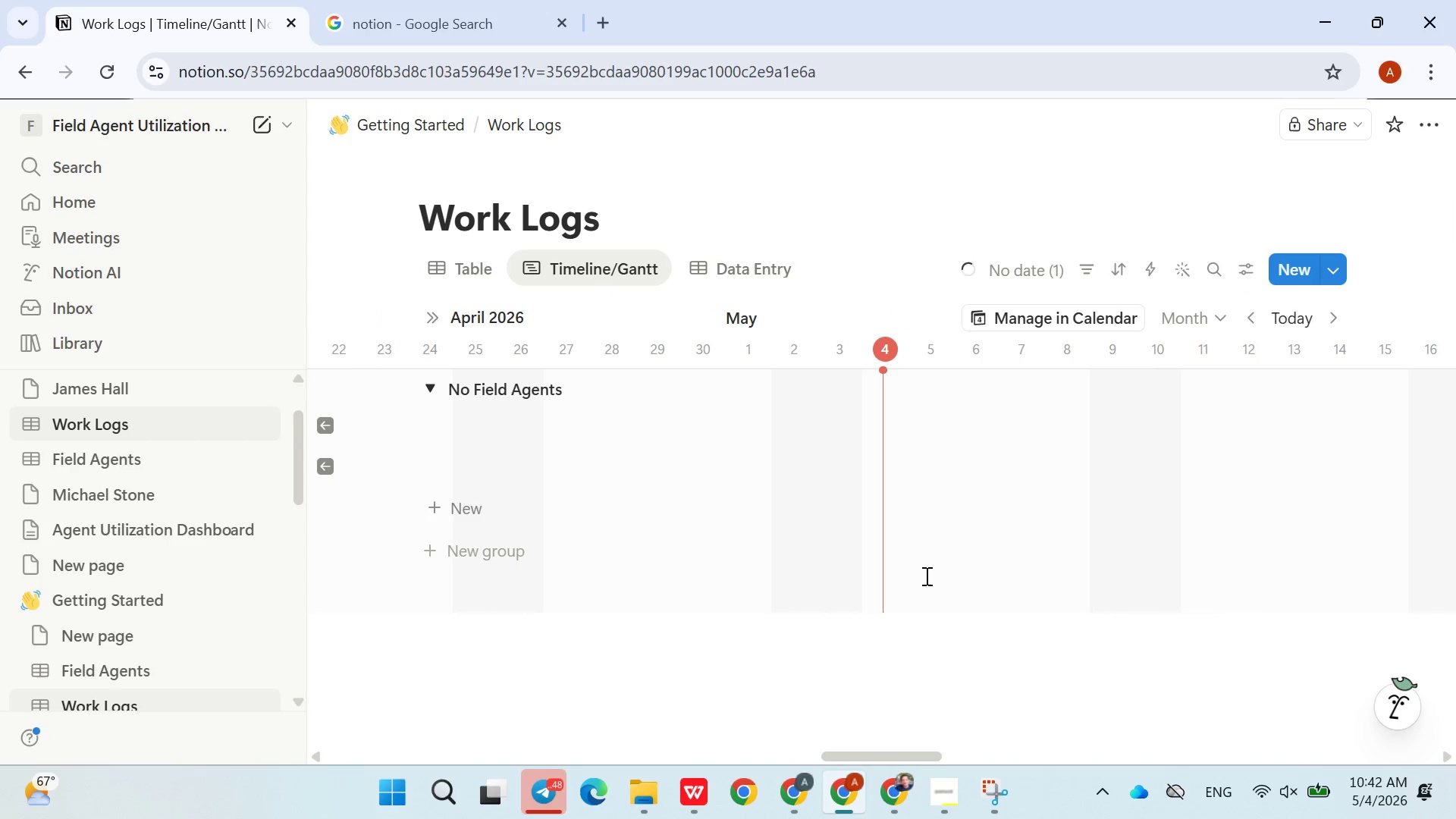 
right_click([984, 794])
 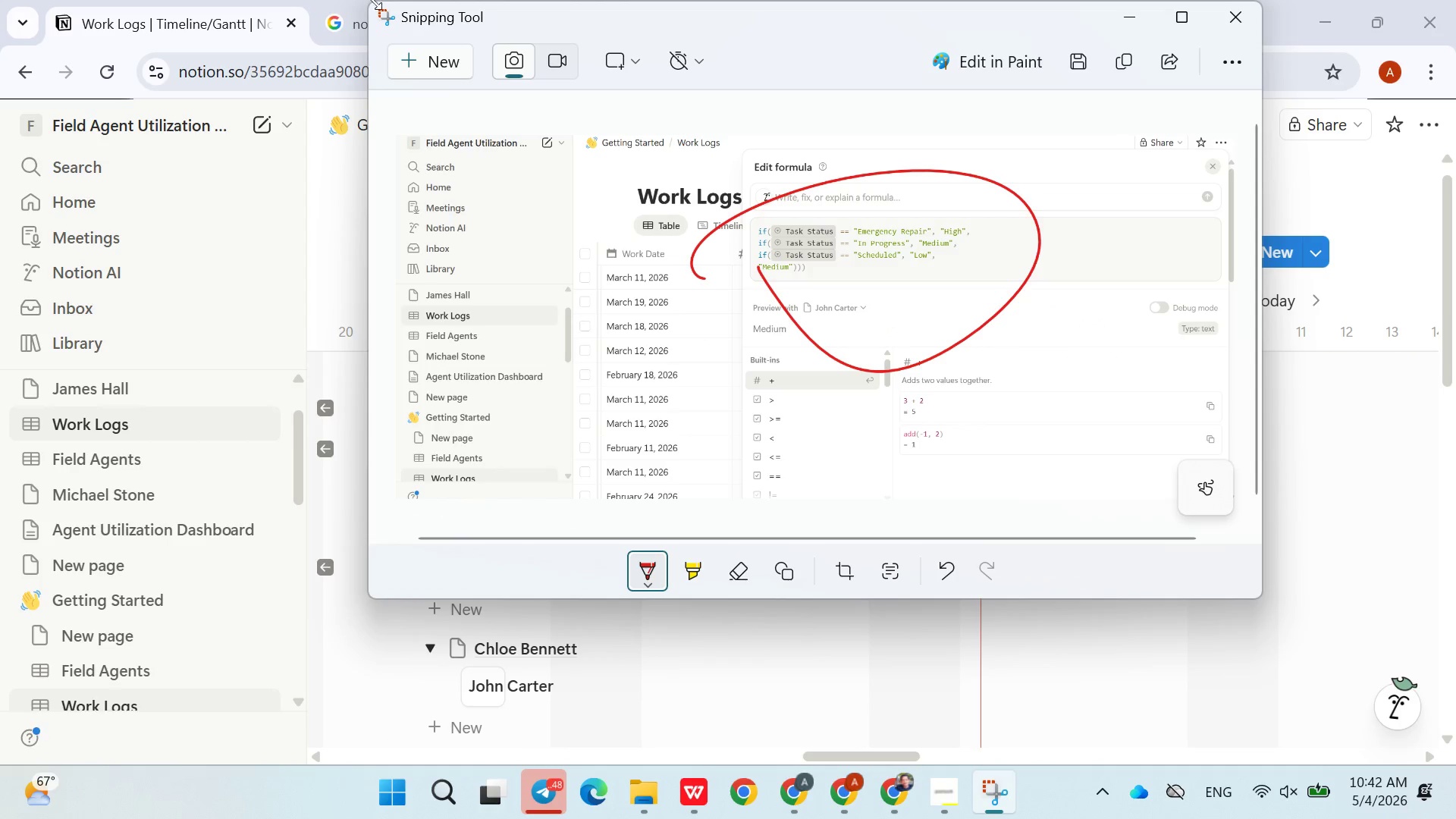 
left_click([984, 794])
 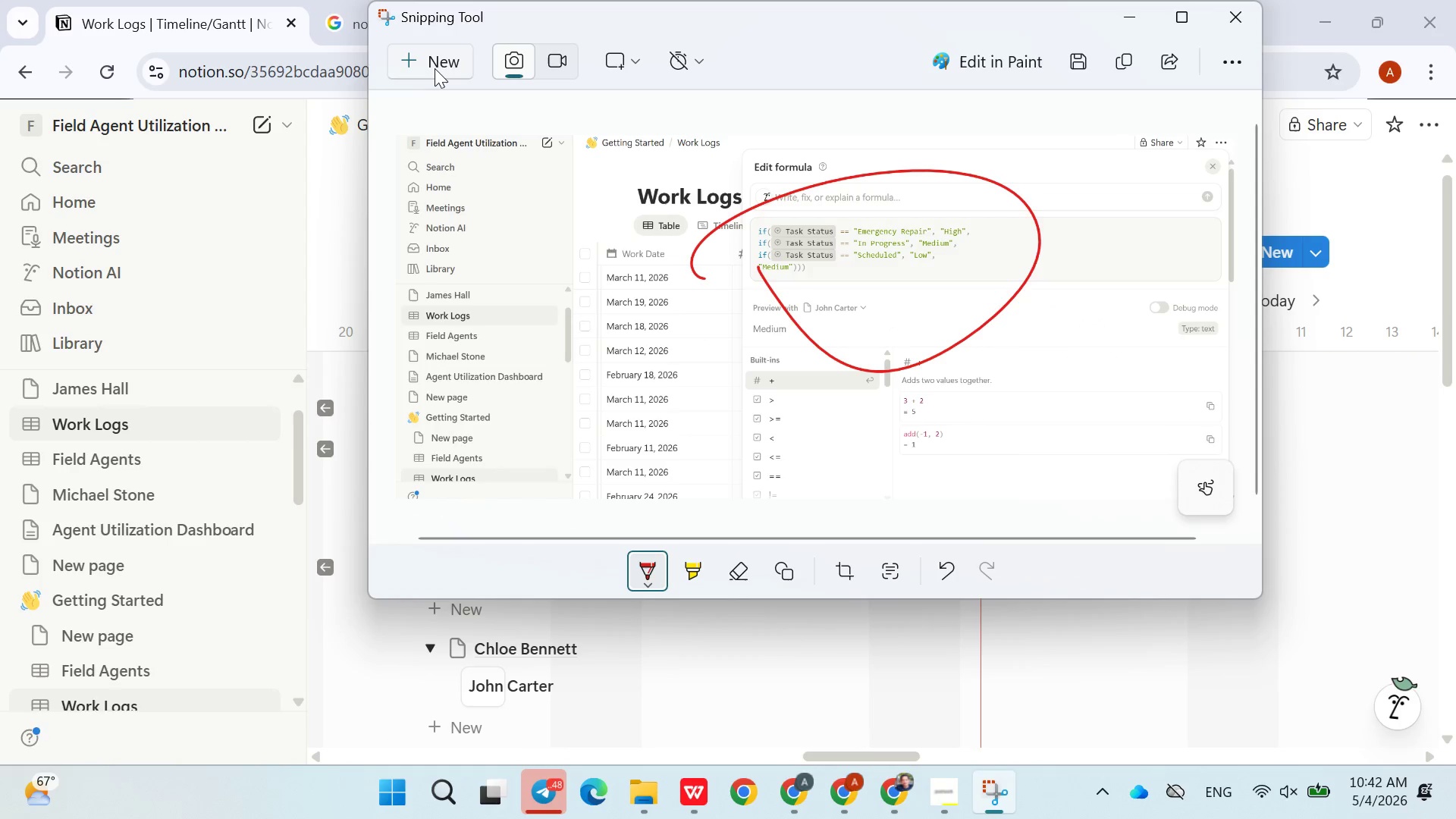 
left_click([435, 68])
 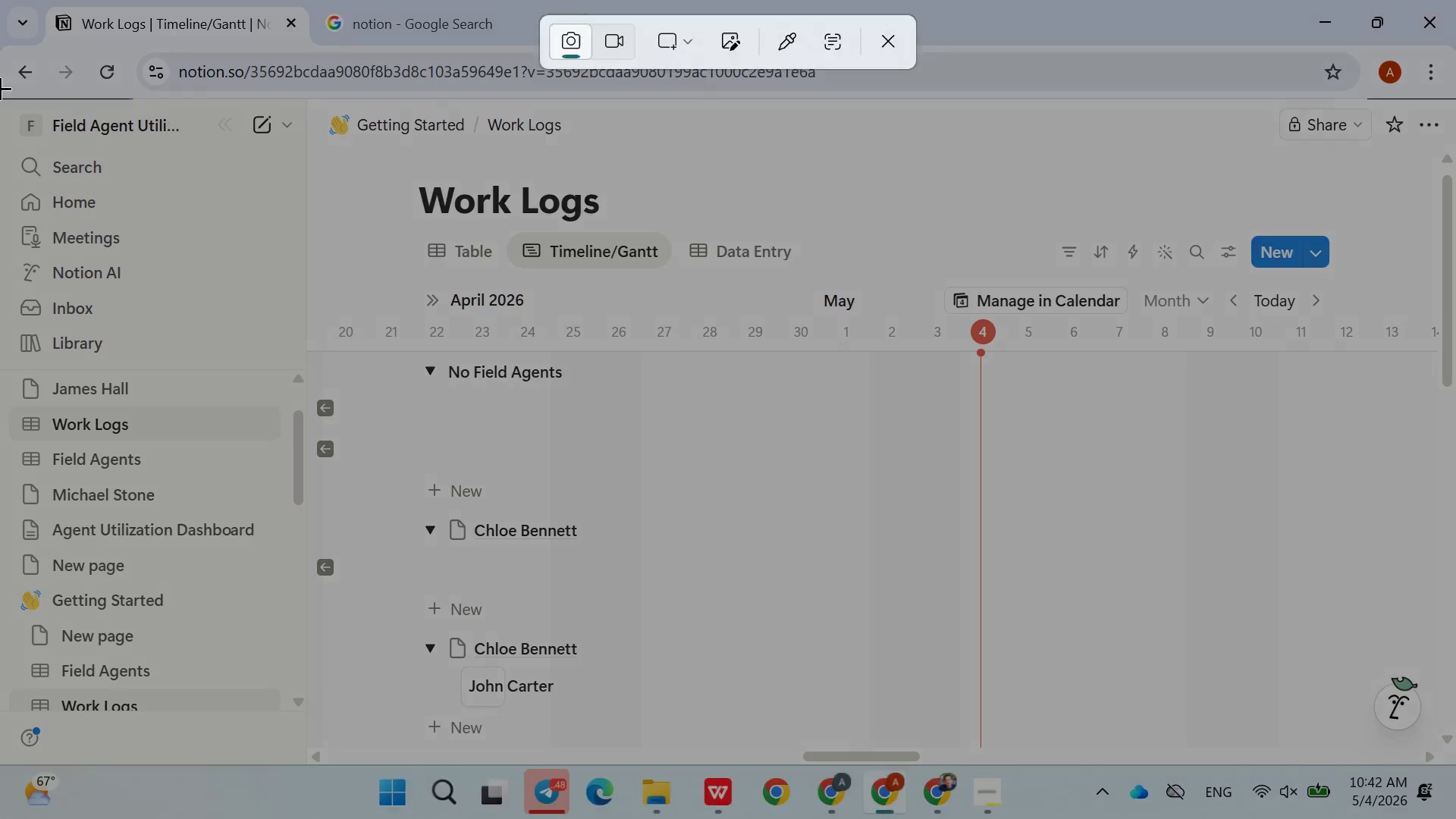 
left_click_drag(start_coordinate=[0, 88], to_coordinate=[1455, 774])
 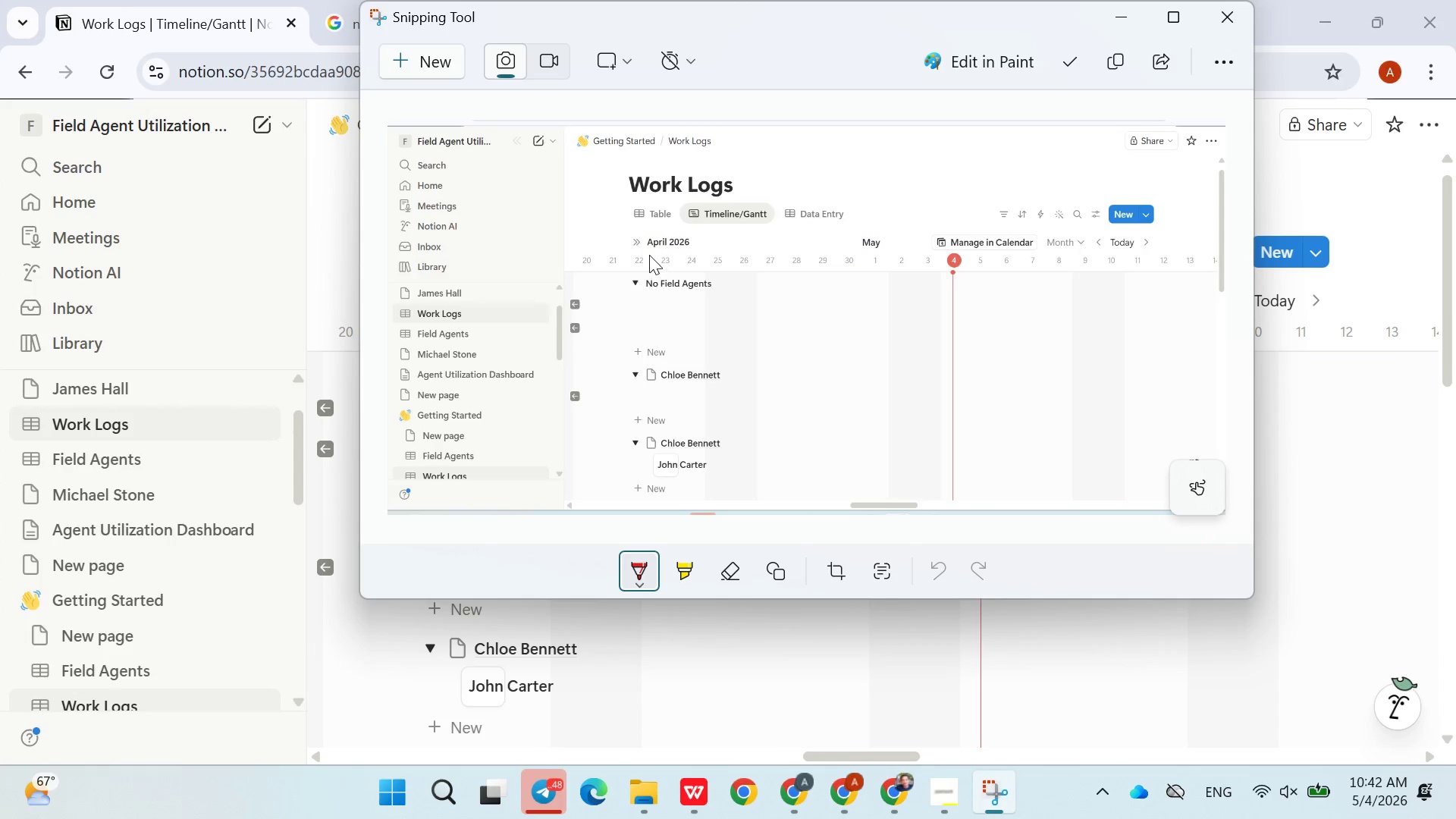 
left_click_drag(start_coordinate=[698, 224], to_coordinate=[713, 223])
 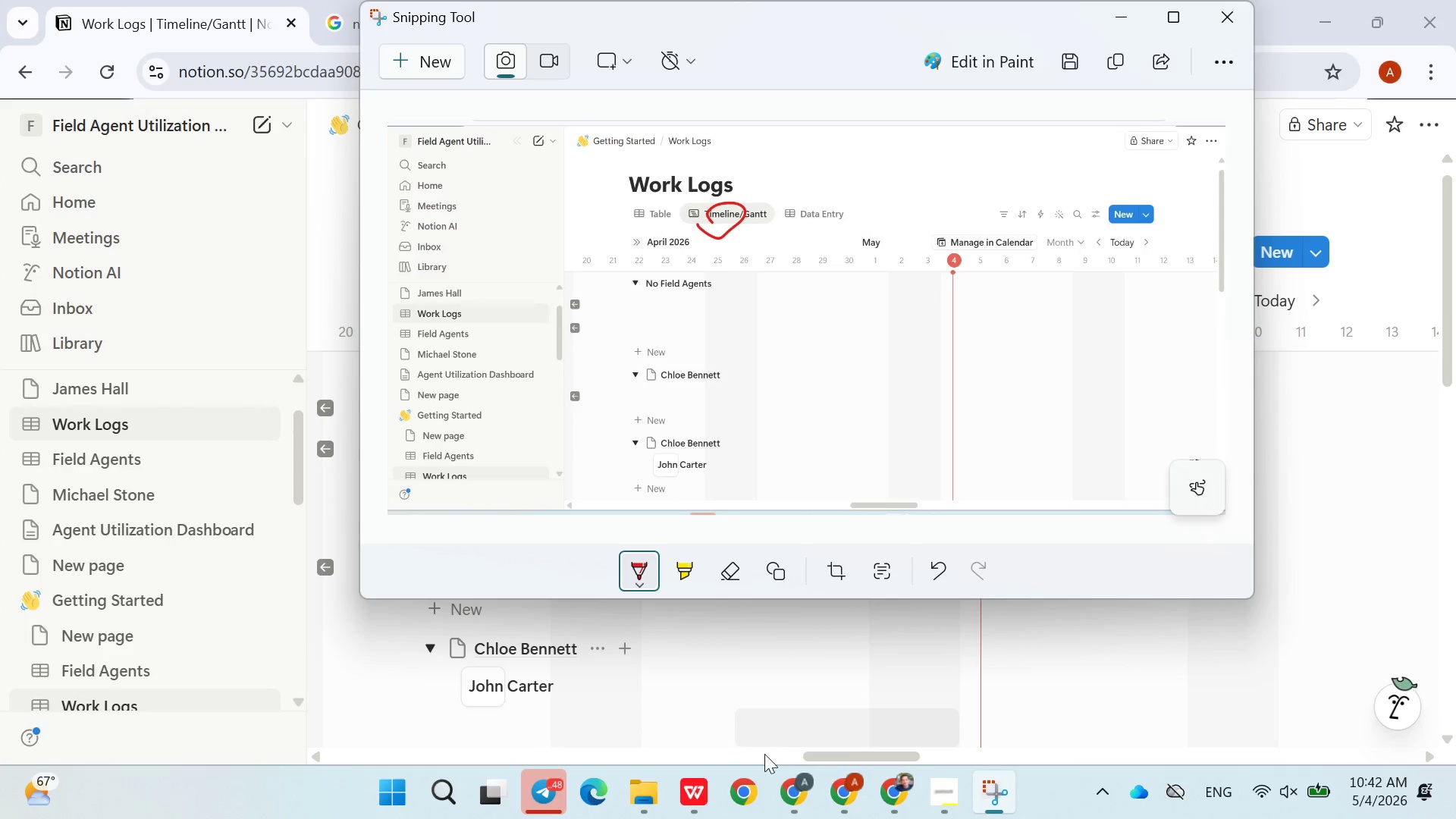 
left_click([702, 785])
 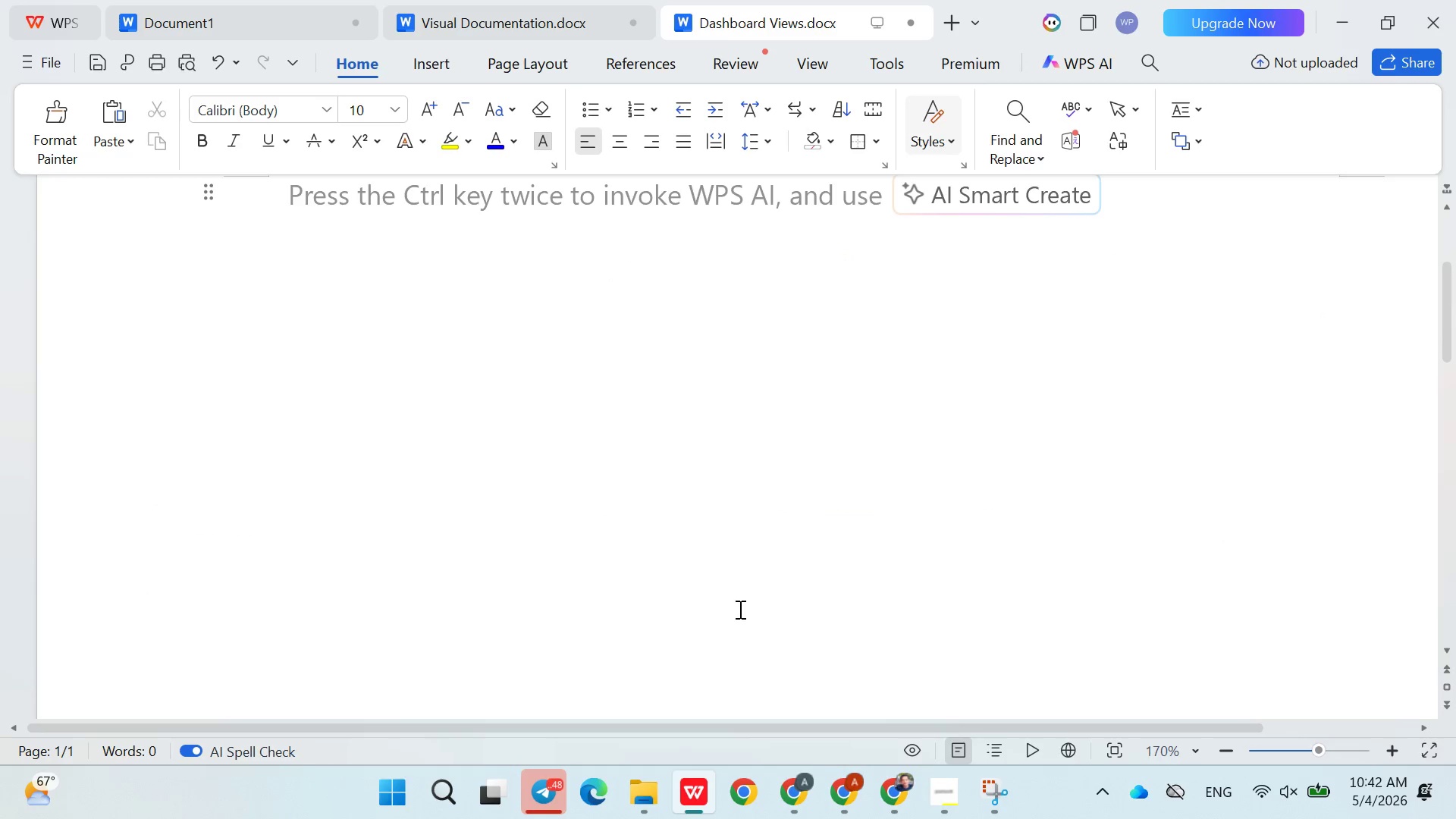 
key(Control+ControlLeft)
 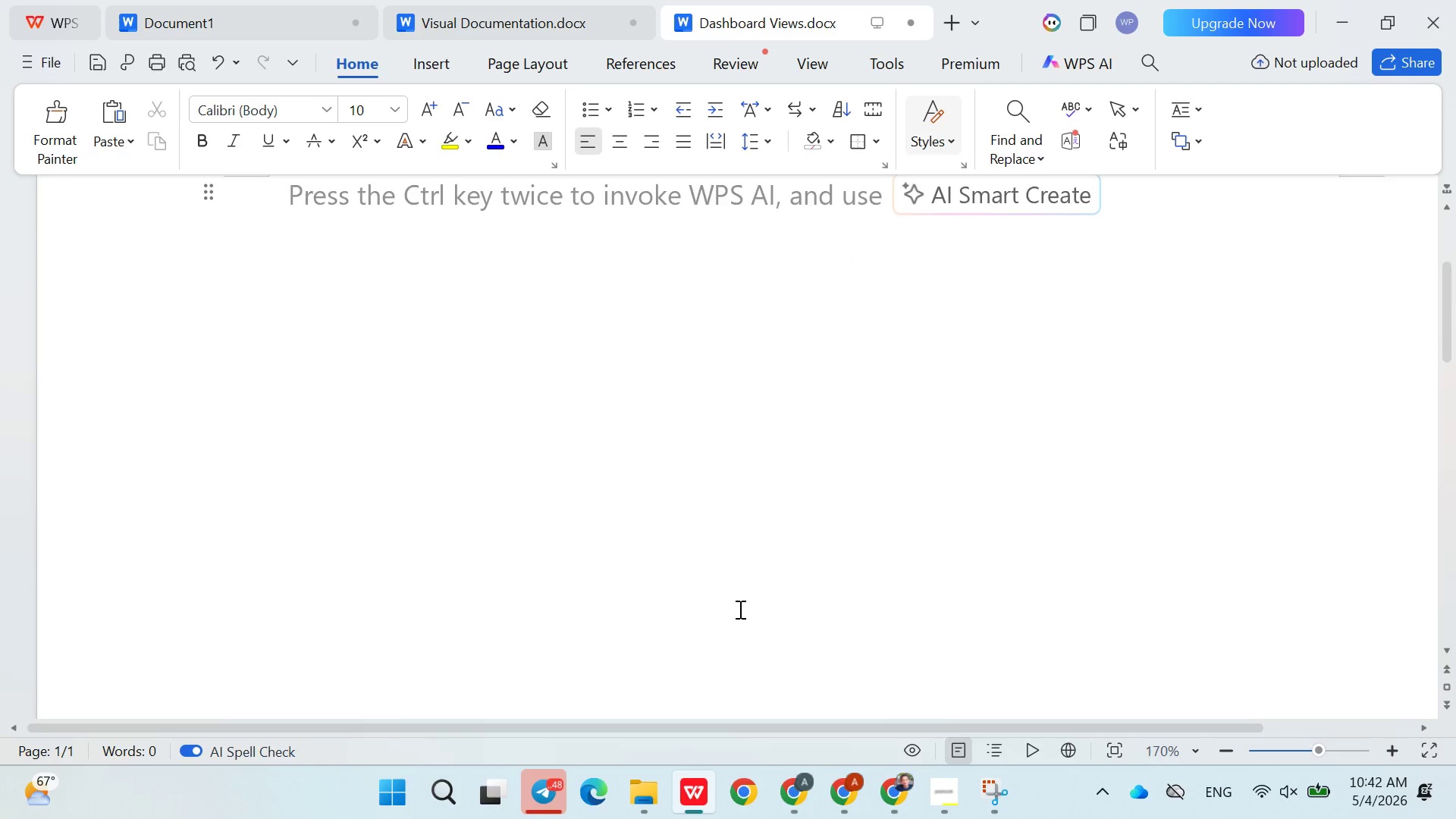 
key(Control+V)
 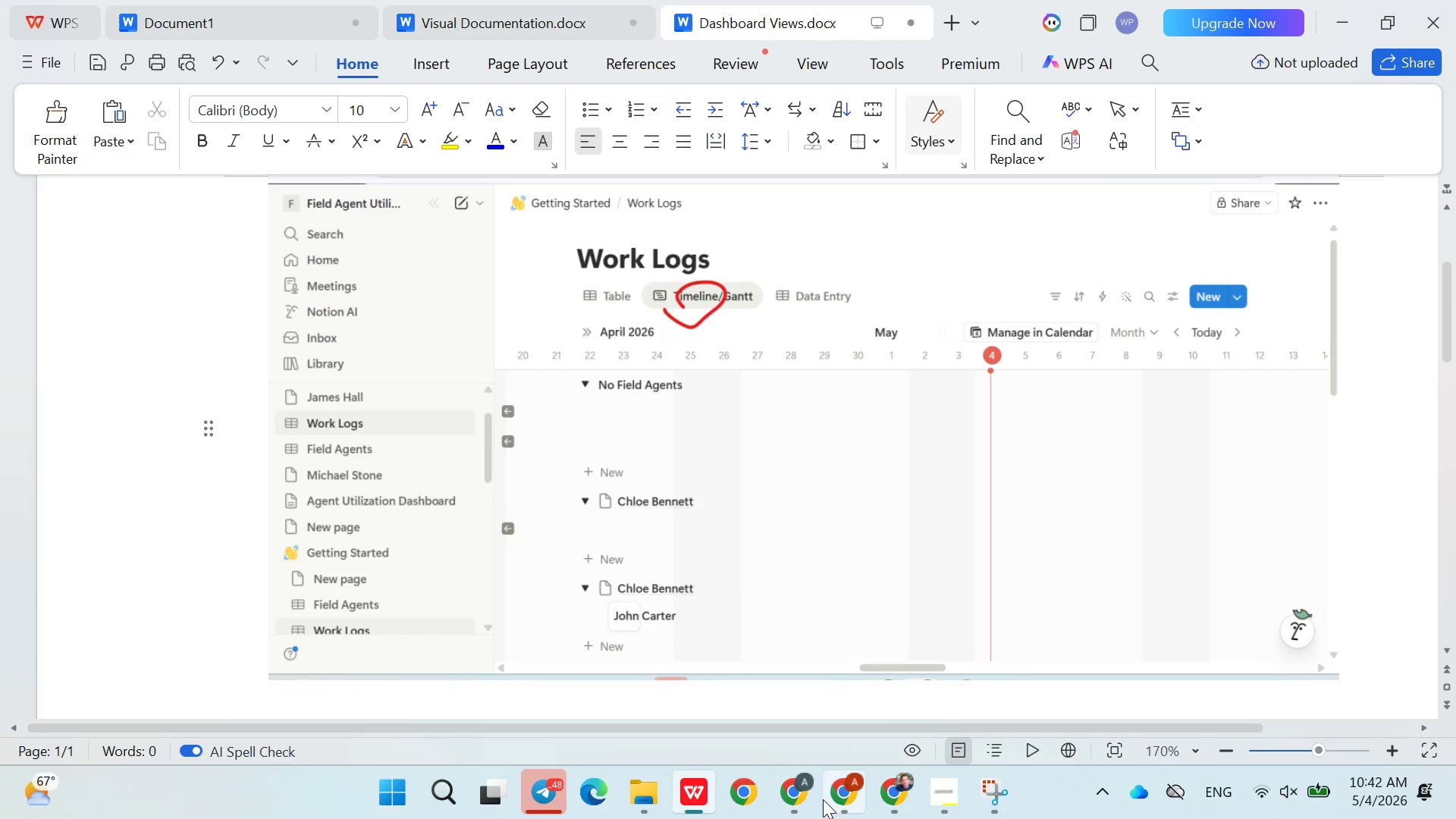 
left_click([842, 798])
 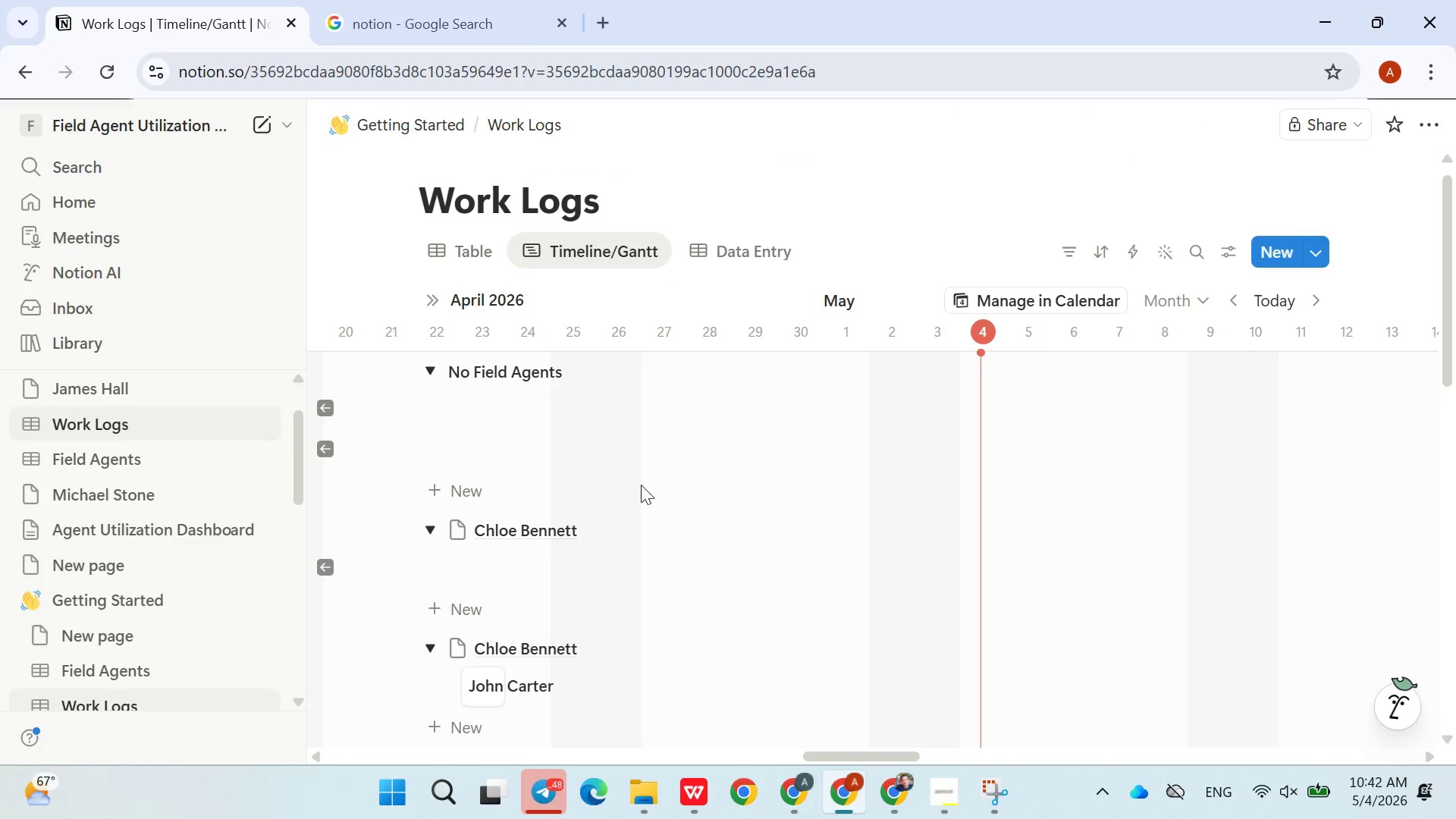 
scroll: coordinate [633, 463], scroll_direction: up, amount: 3.0
 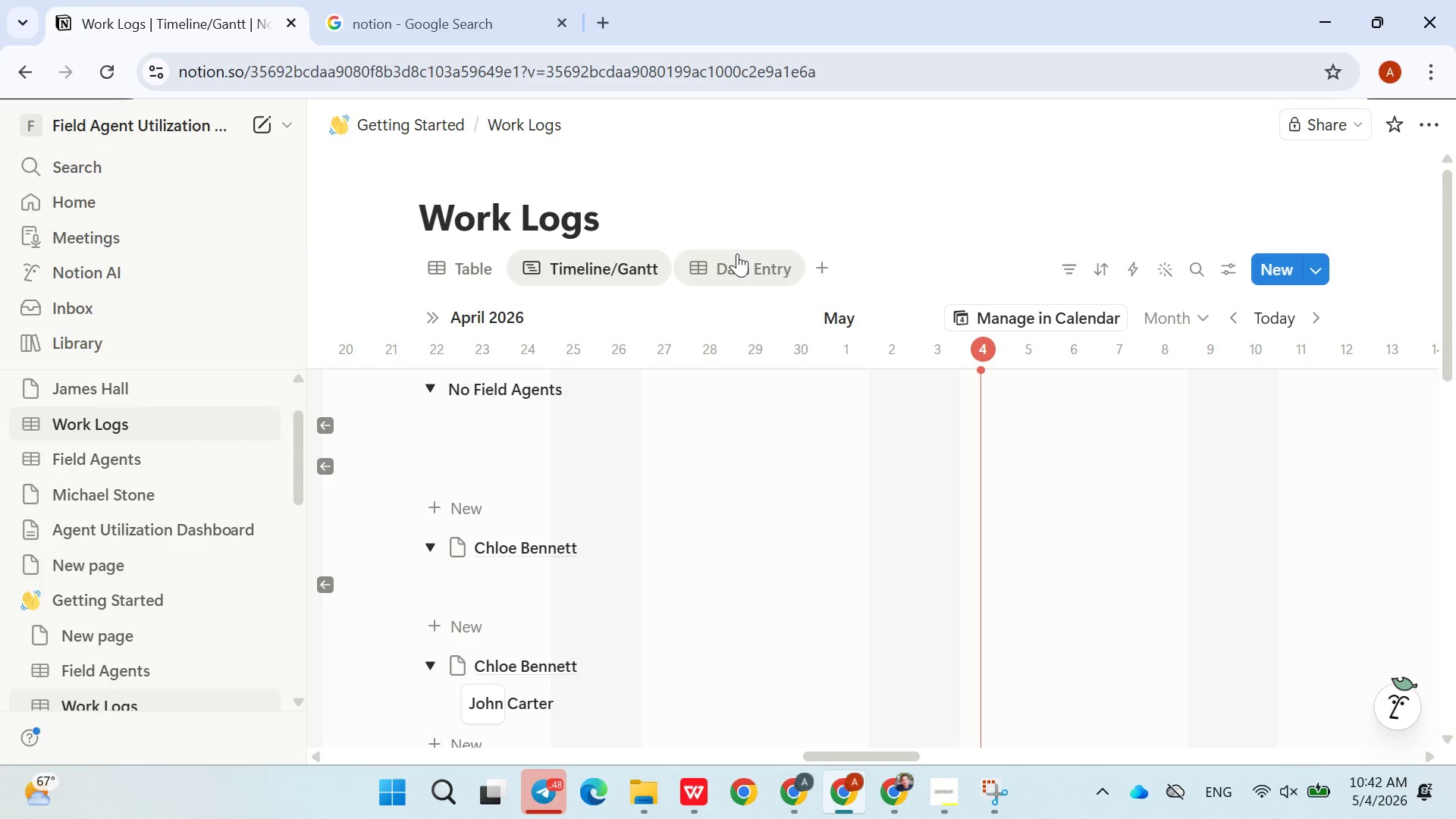 
left_click([737, 253])
 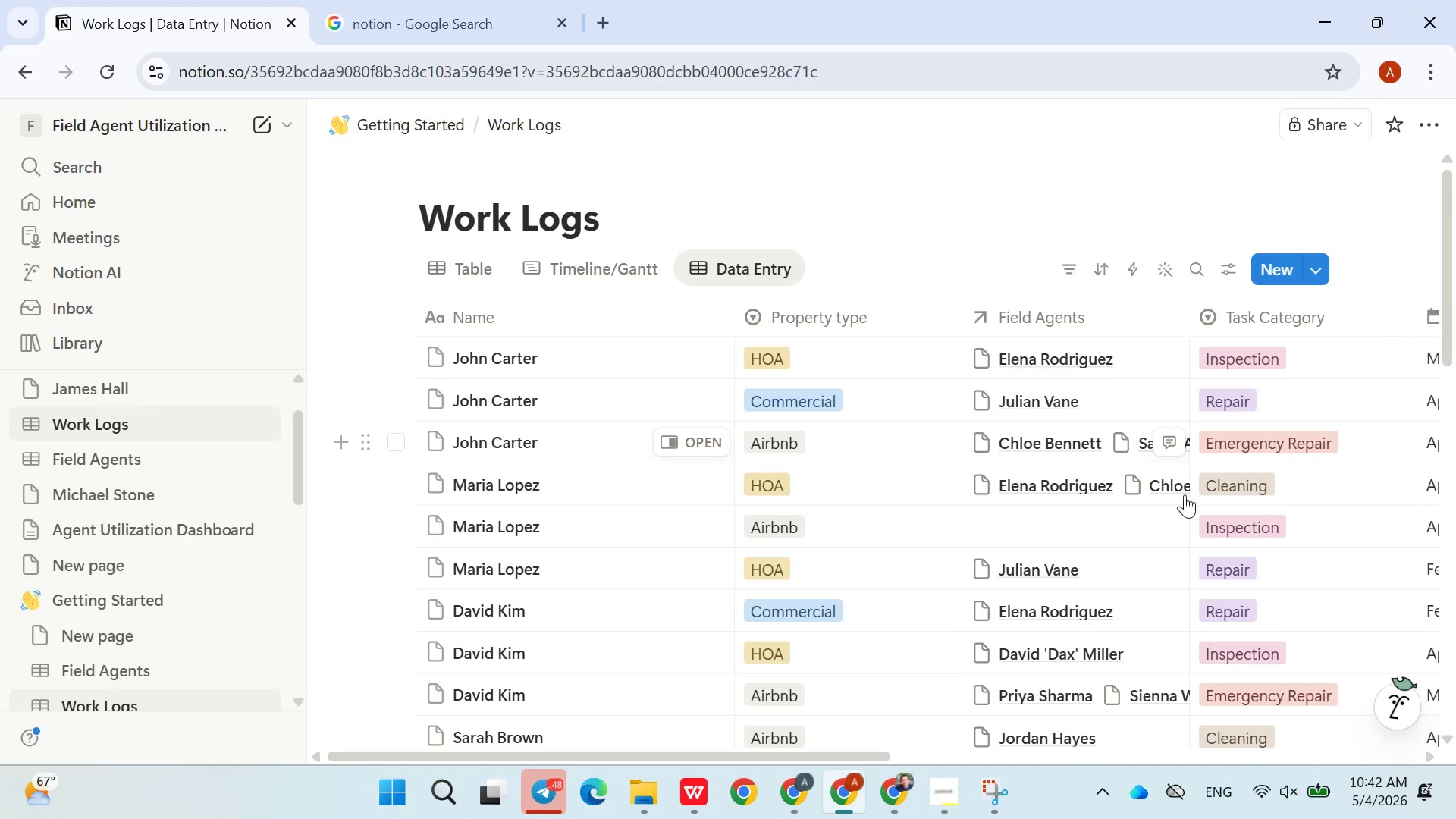 
mouse_move([1053, 516])
 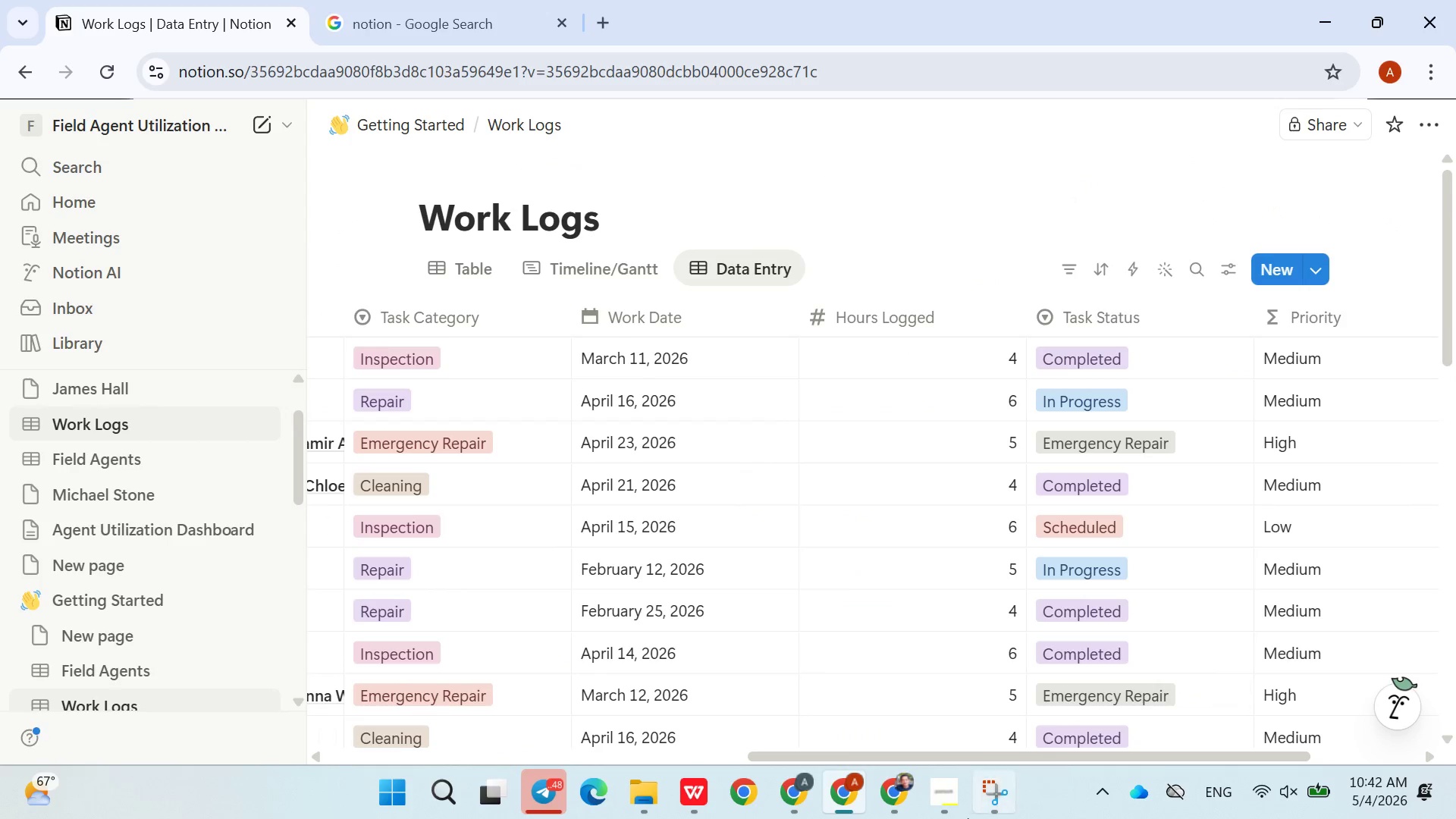 
wait(6.08)
 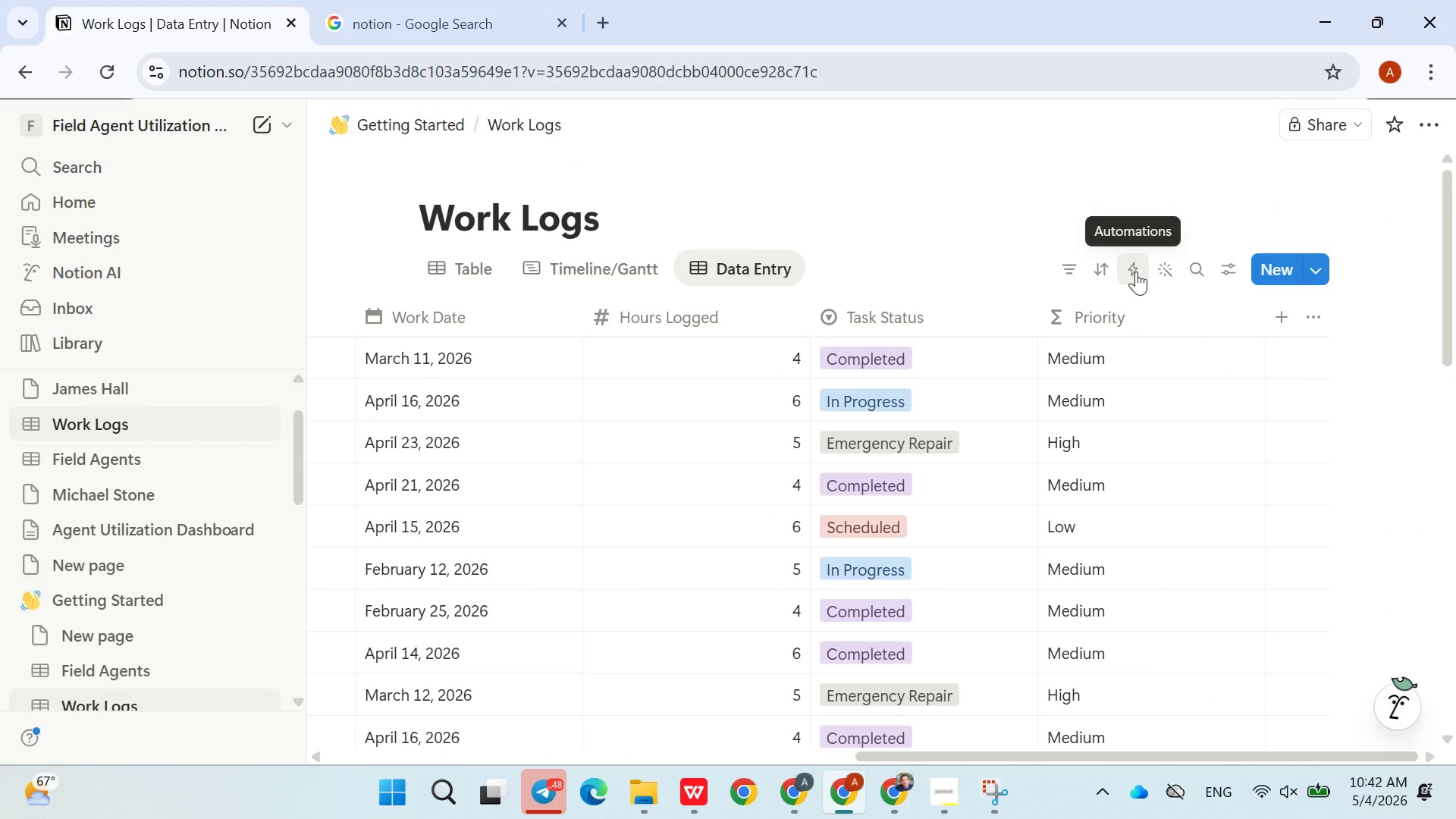 
left_click([1006, 786])
 